 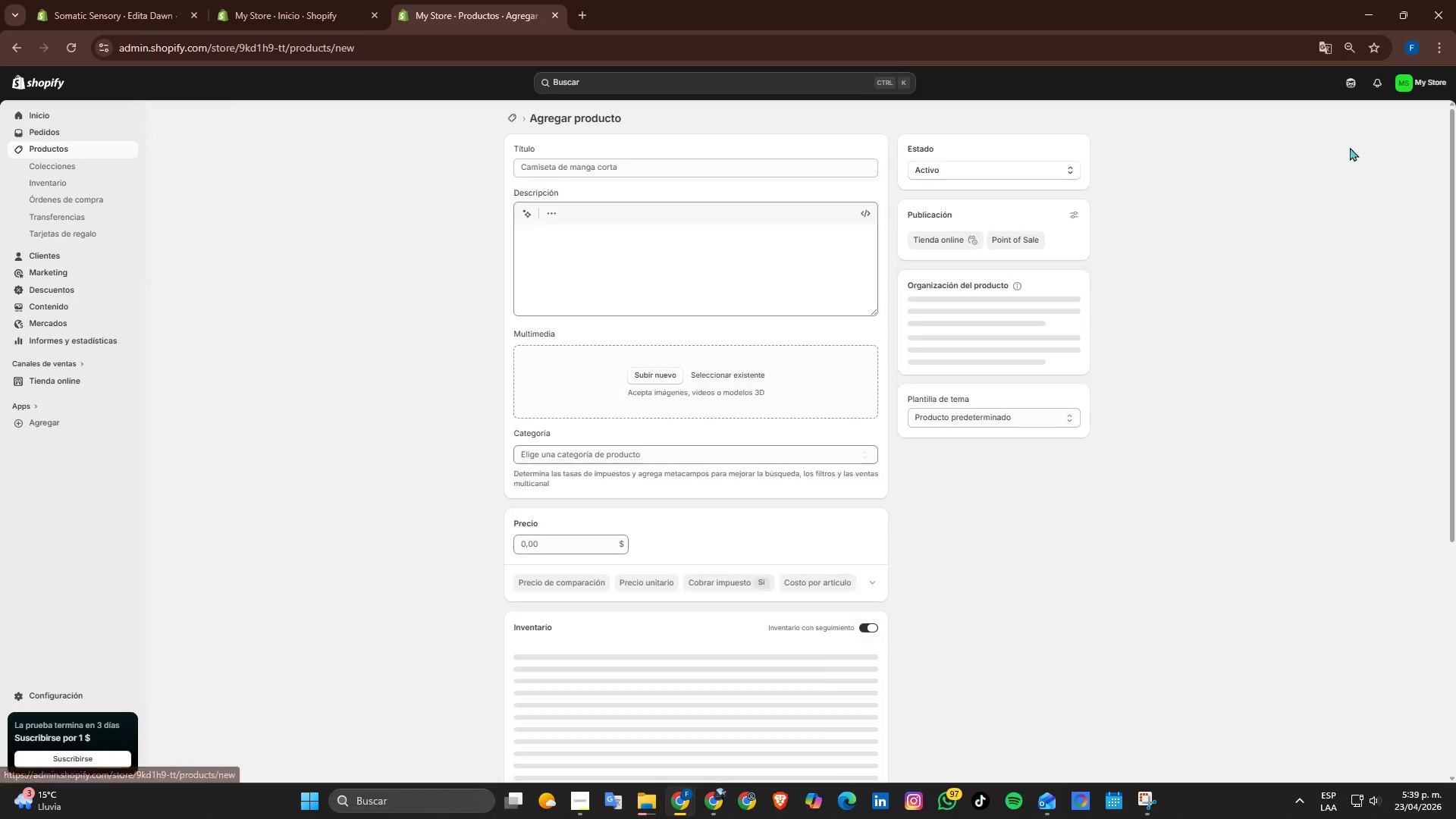 
left_click([542, 166])
 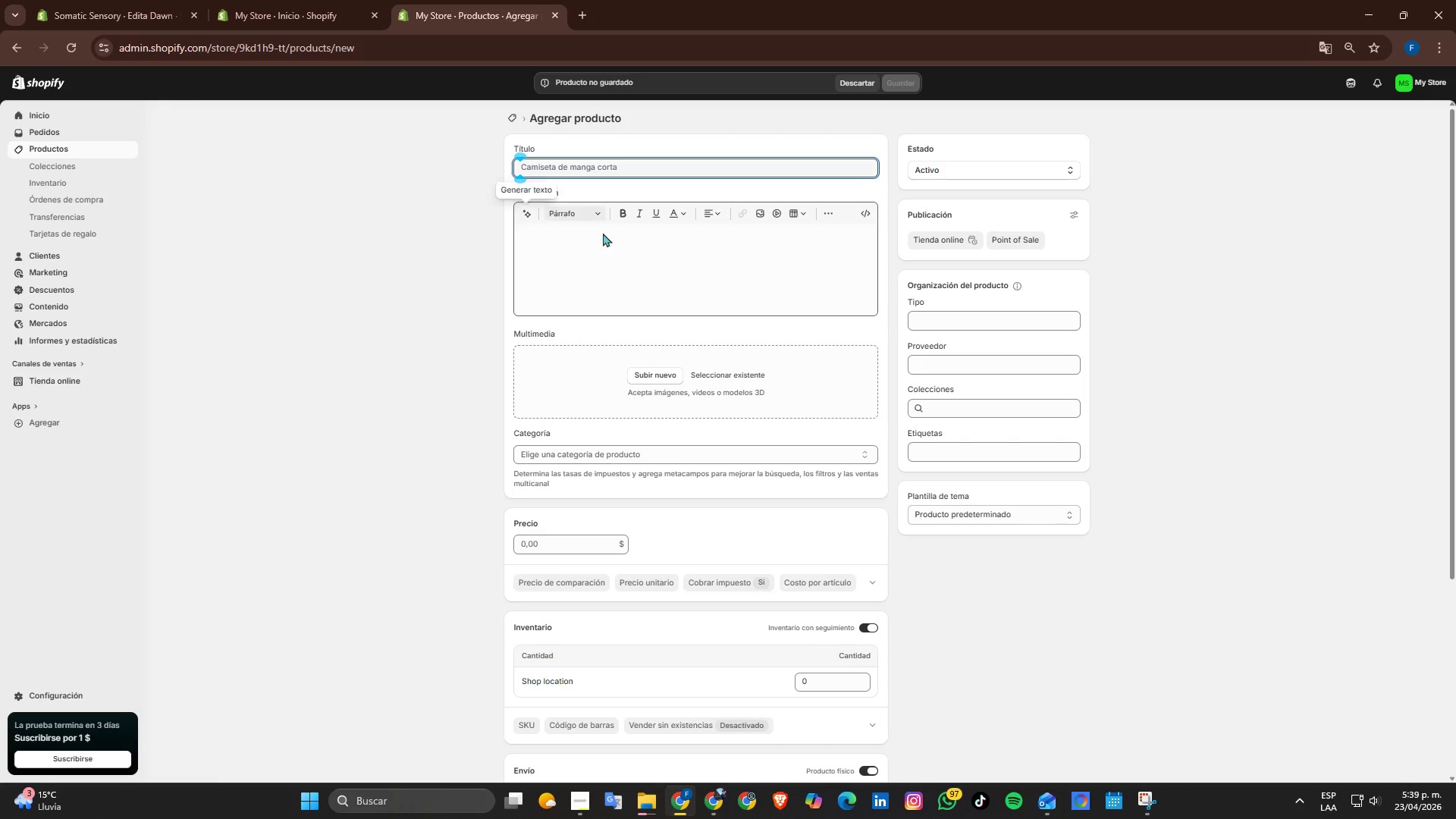 
type(Nail Art Kit - Pro Neon Startr set)
 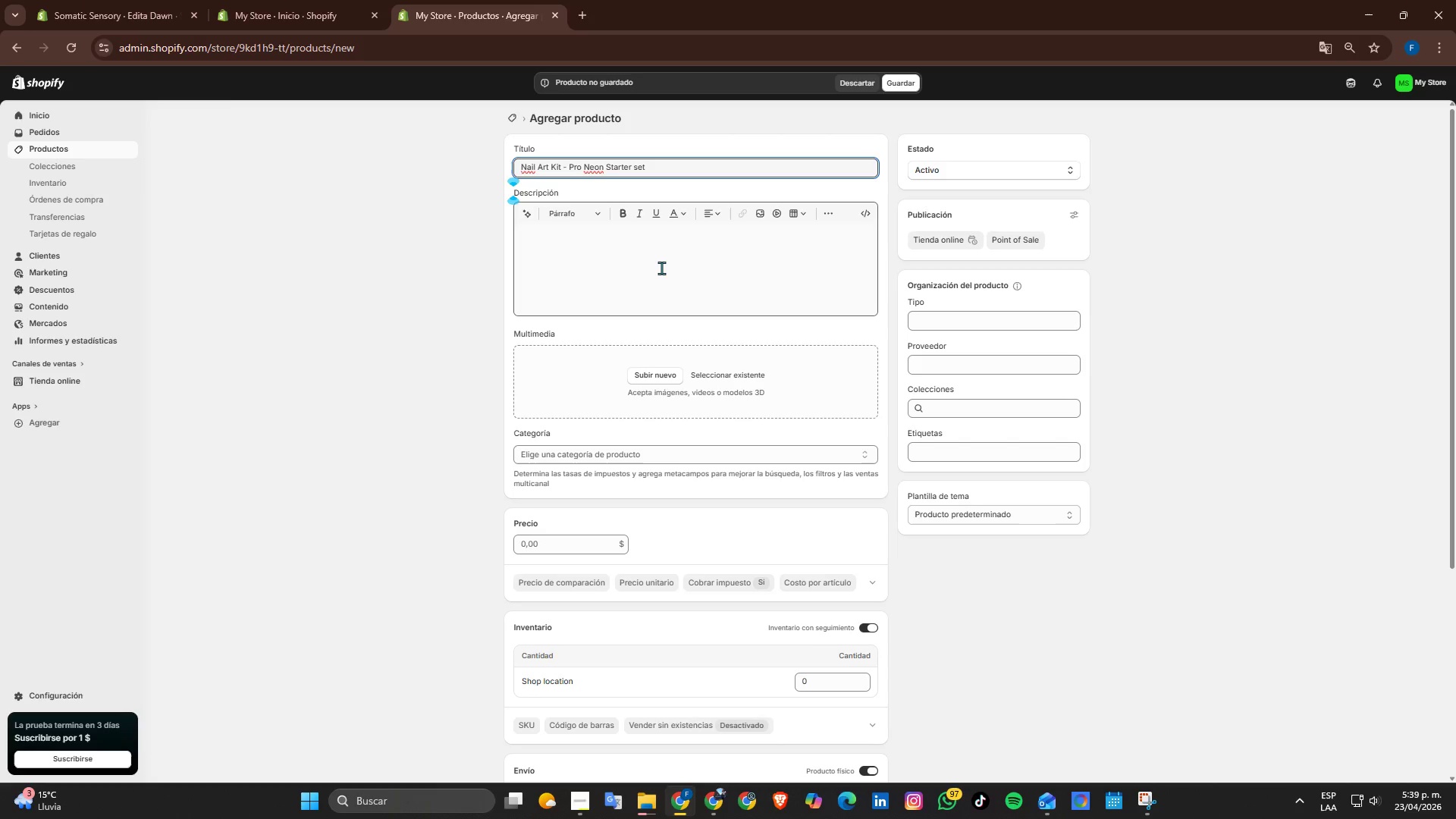 
wait(14.23)
 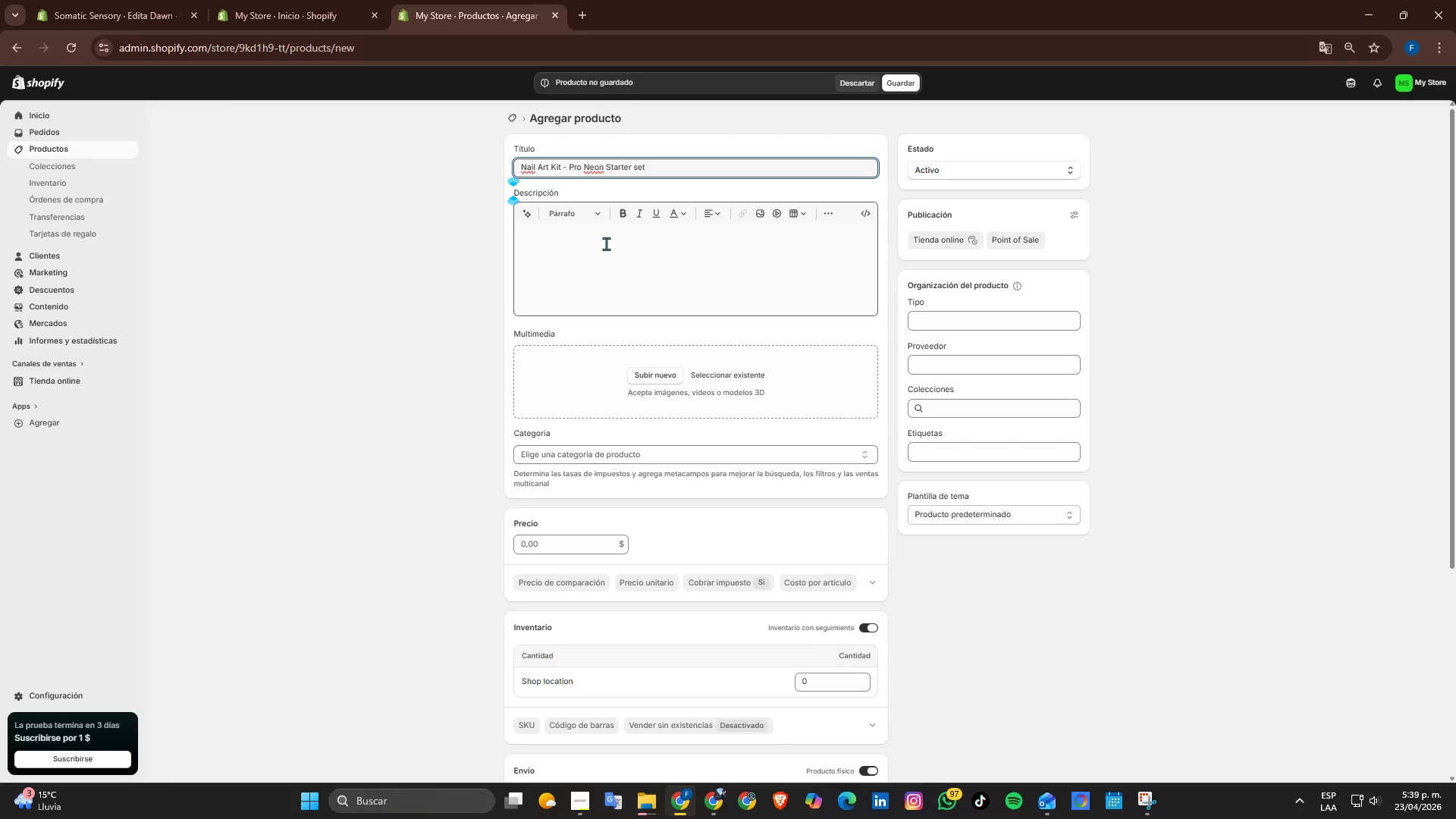 
left_click([655, 286])
 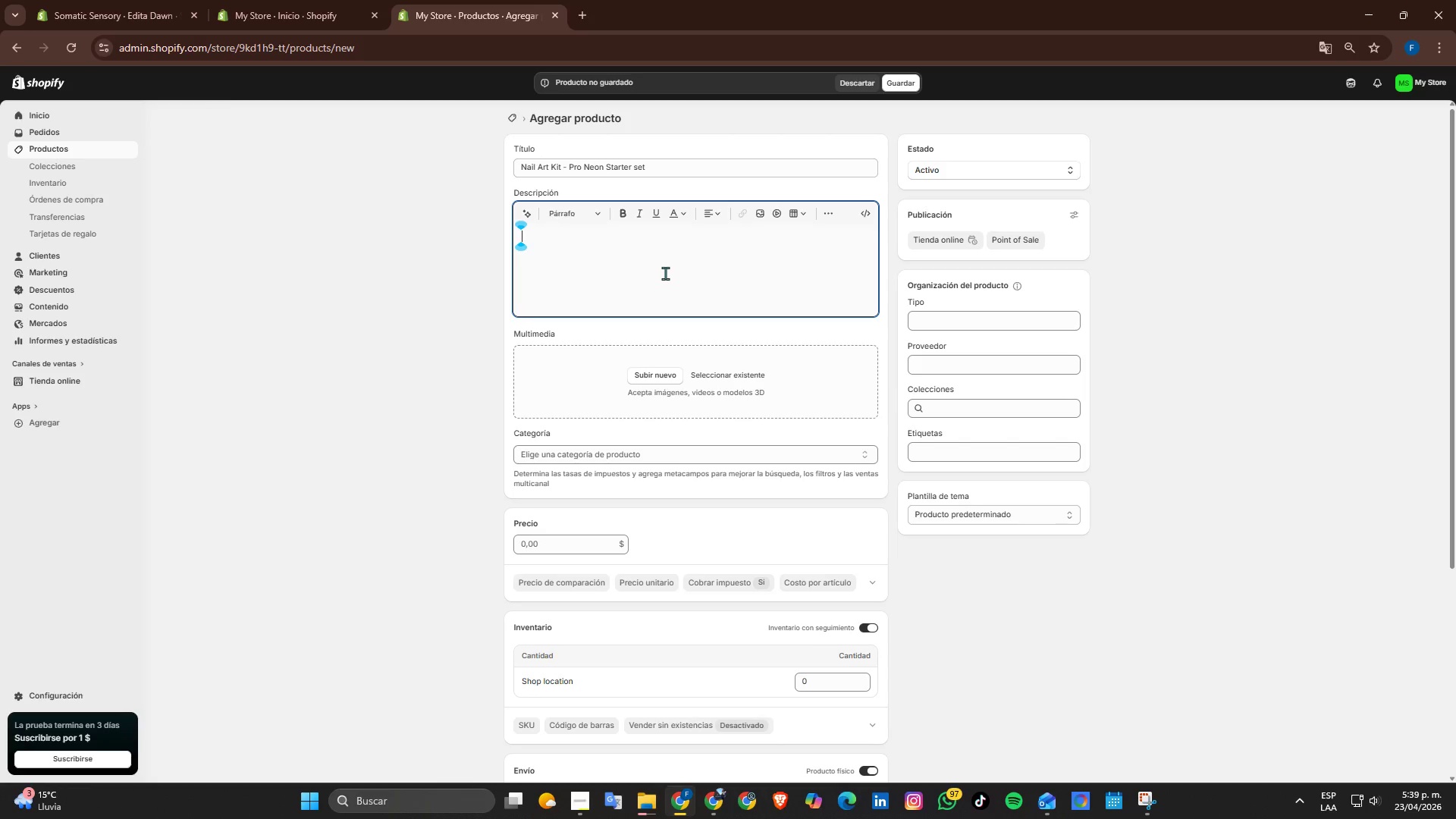 
type(Elevate your nail artistry with the Pro Neon Starter Set, a curated kit dsigned for proessionals )
 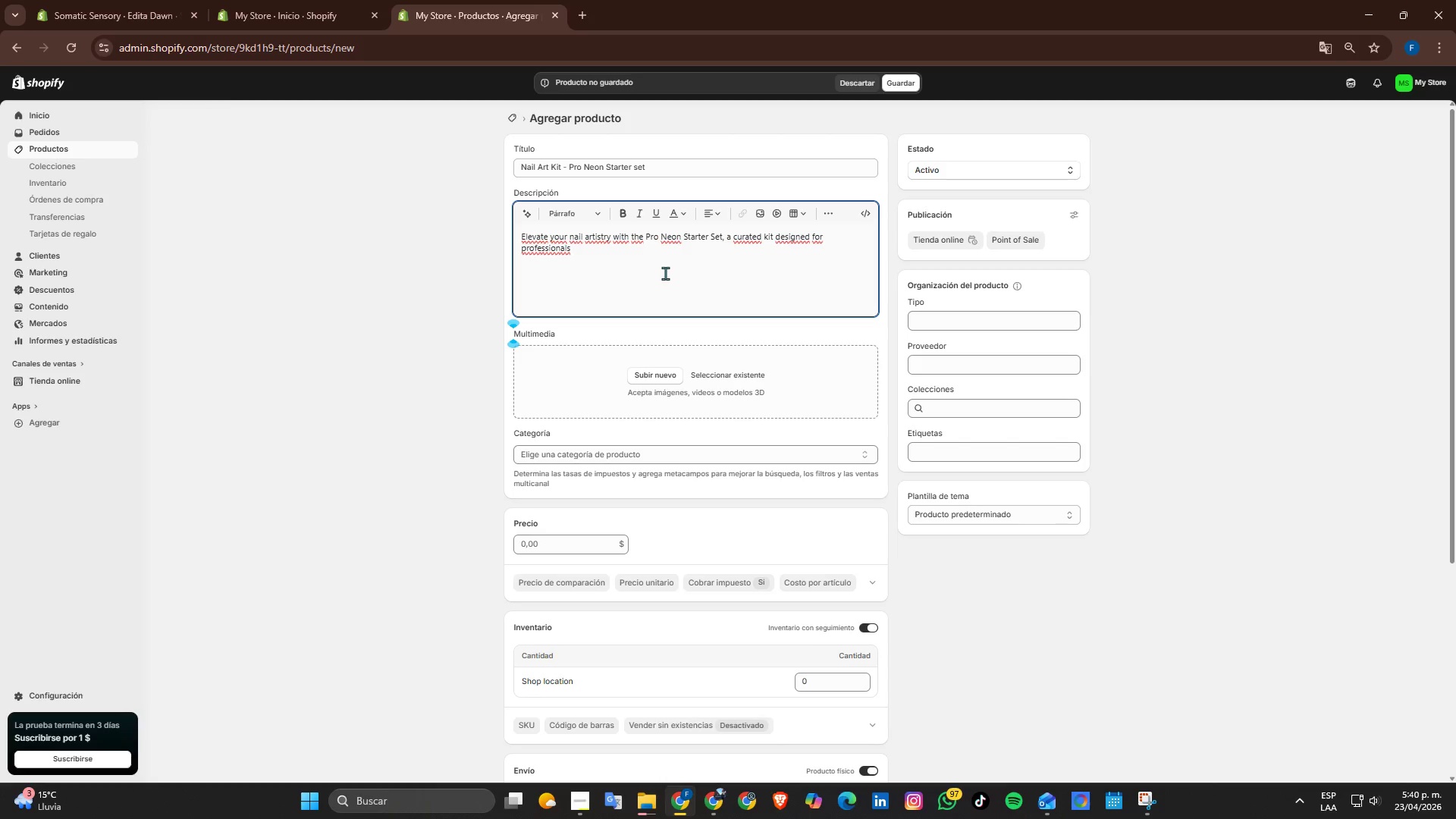 
wait(9.42)
 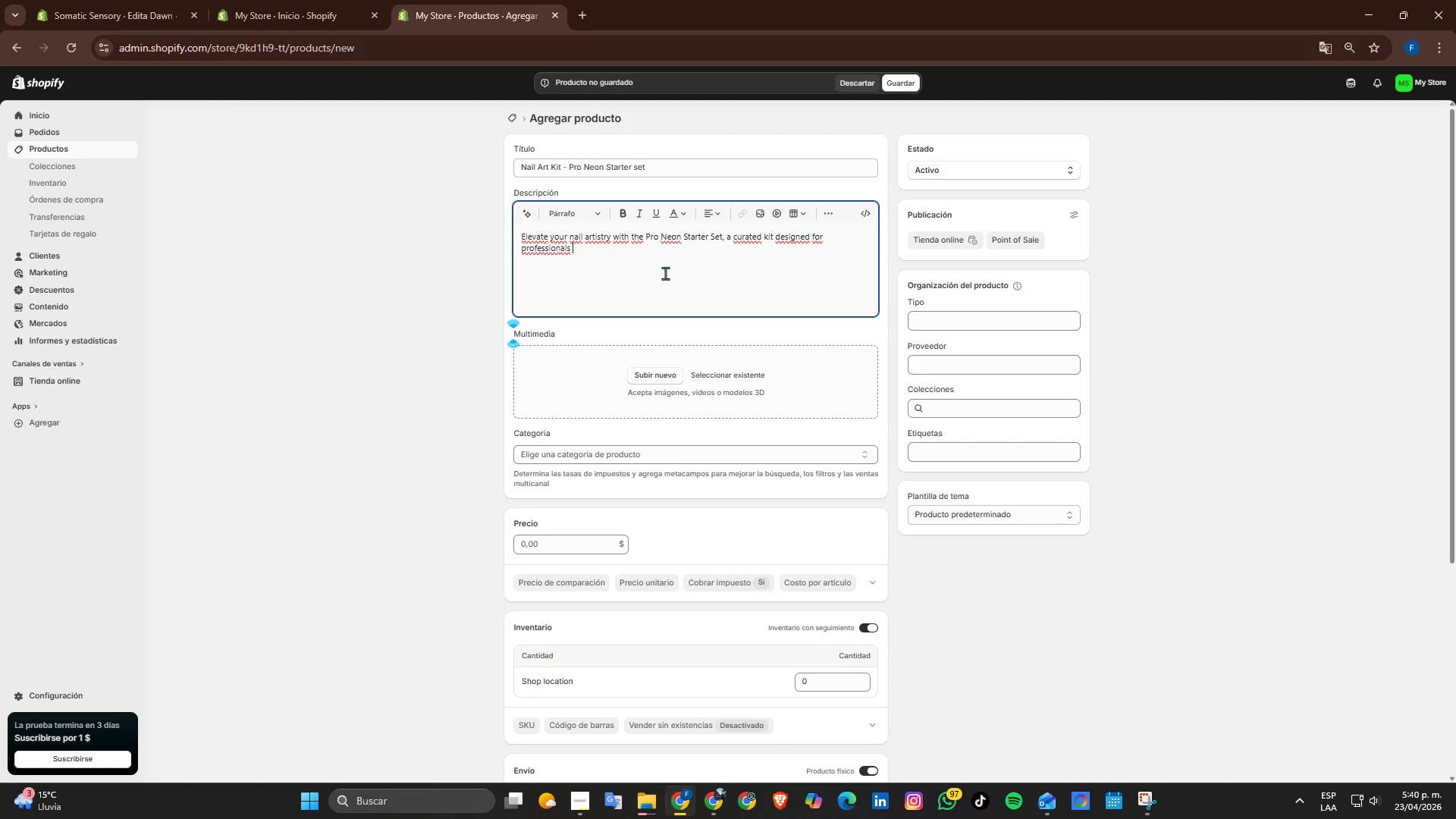 
type(ready to create bold, neon )
key(Backspace)
type(-drien desing)
 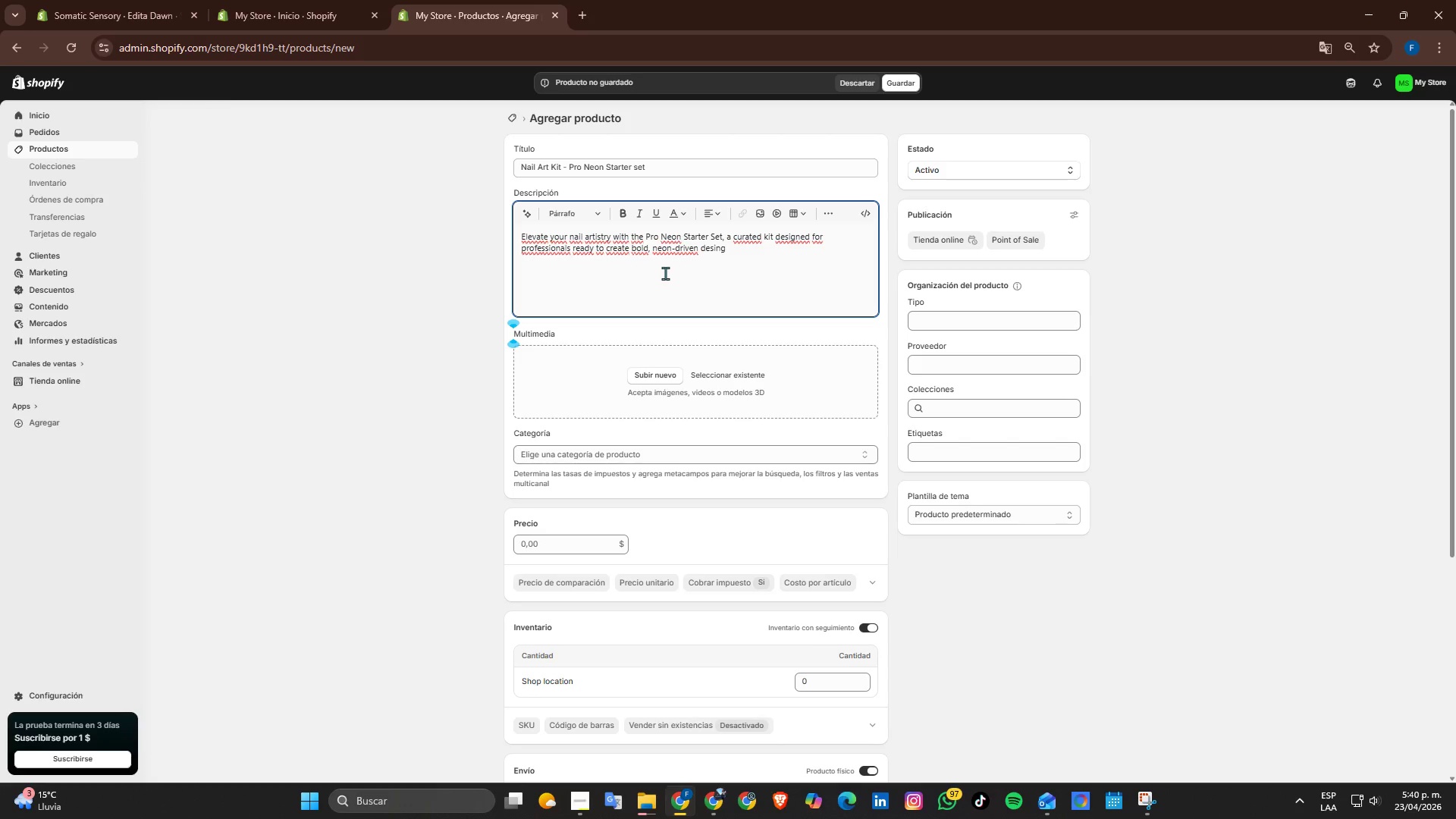 
hold_key(key=V, duration=0.31)
 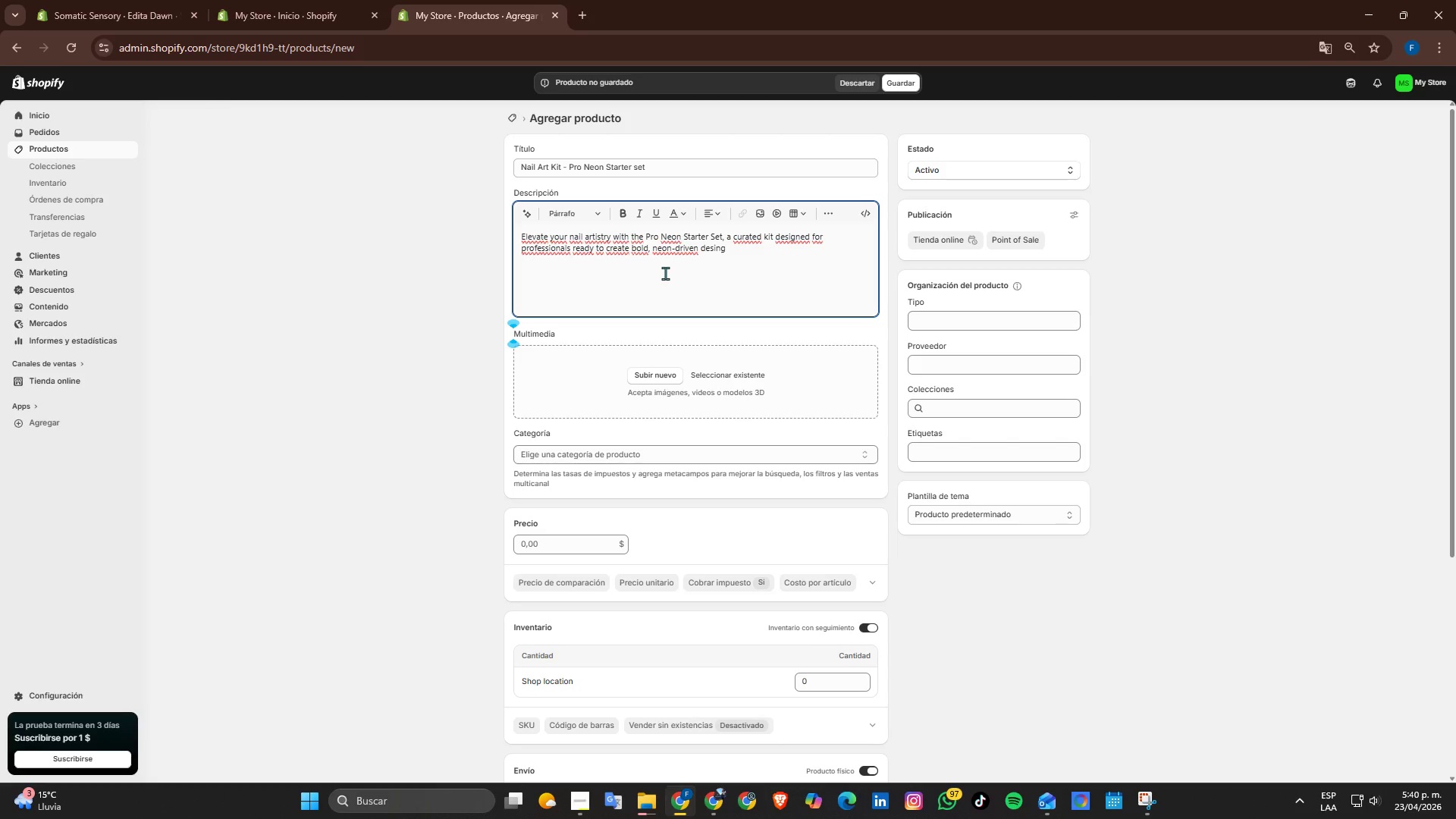 
type(s with precision and ease.)
 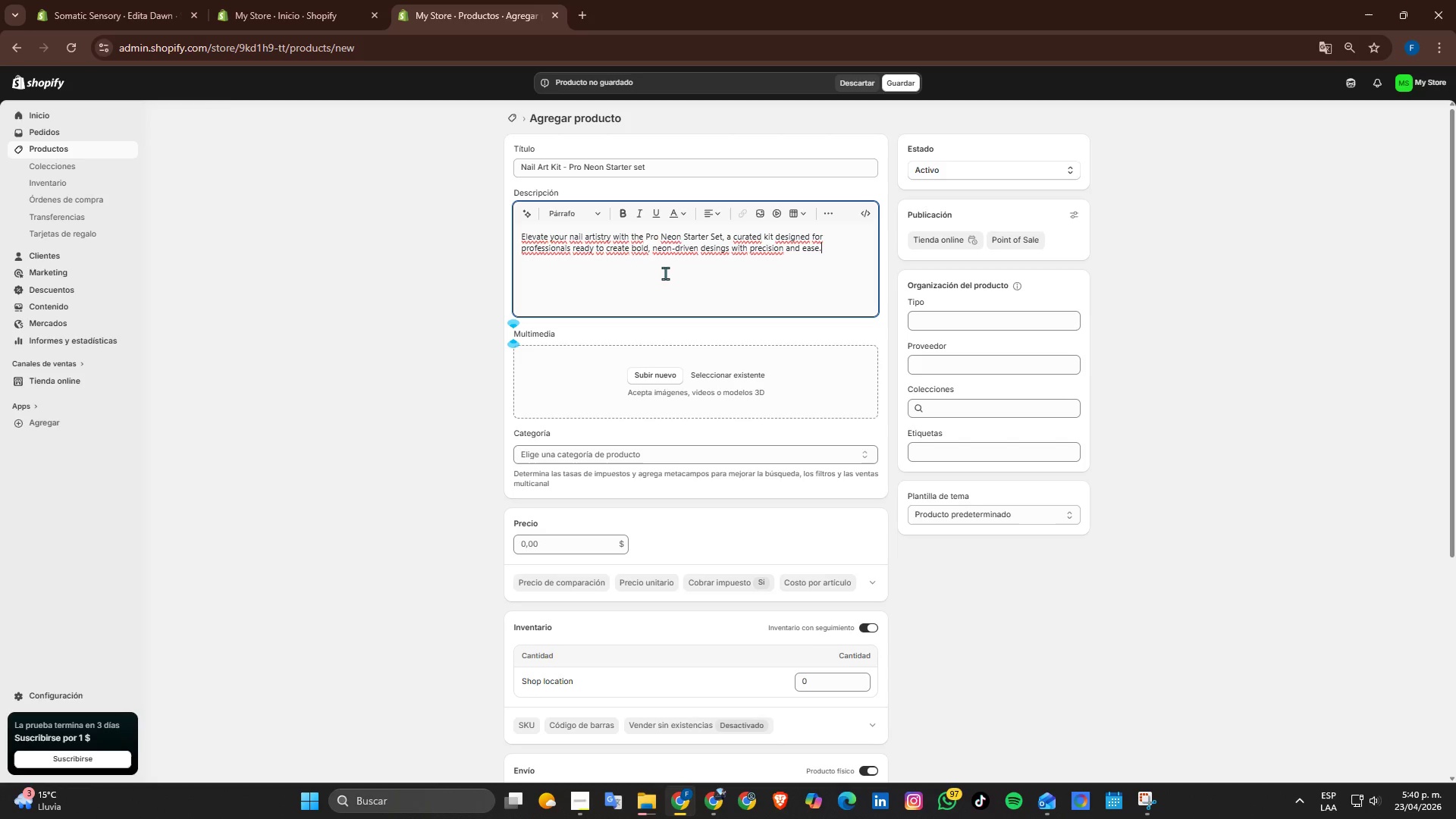 
key(Enter)
 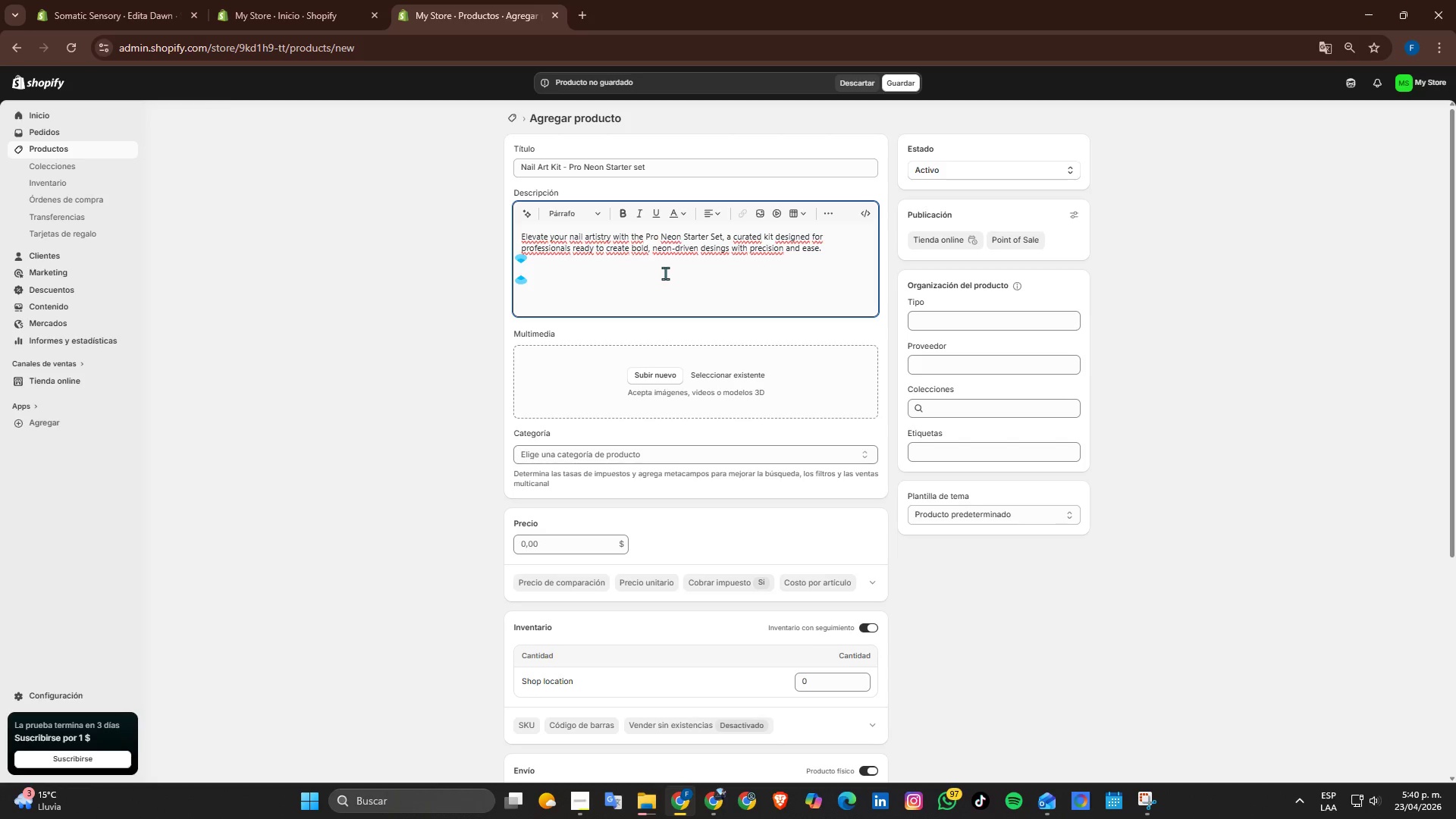 
type(This kit includs essential tools ad)
key(Backspace)
type(nd materials to support detailed work )
key(Backspace)
type(, from clean line art to complex leyrd designs)
 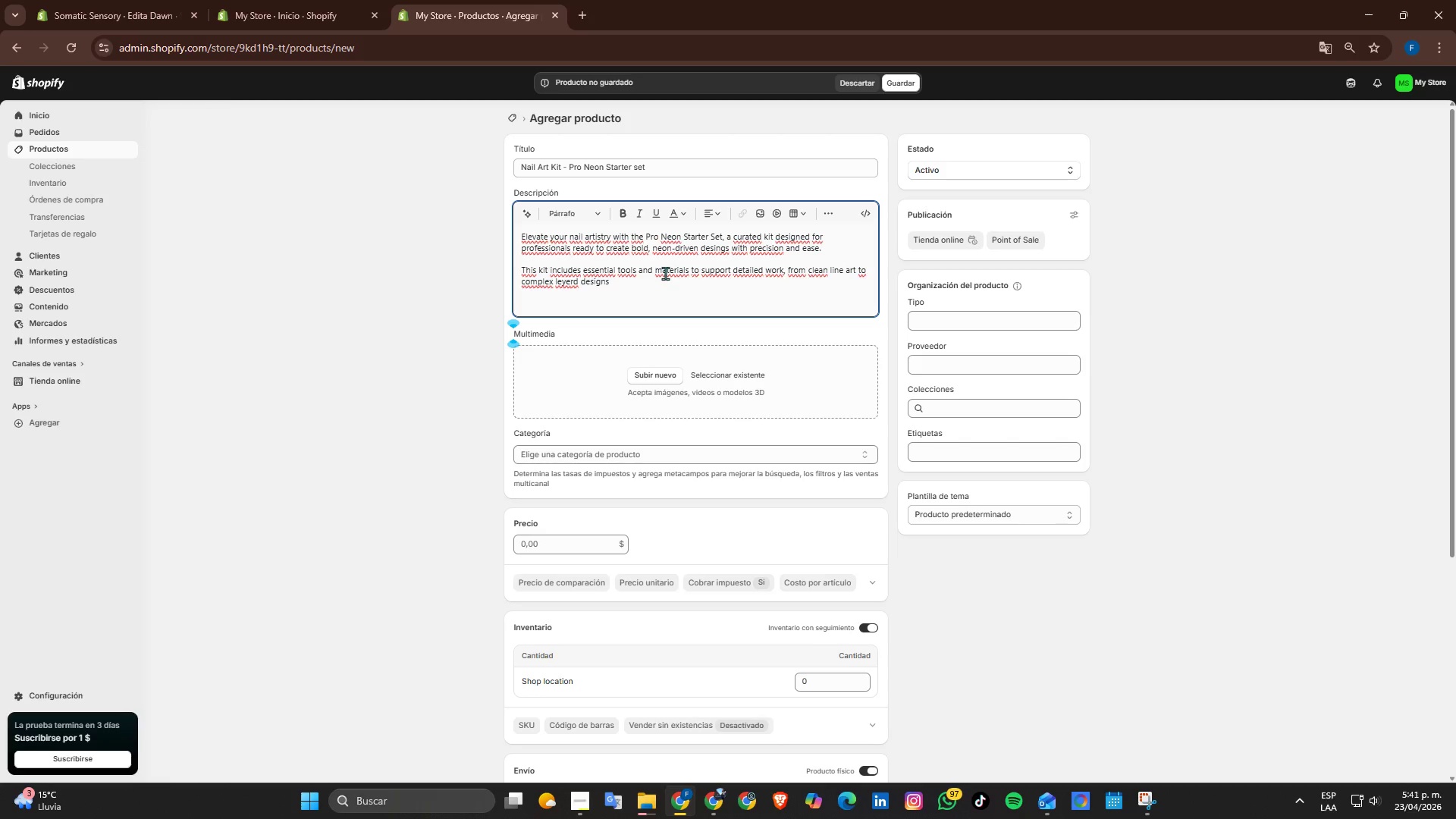 
type( )
key(Backspace)
type(. Each component is selected to enhance control, omprove,)
key(Backspace)
type( worf)
key(Backspace)
type(kw)
key(Backspace)
type(flow, and deliver consistente )
key(Backspace)
key(Backspace)
type( results in a salon enviroment.)
 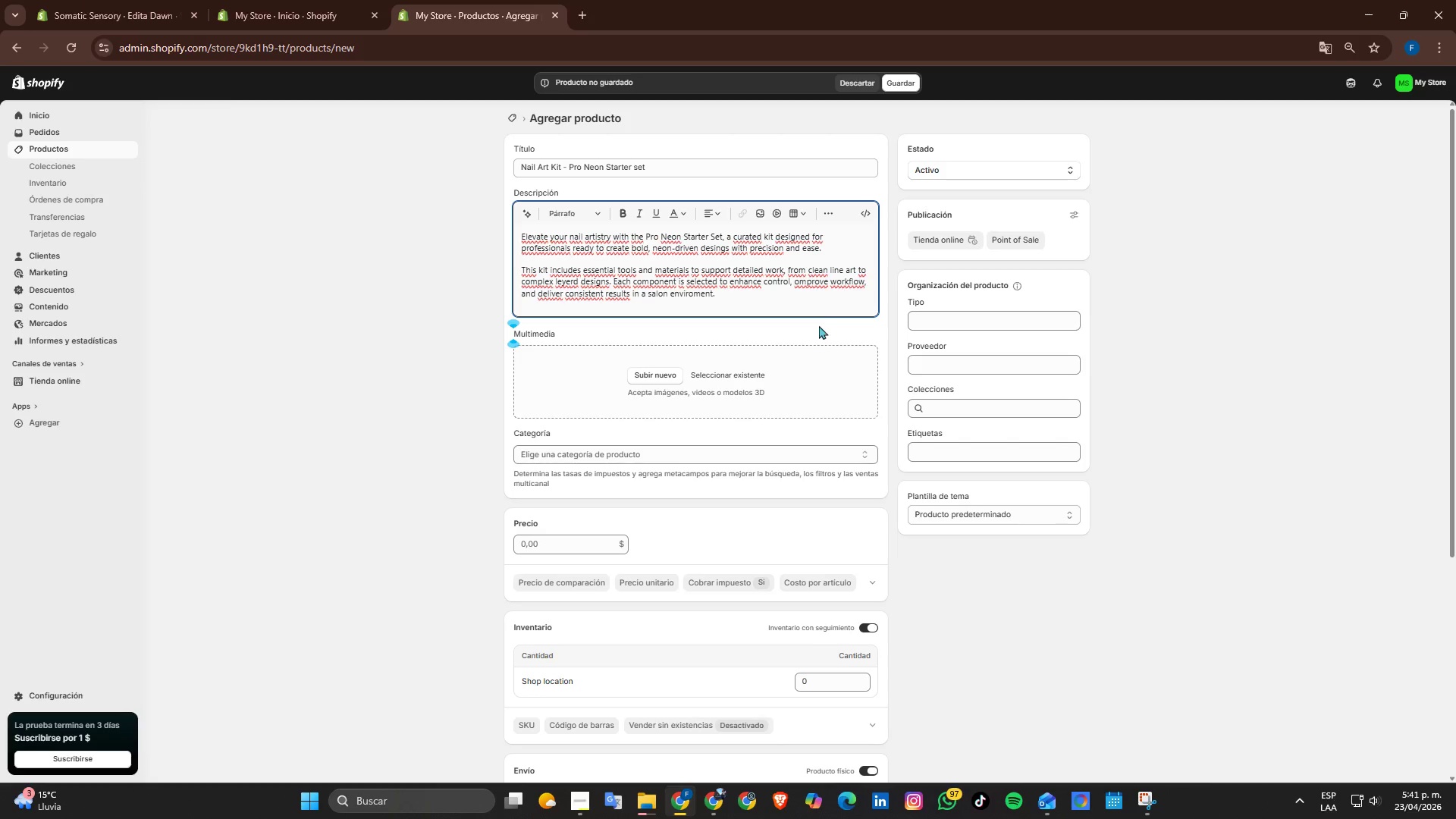 
left_click([799, 284])
 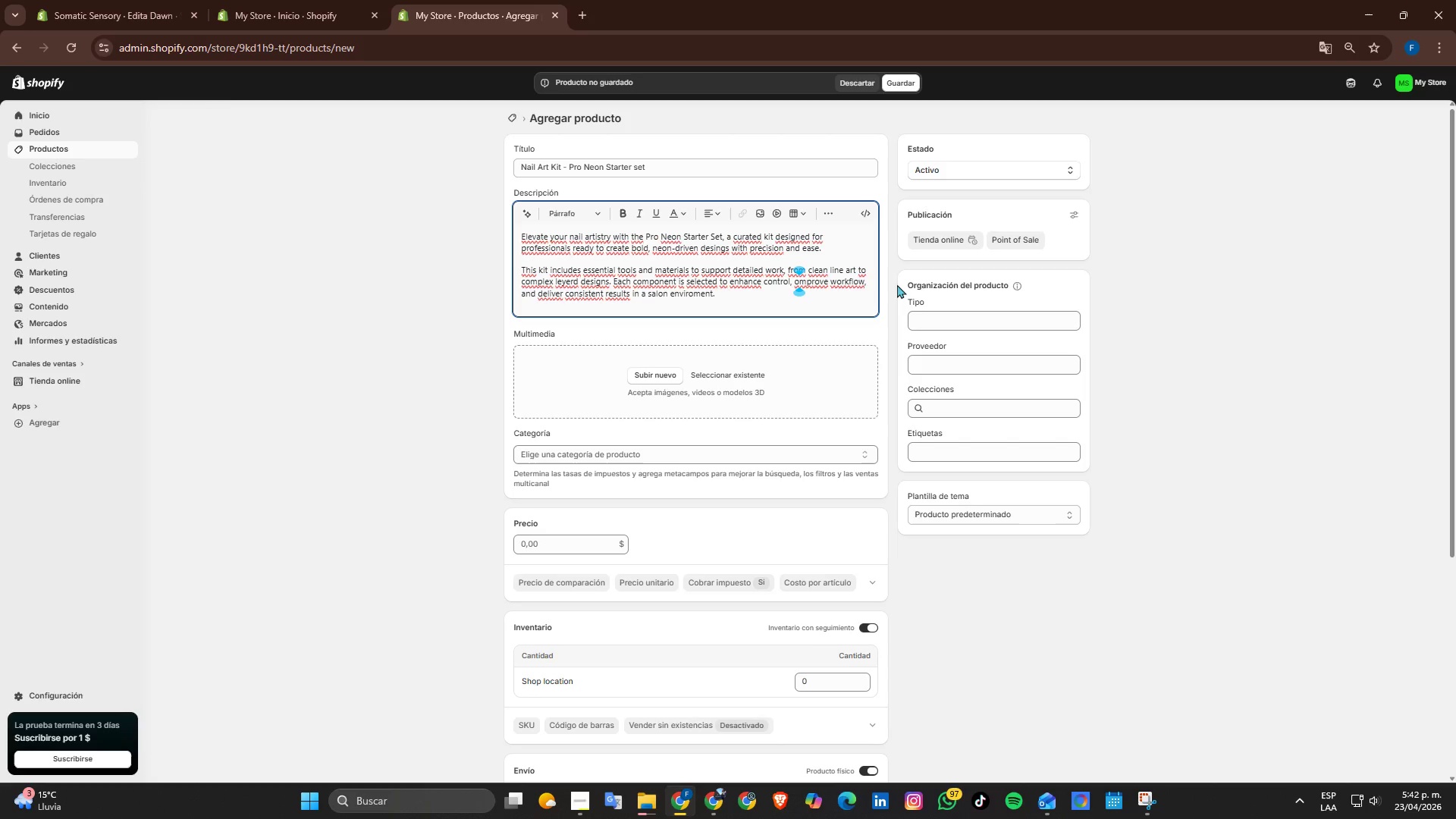 
key(Backspace)
 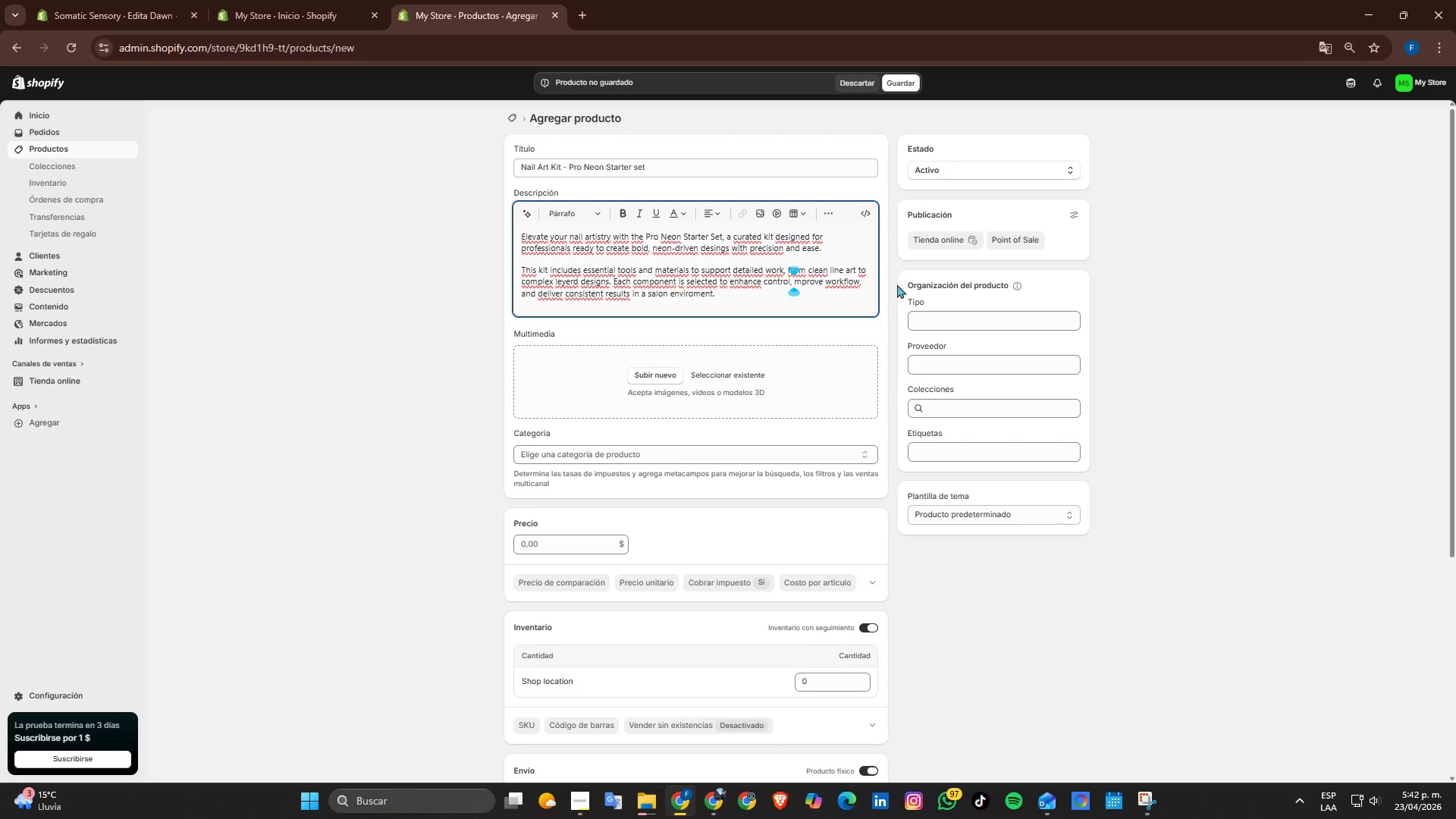 
key(O)
 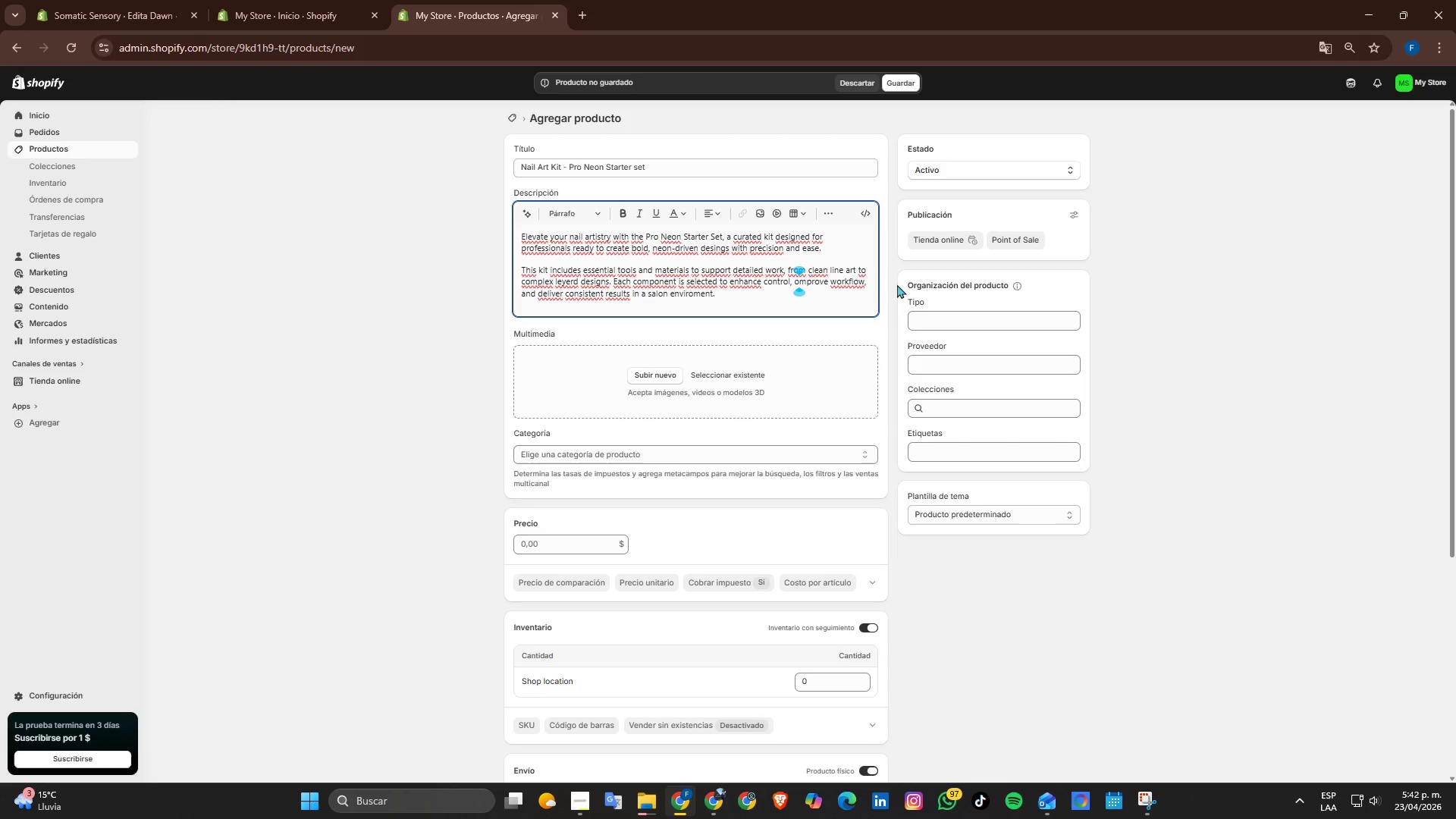 
key(Backspace)
 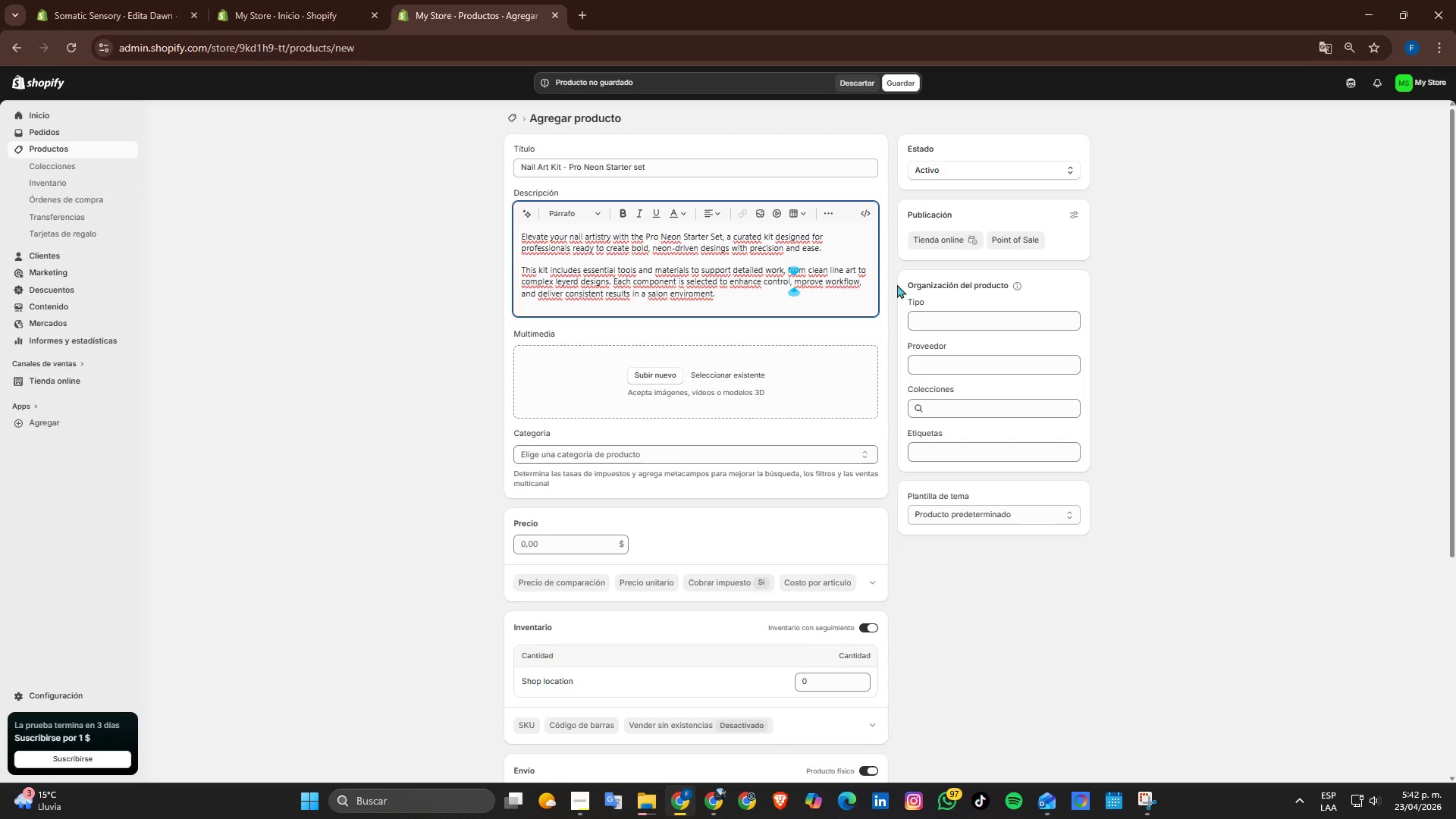 
key(I)
 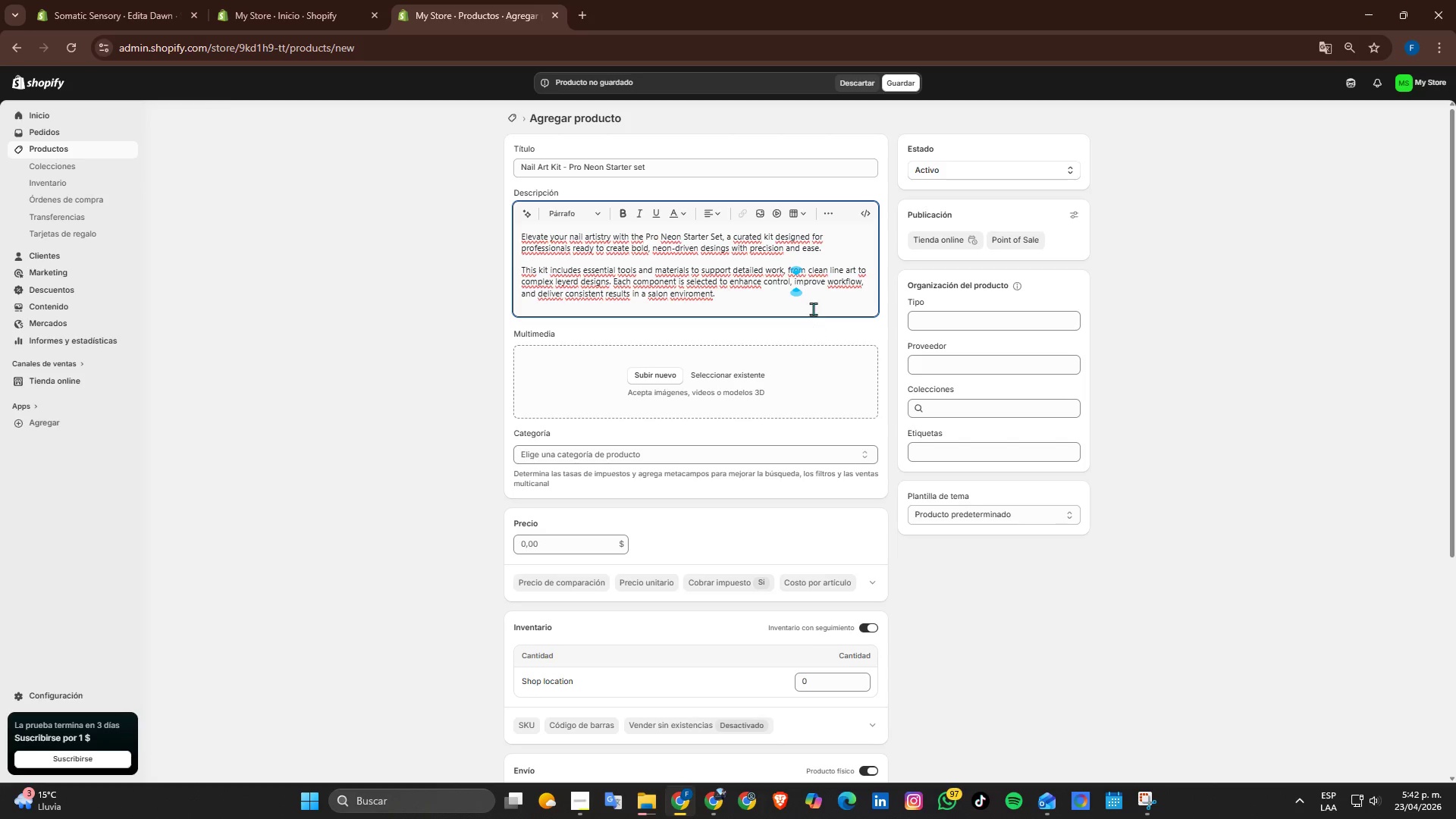 
left_click([813, 303])
 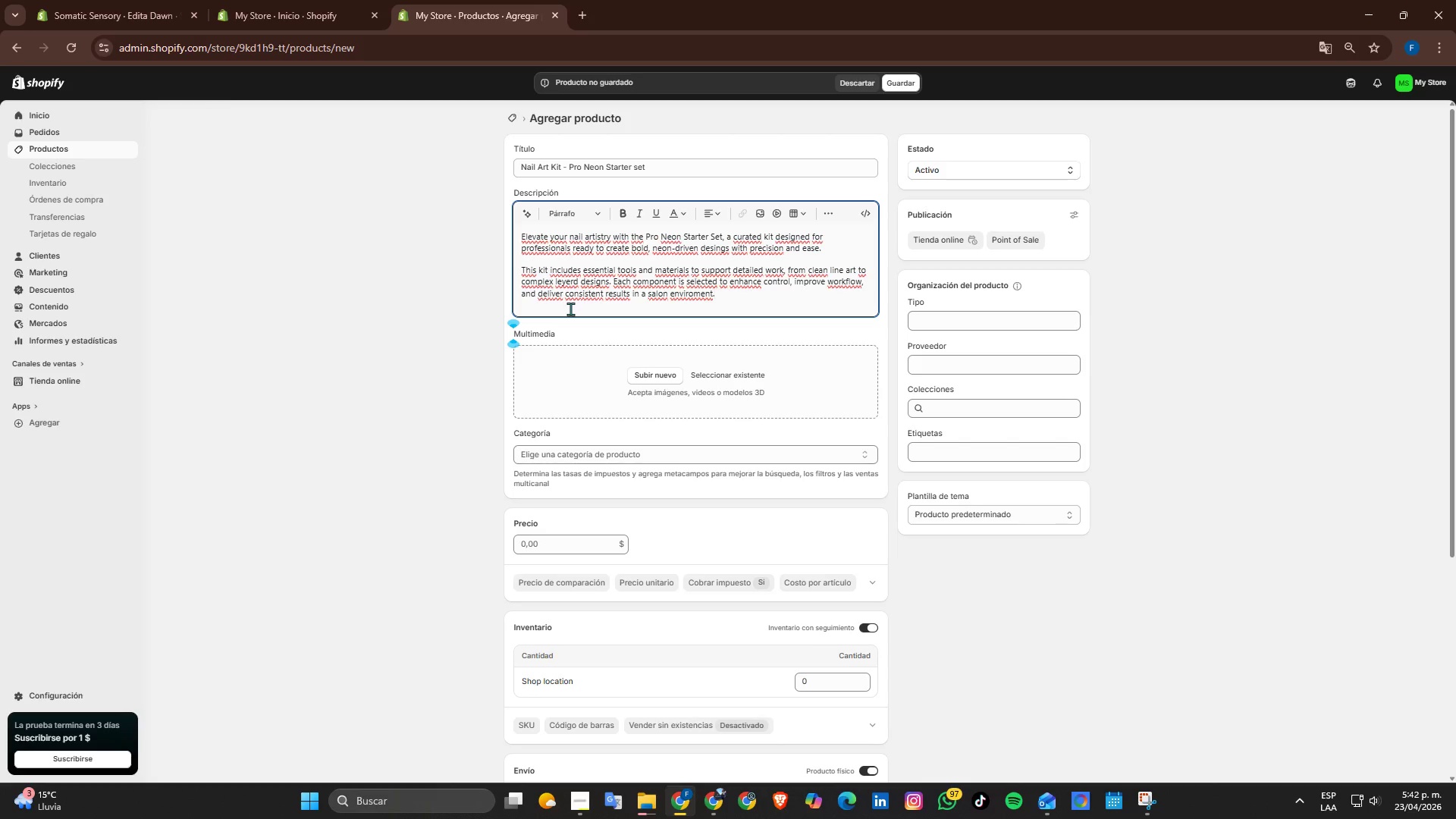 
wait(13.0)
 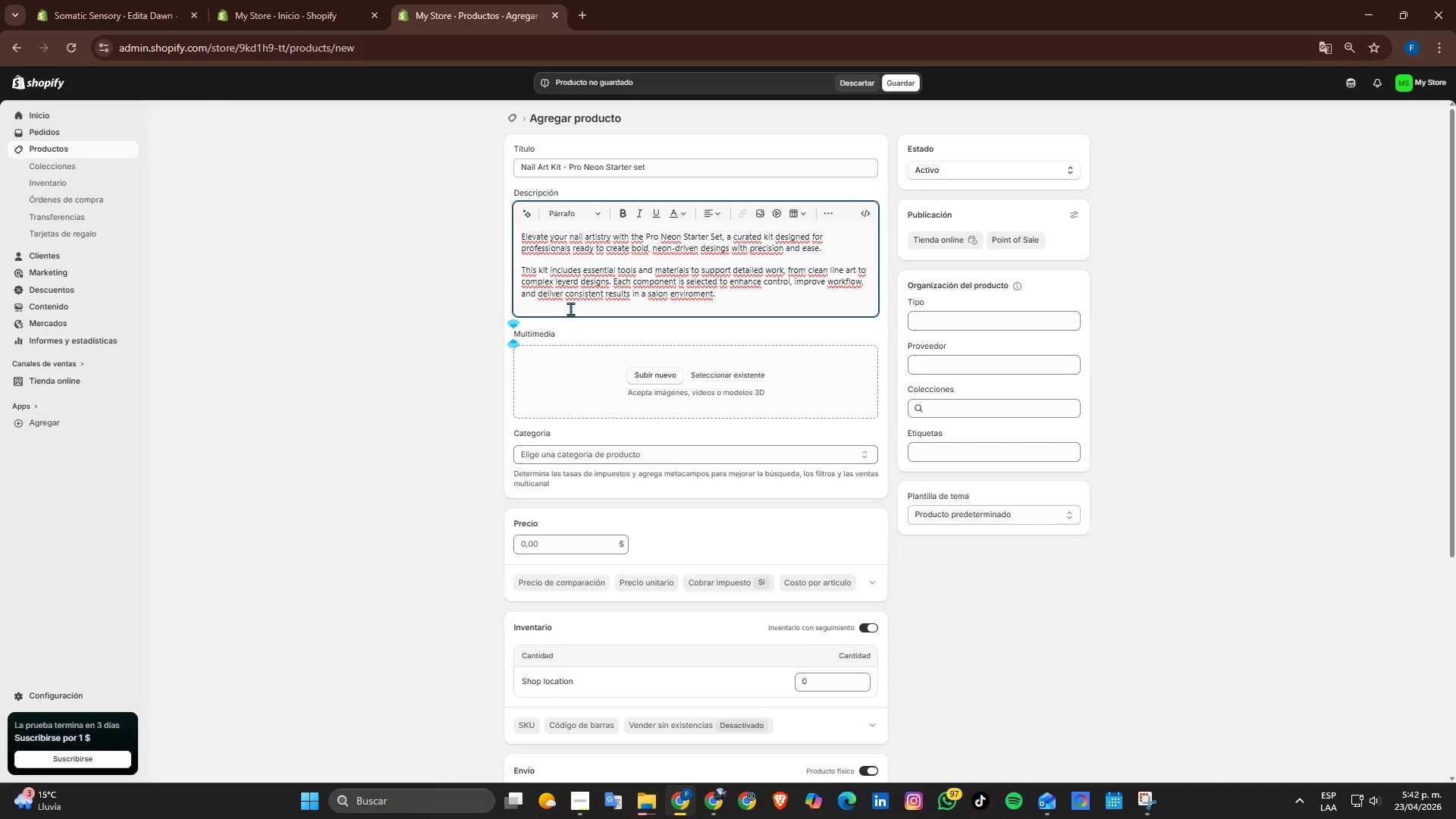 
left_click([565, 279])
 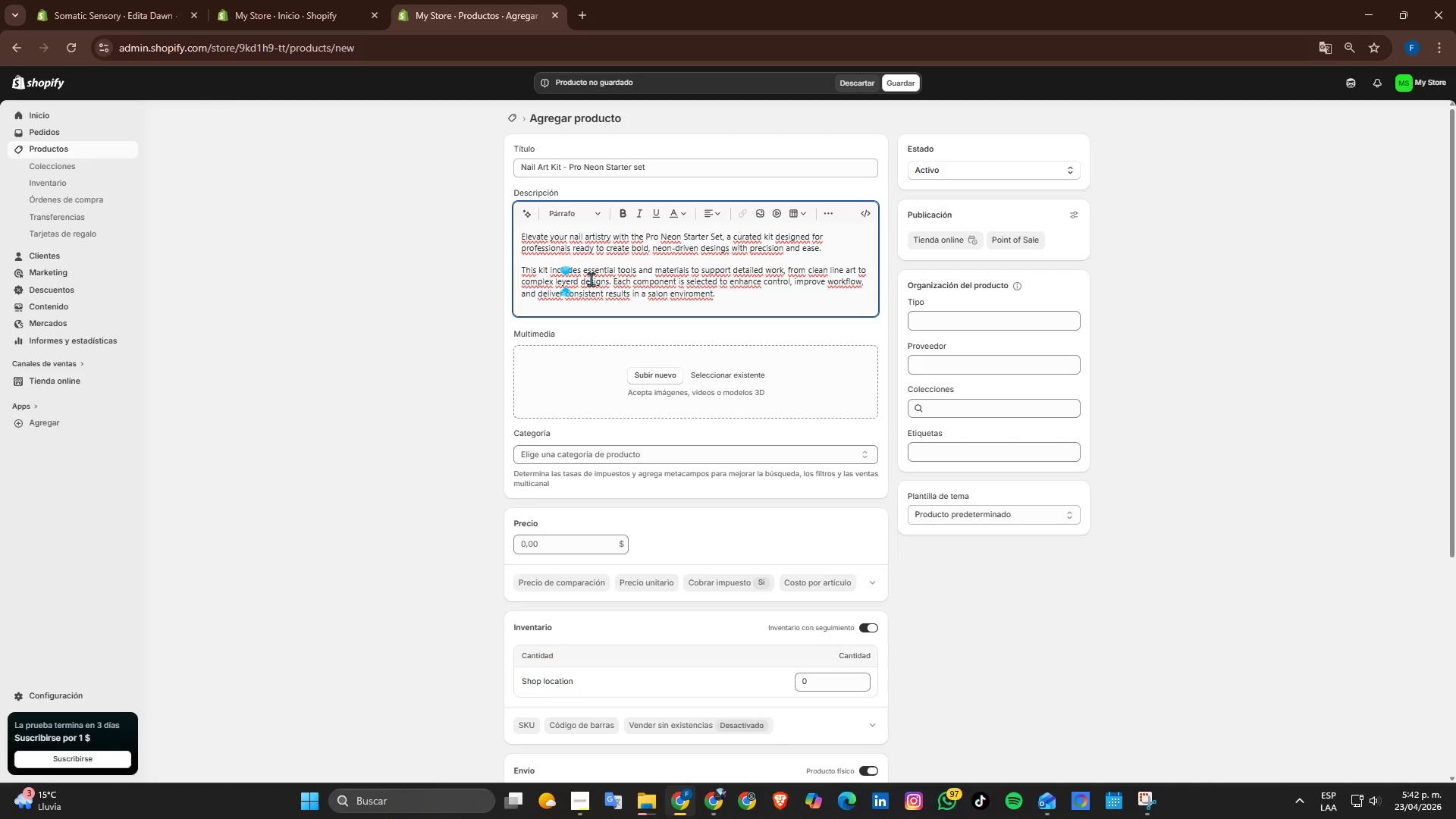 
key(ArrowLeft)
 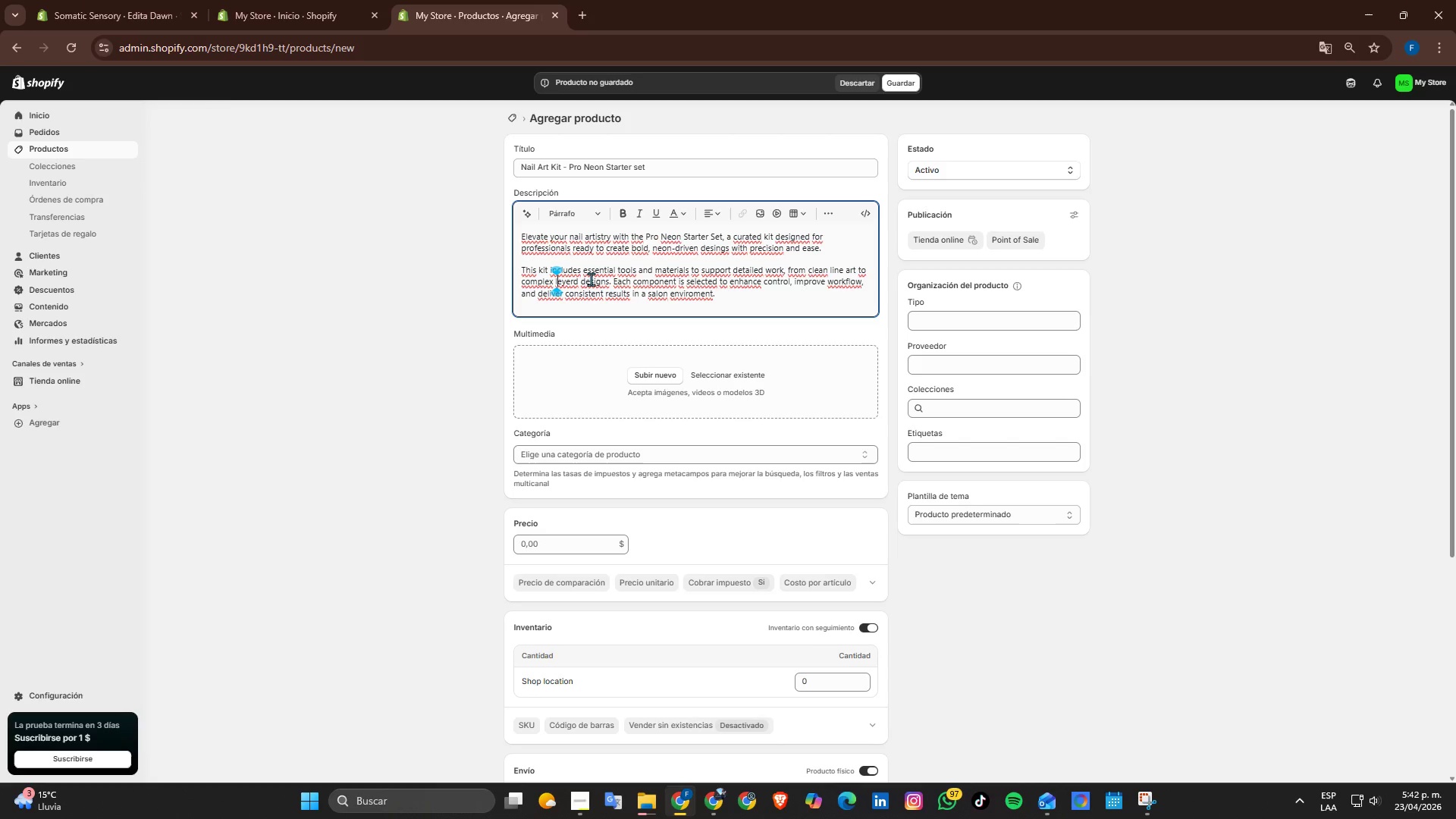 
key(ArrowLeft)
 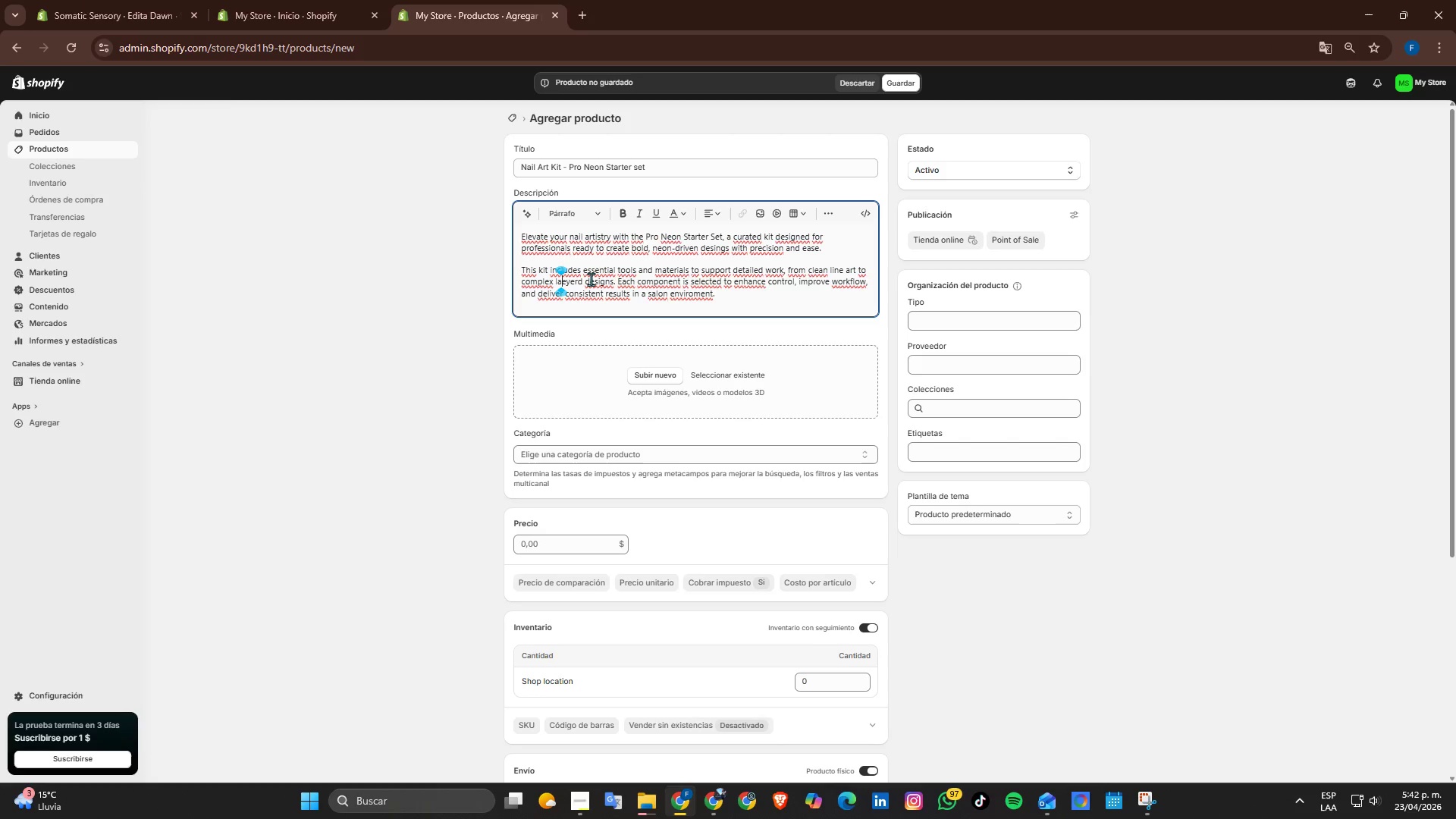 
type(ay)
 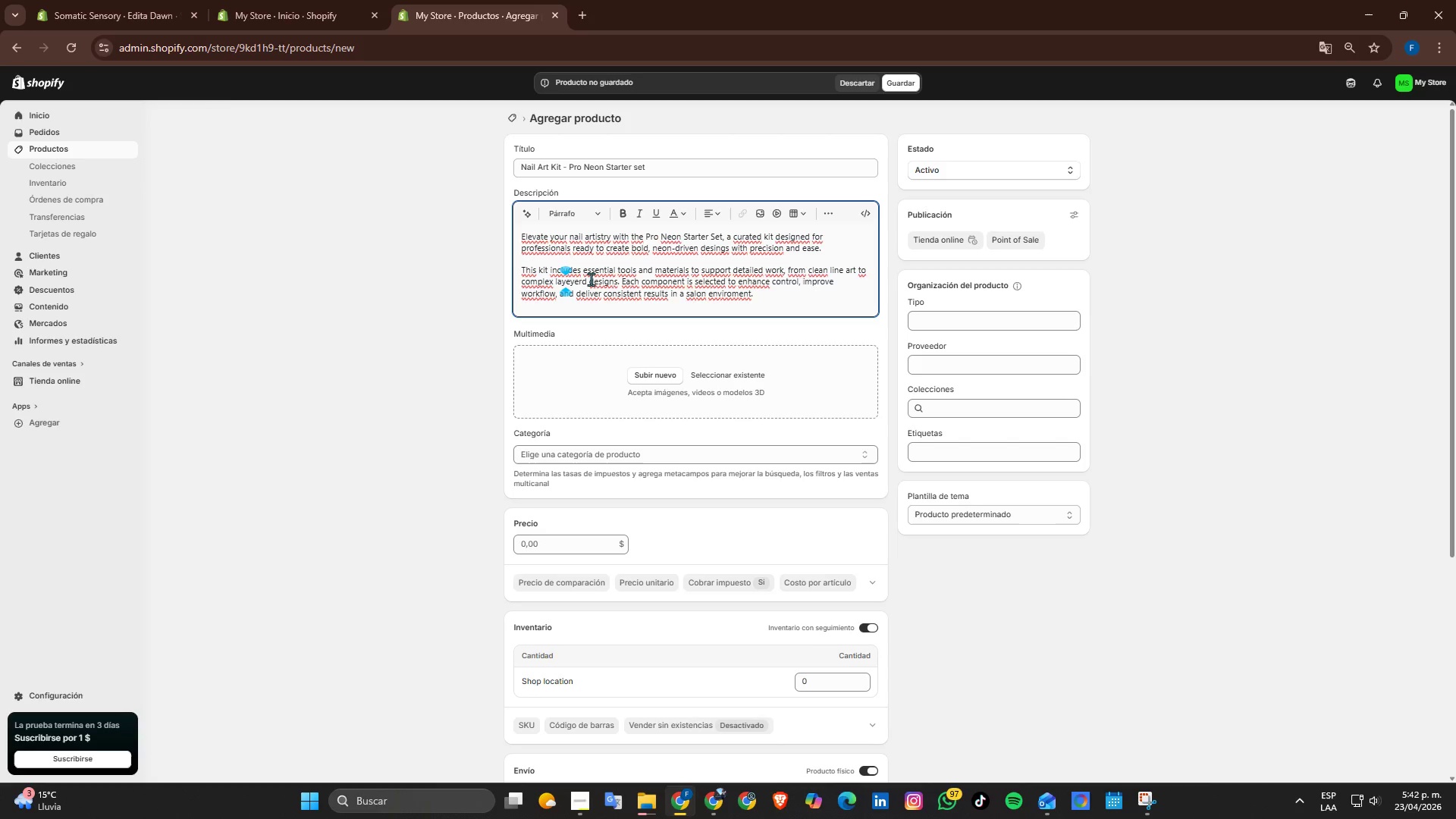 
key(ArrowRight)
 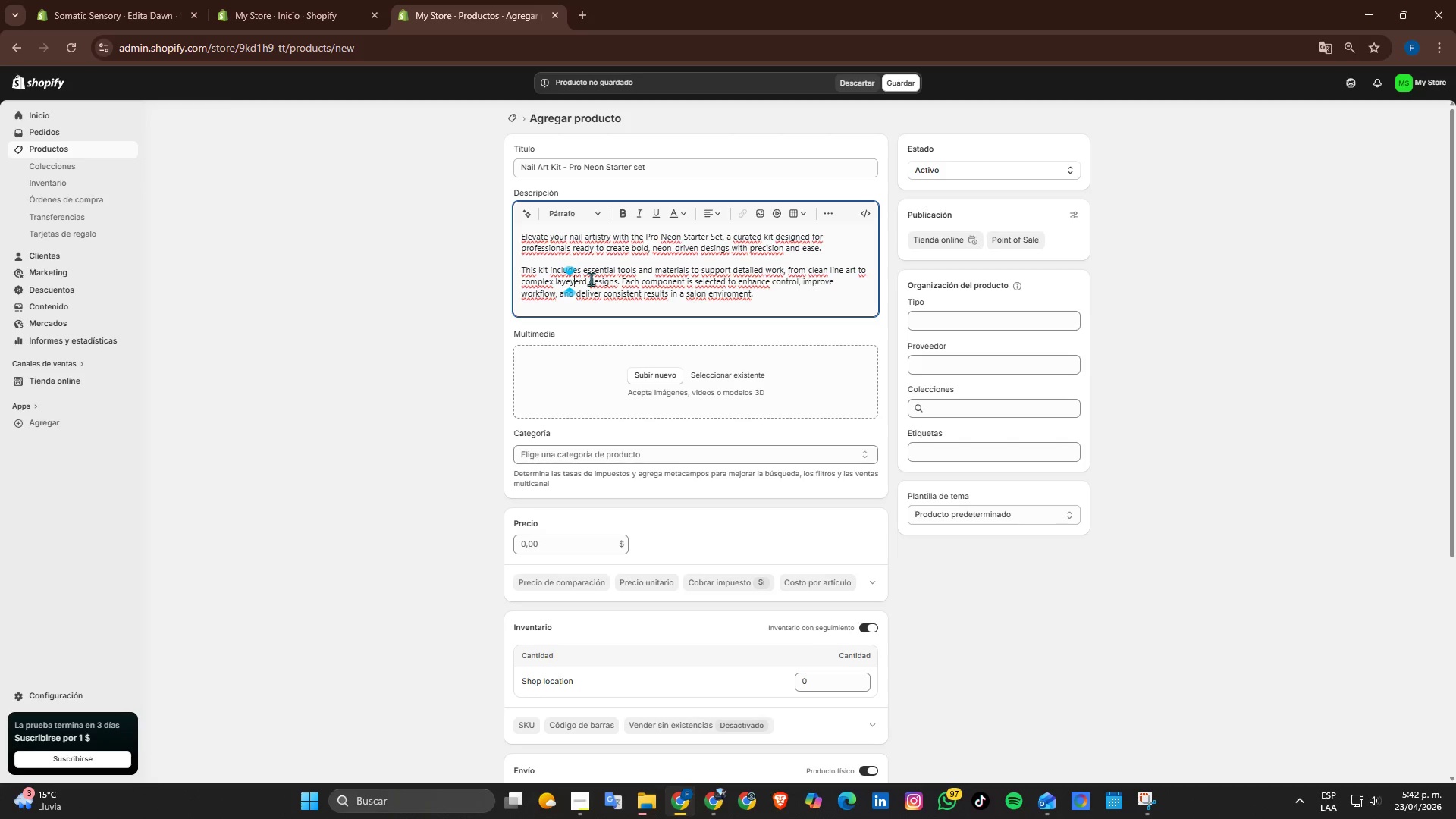 
key(ArrowRight)
 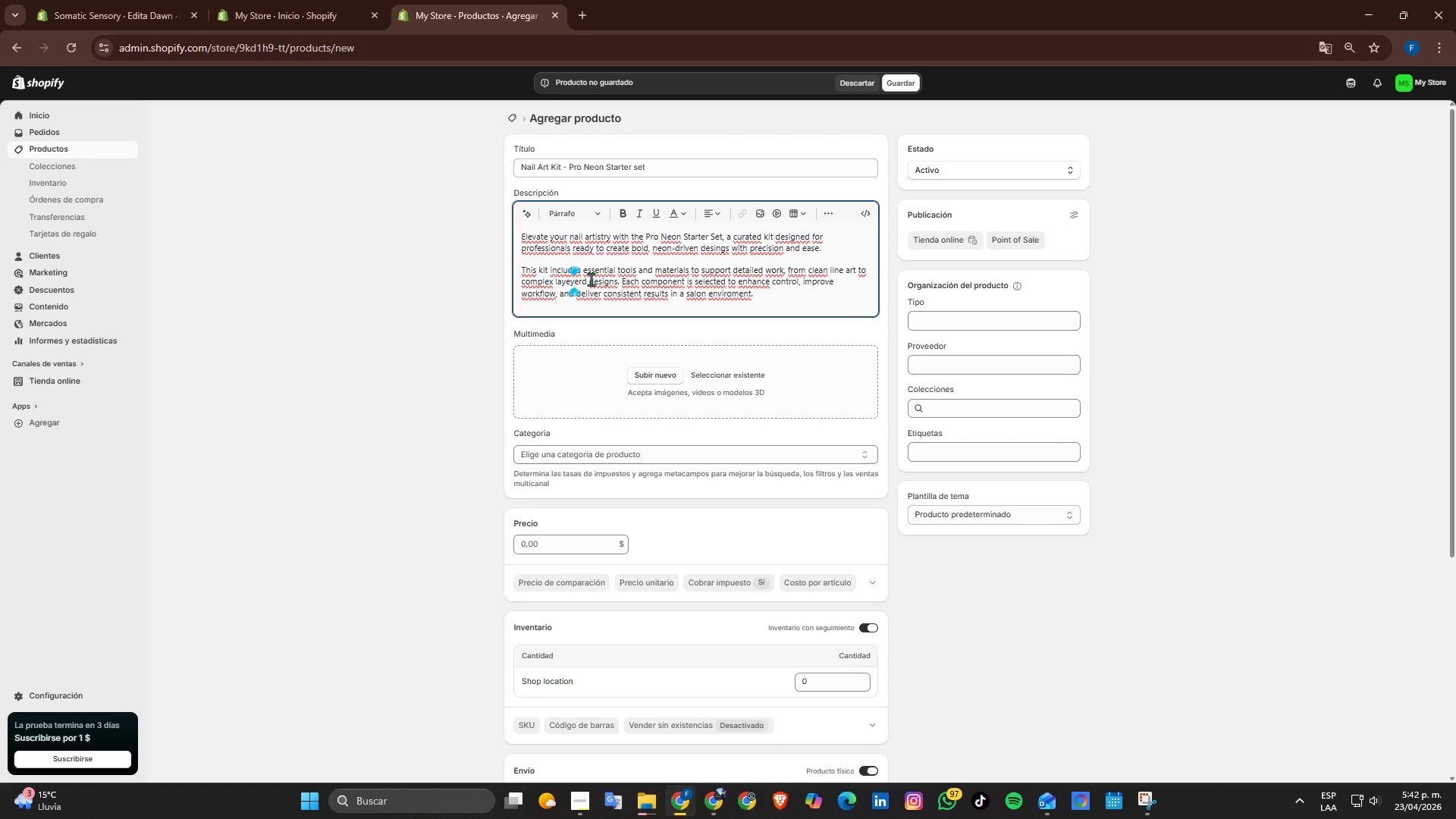 
key(Backspace)
 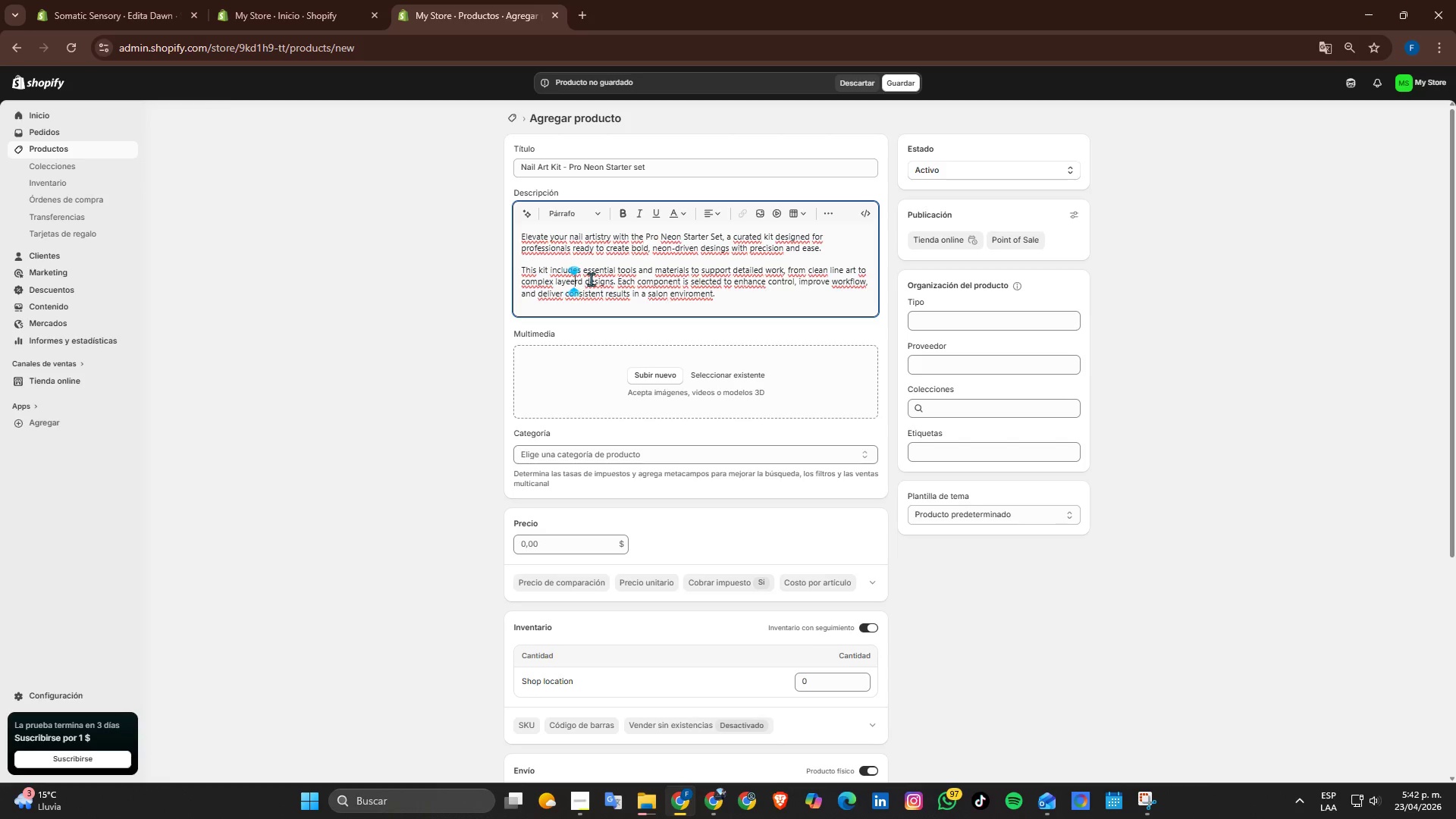 
key(ArrowRight)
 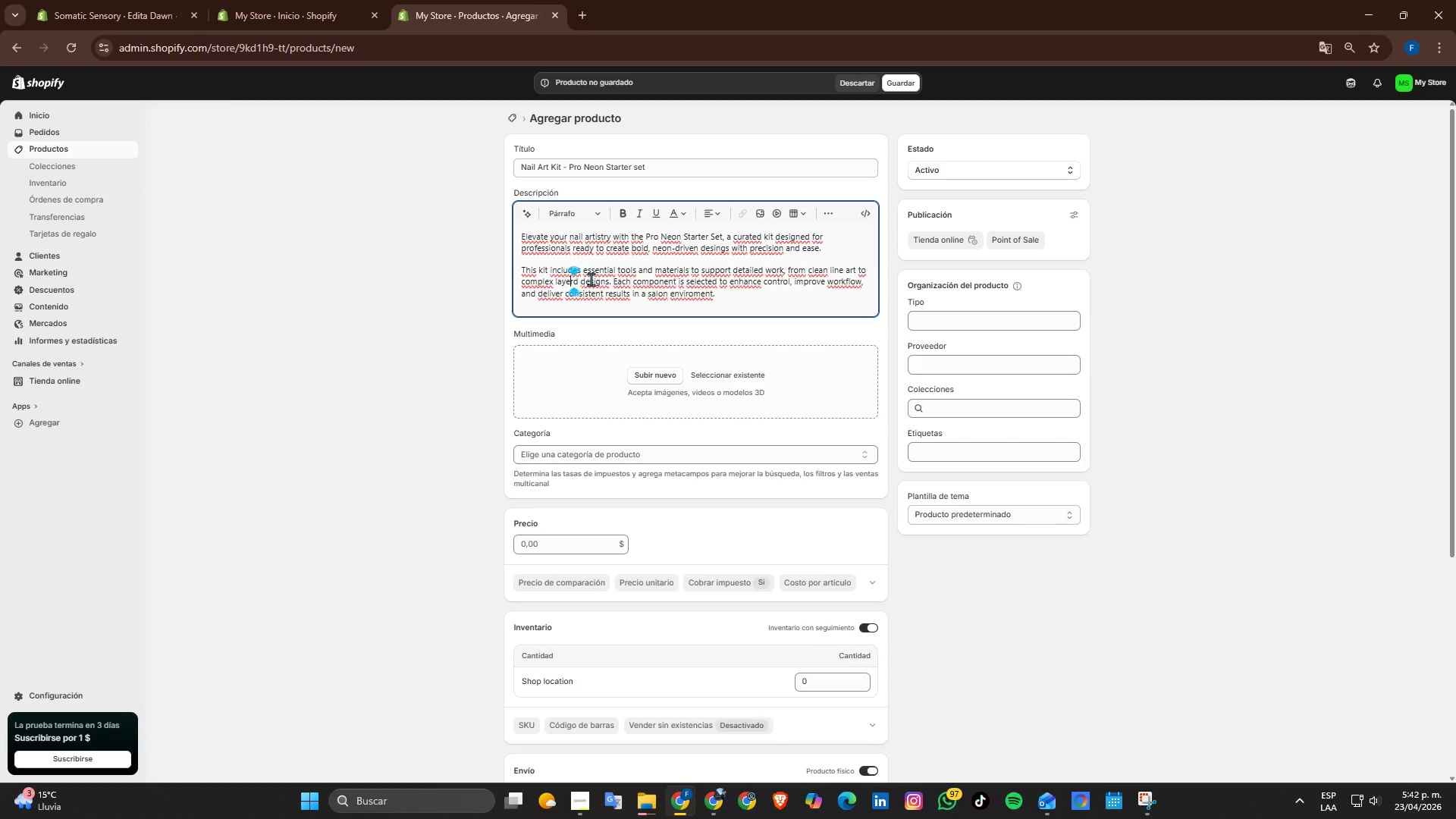 
key(Backspace)
 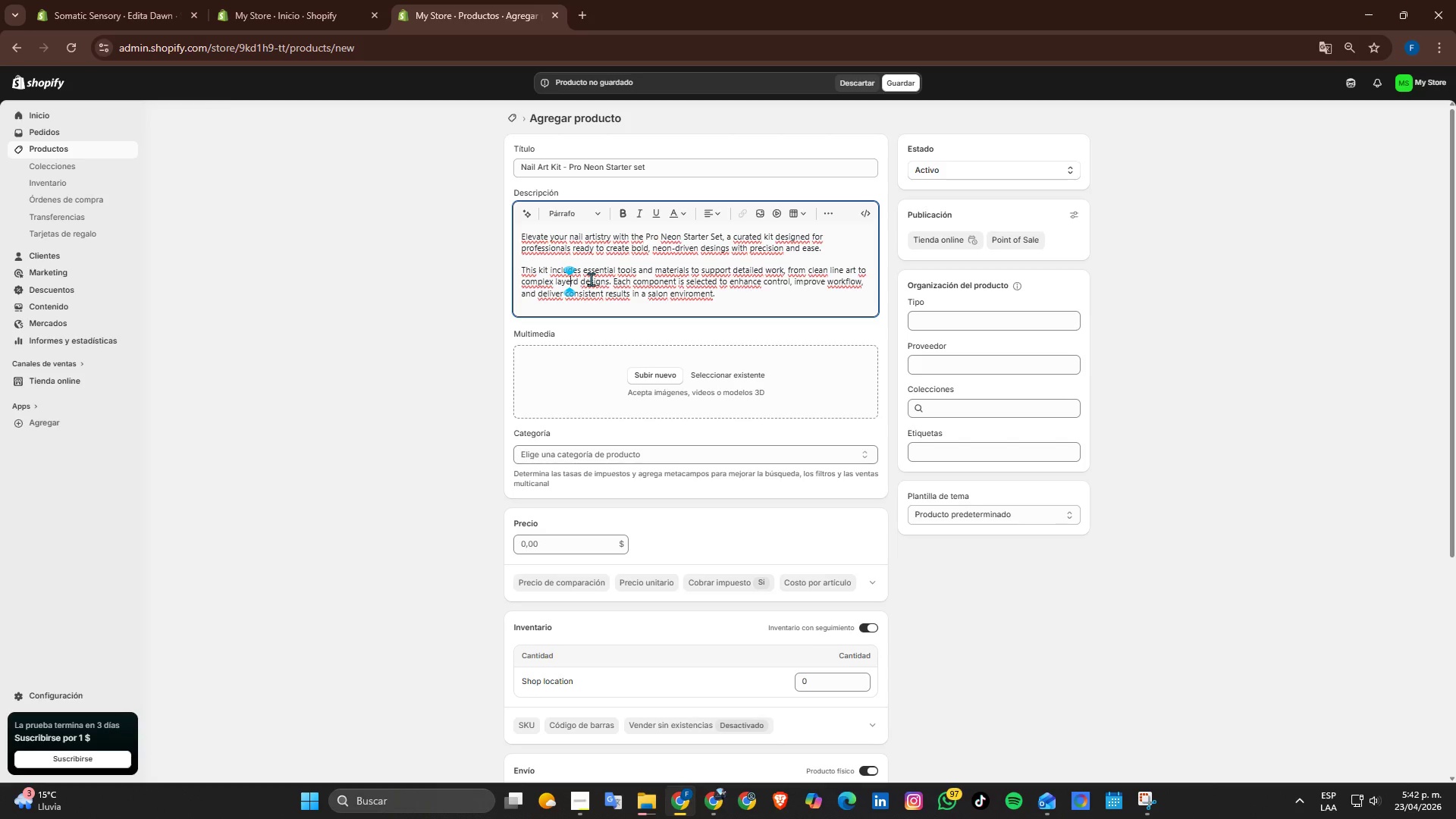 
key(ArrowRight)
 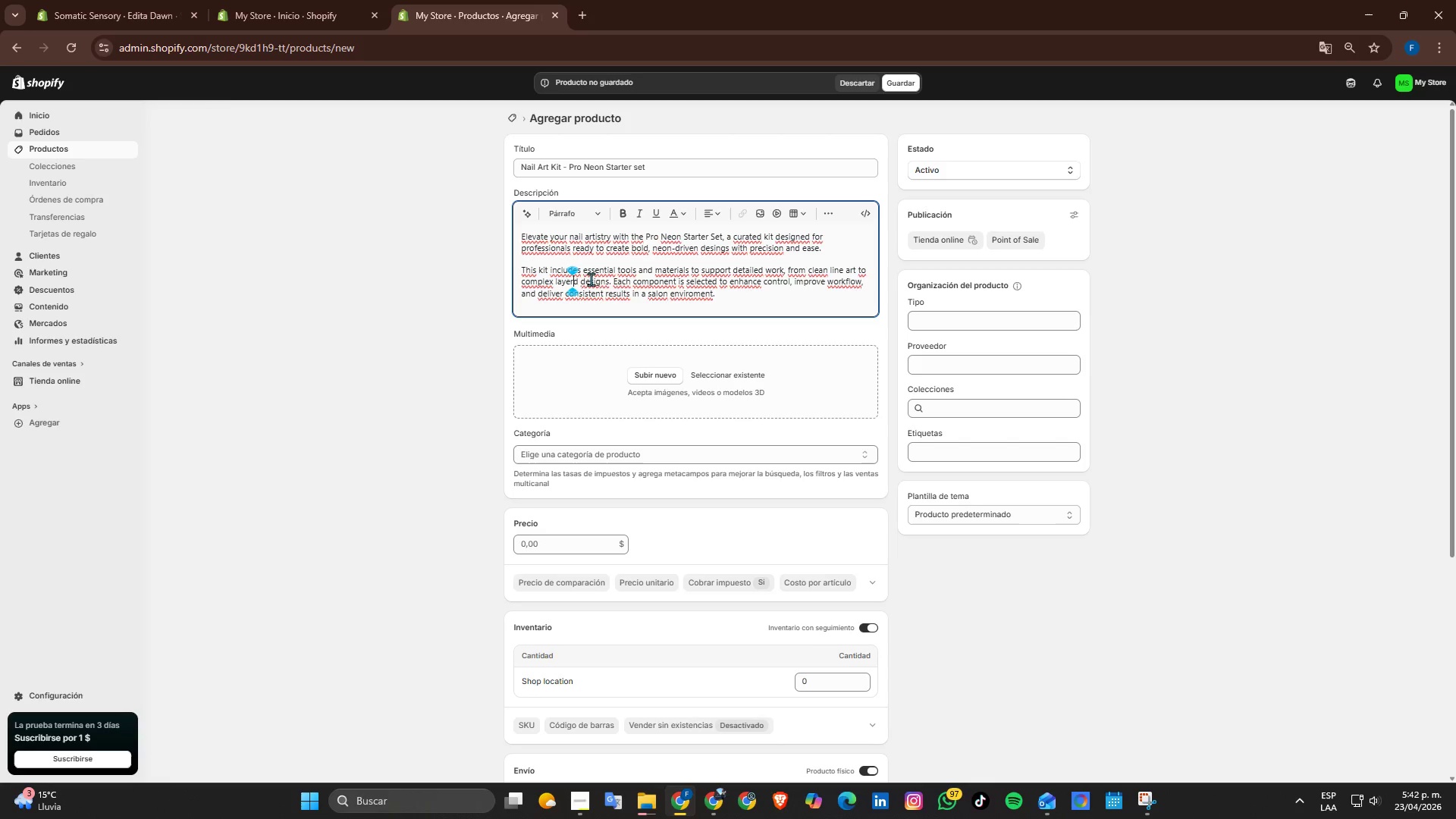 
key(E)
 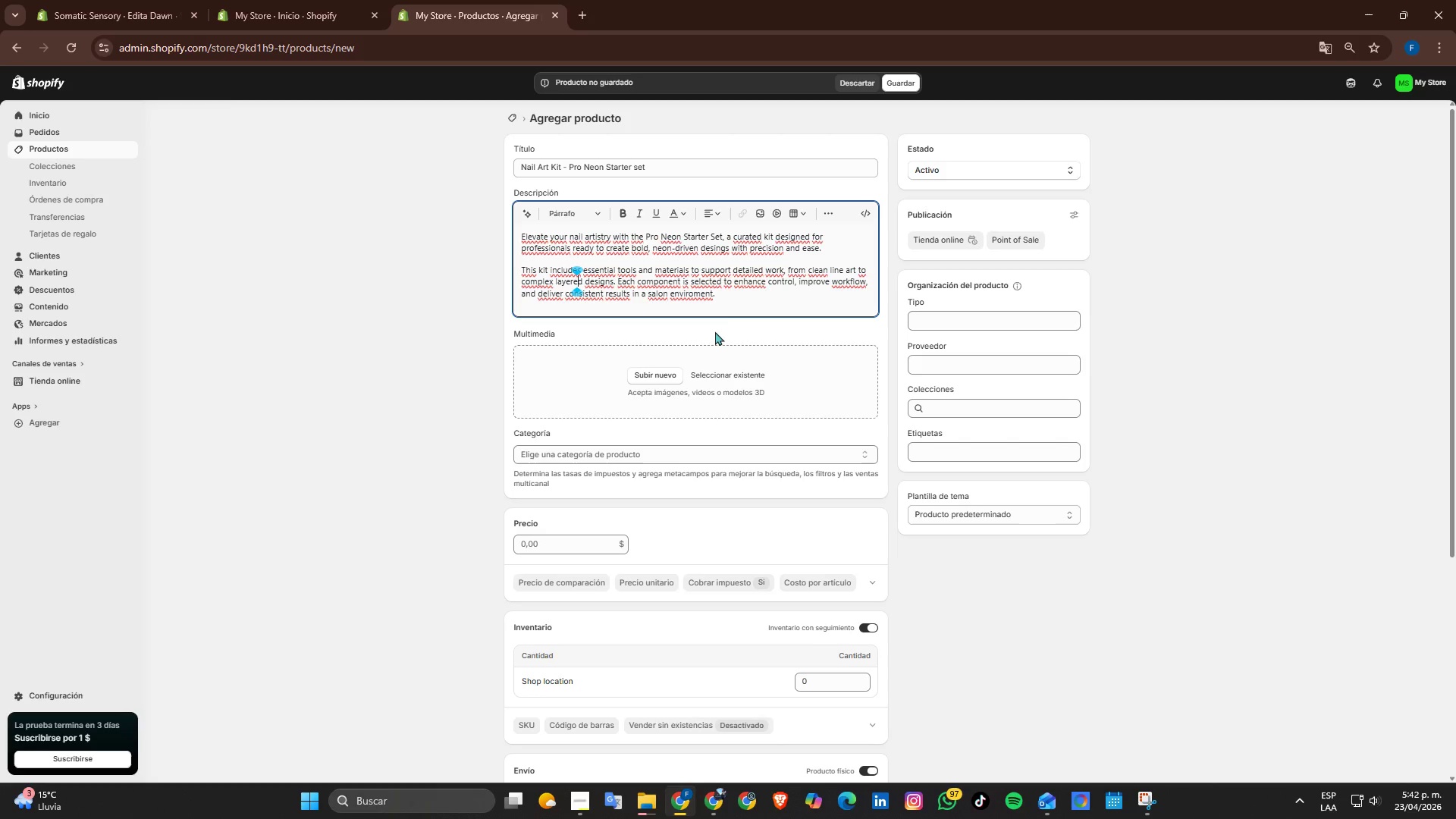 
left_click([732, 301])
 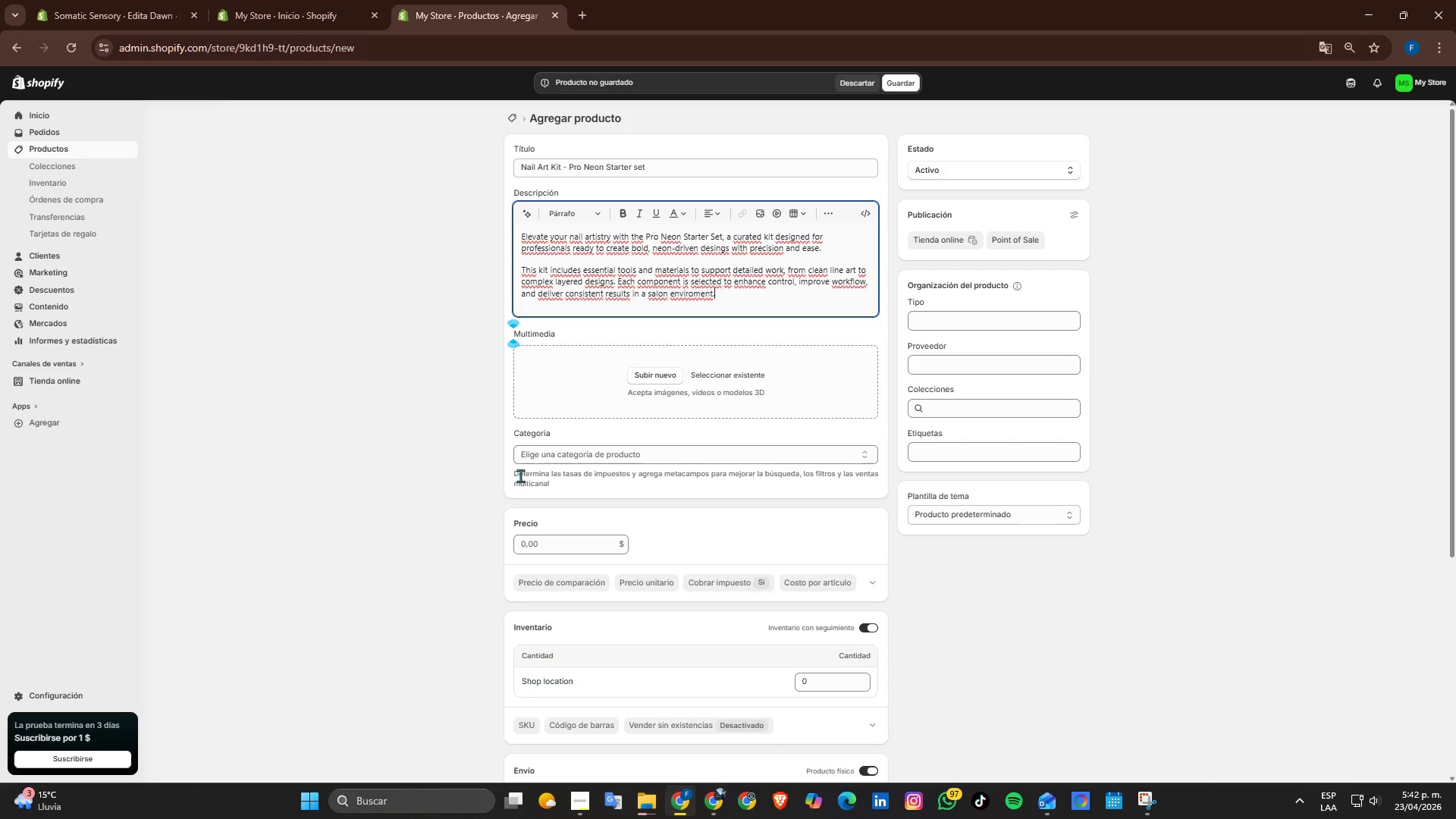 
wait(22.17)
 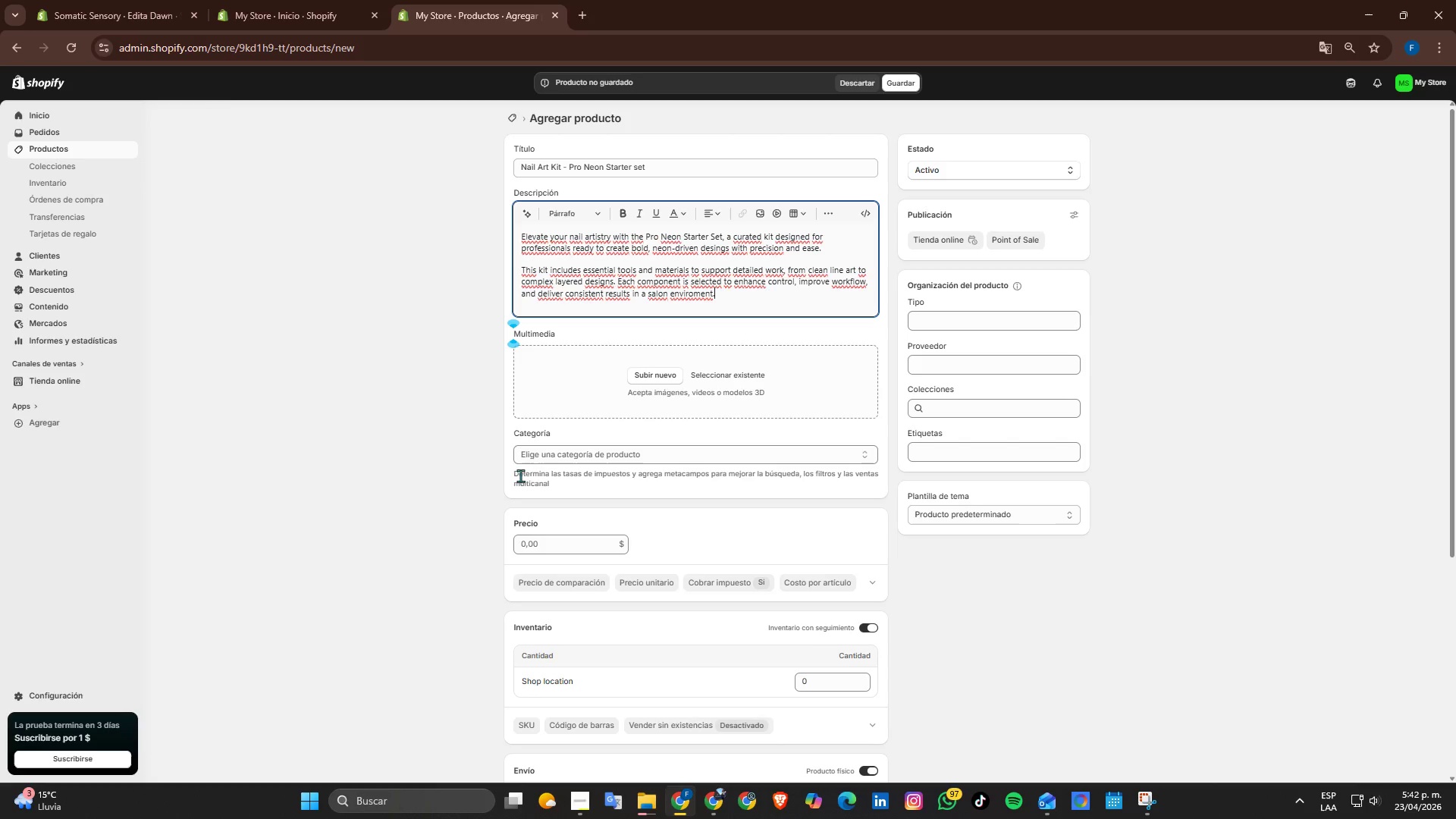 
scroll: coordinate [488, 507], scroll_direction: down, amount: 2.0
 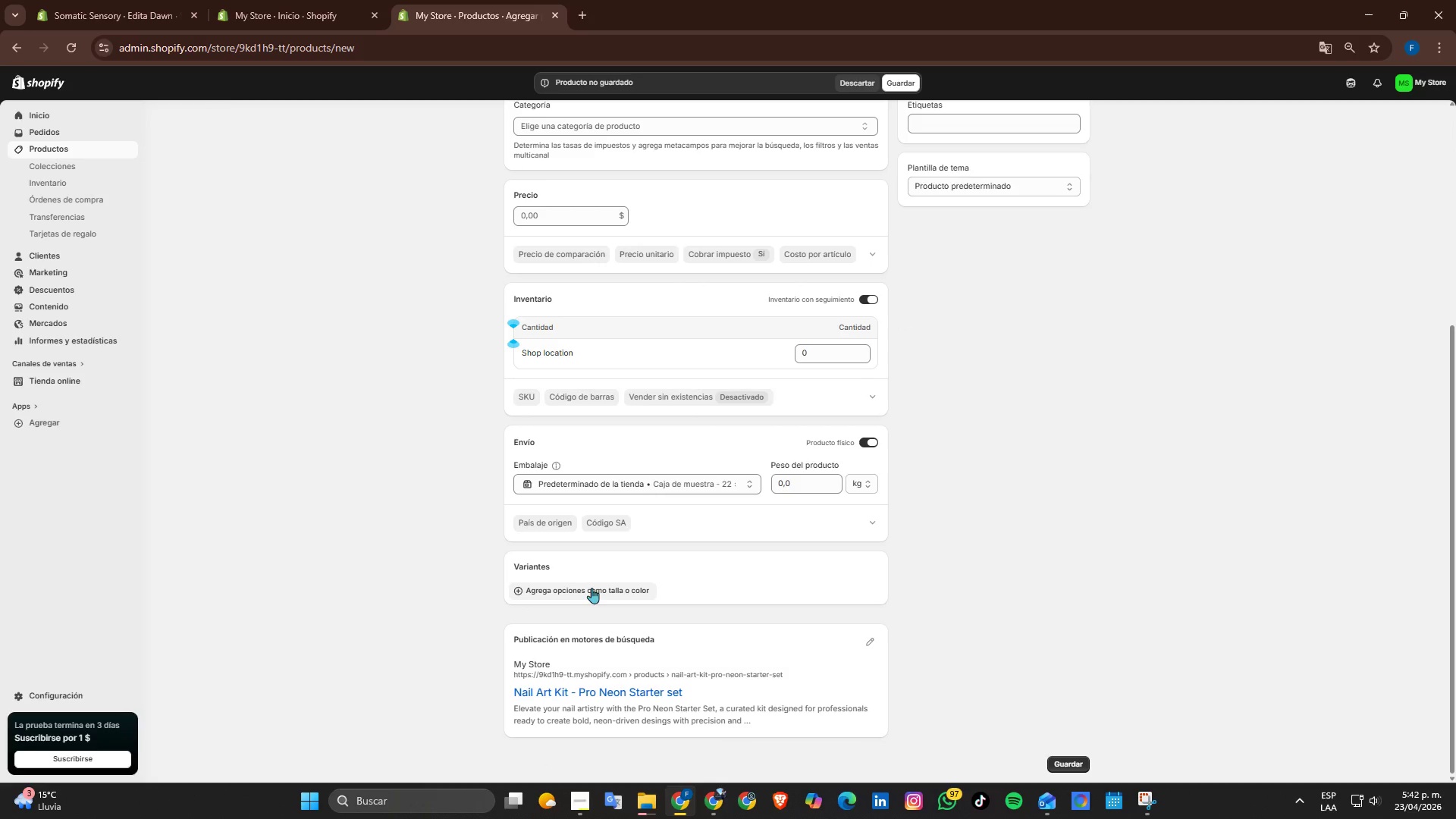 
left_click([592, 588])
 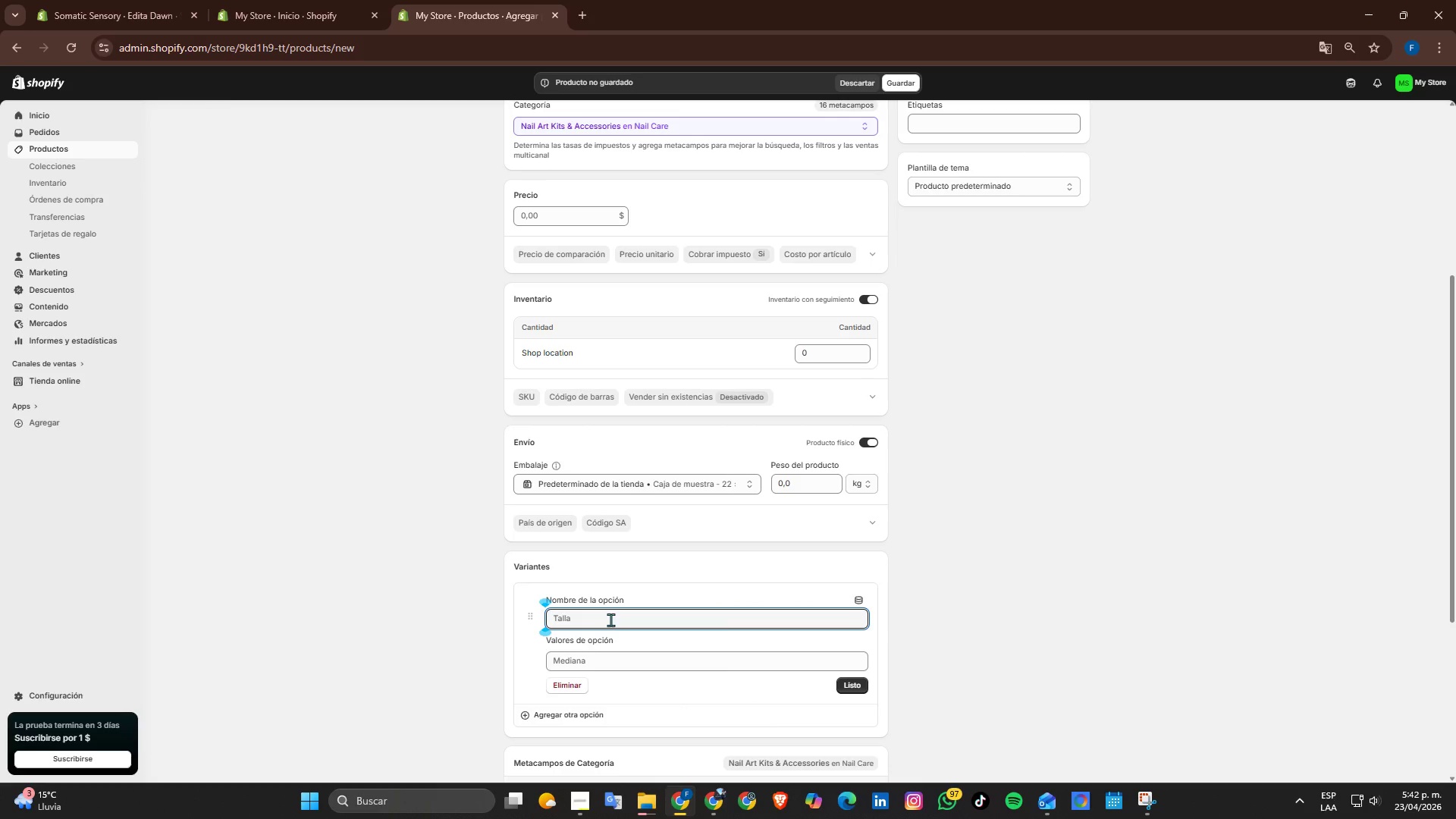 
wait(6.81)
 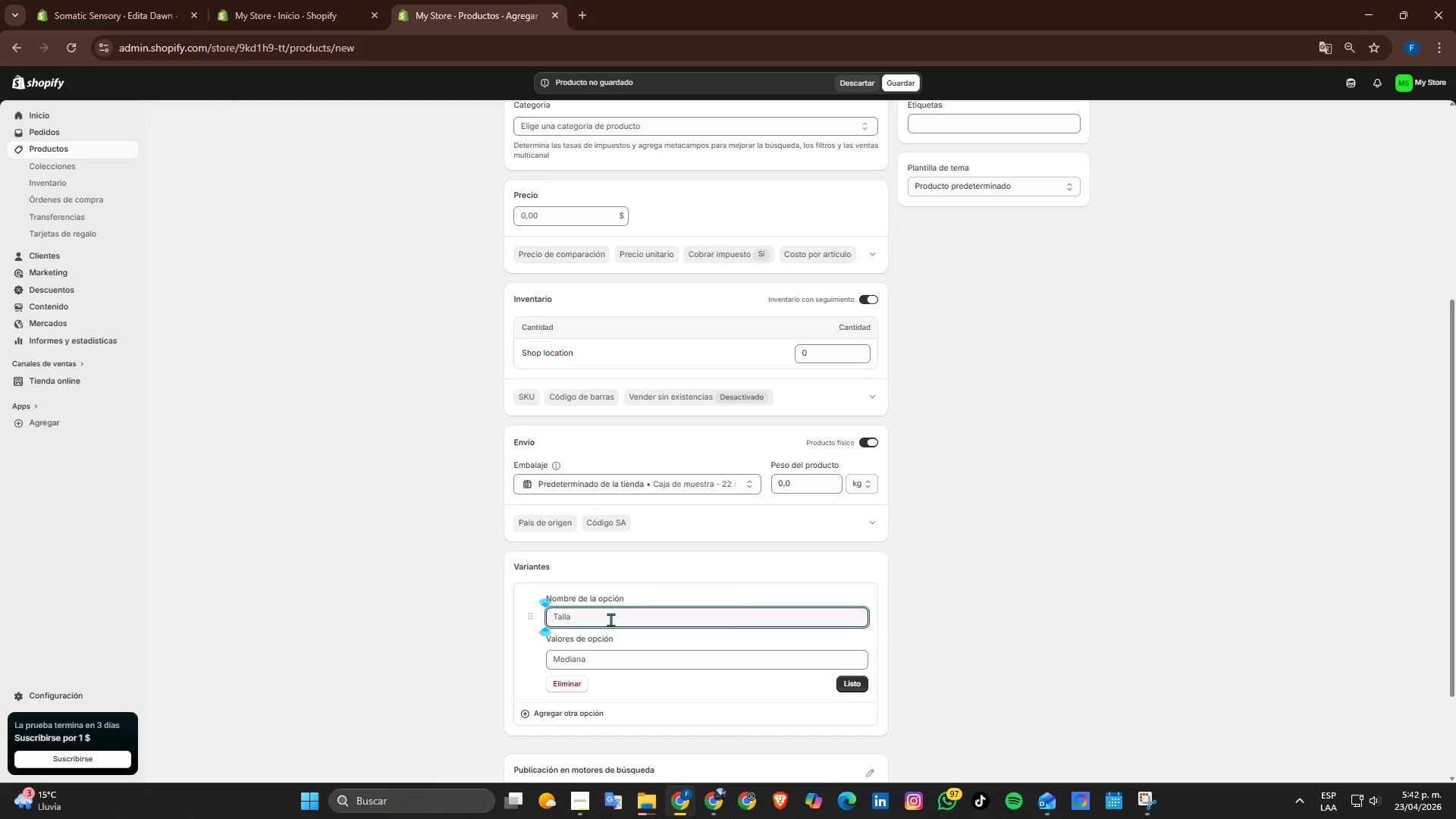 
type(KIT)
 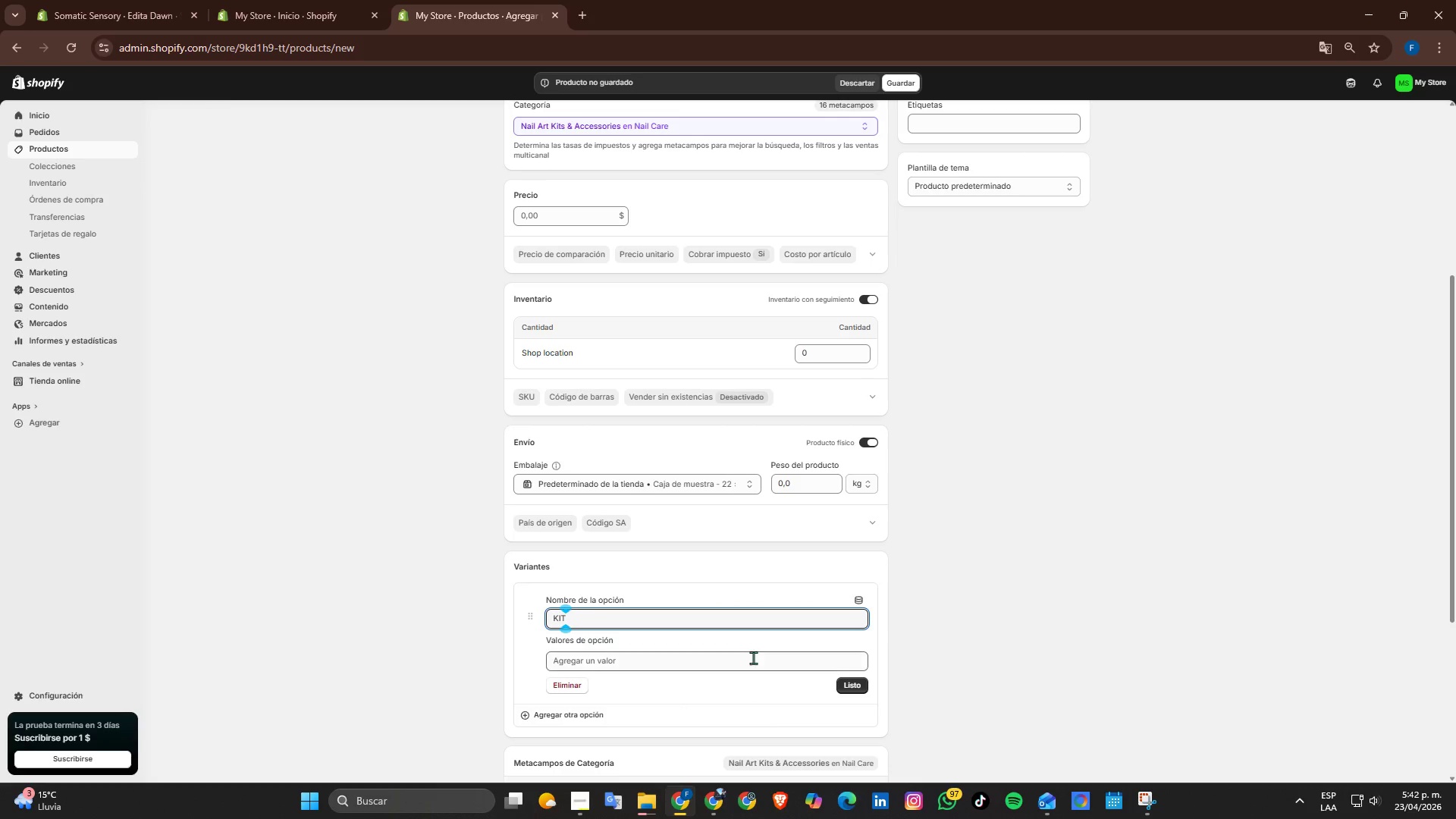 
left_click([724, 661])
 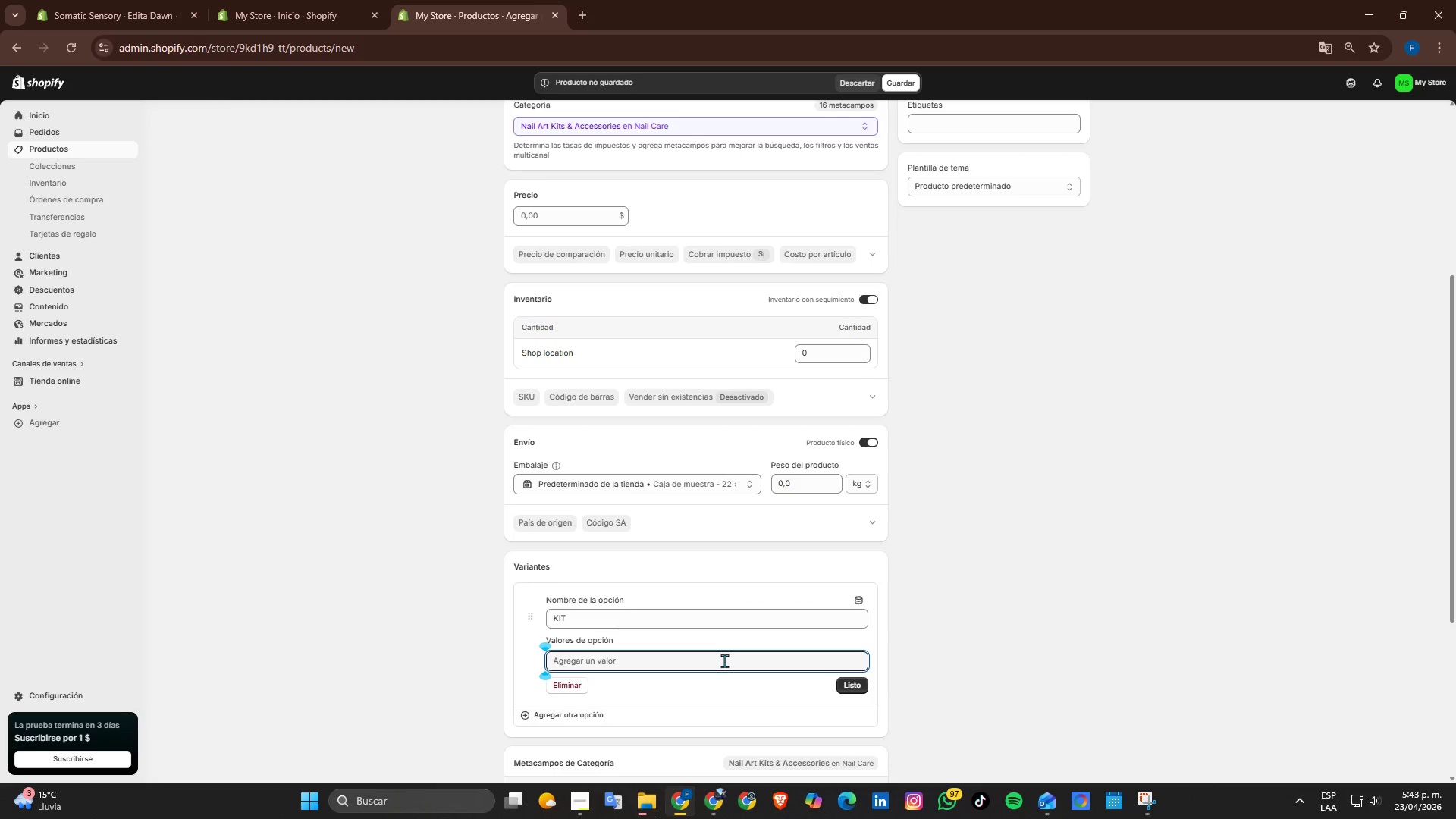 
type(Basic KI)
key(Backspace)
key(Backspace)
type(kit)
 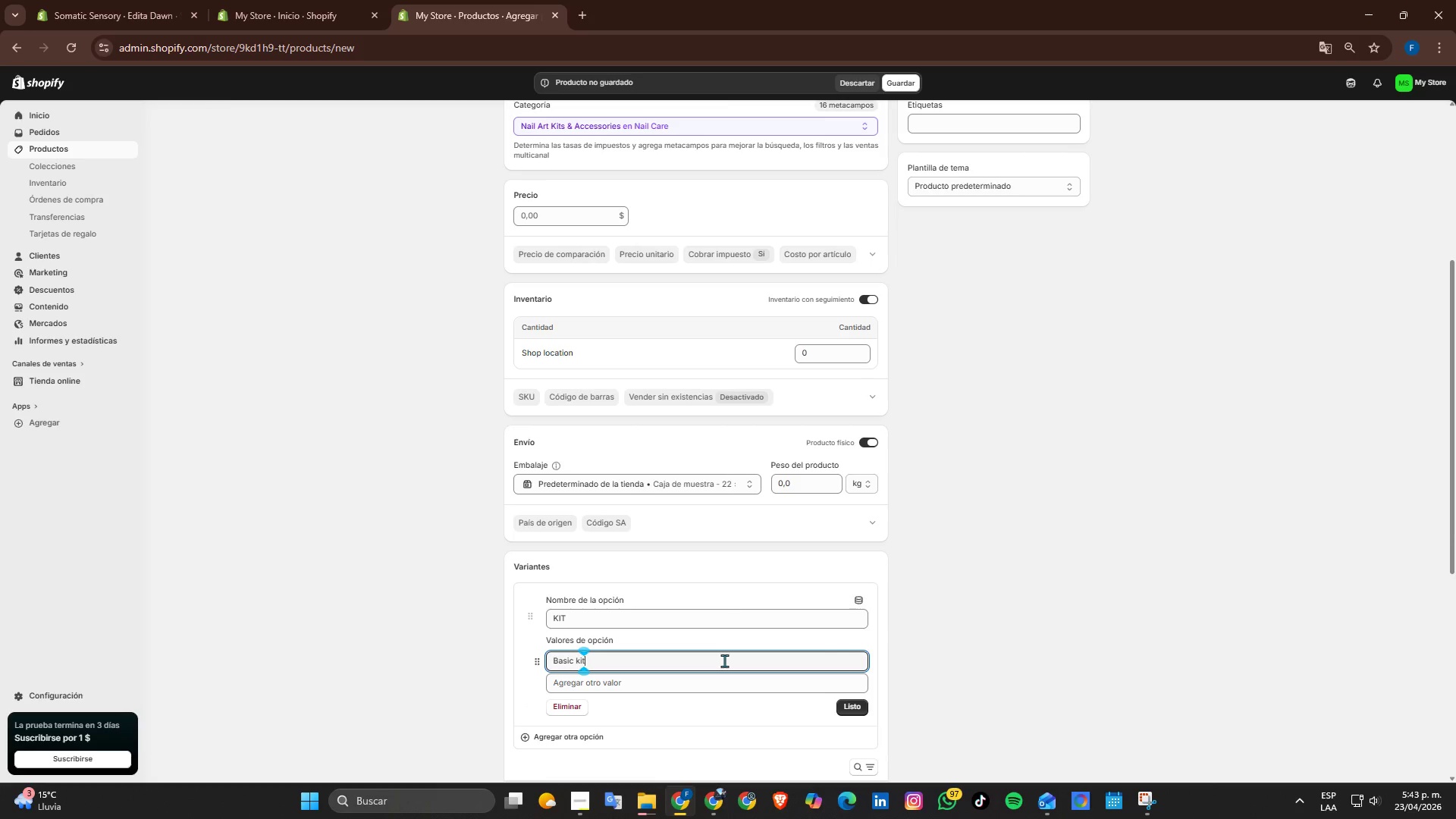 
left_click([596, 689])
 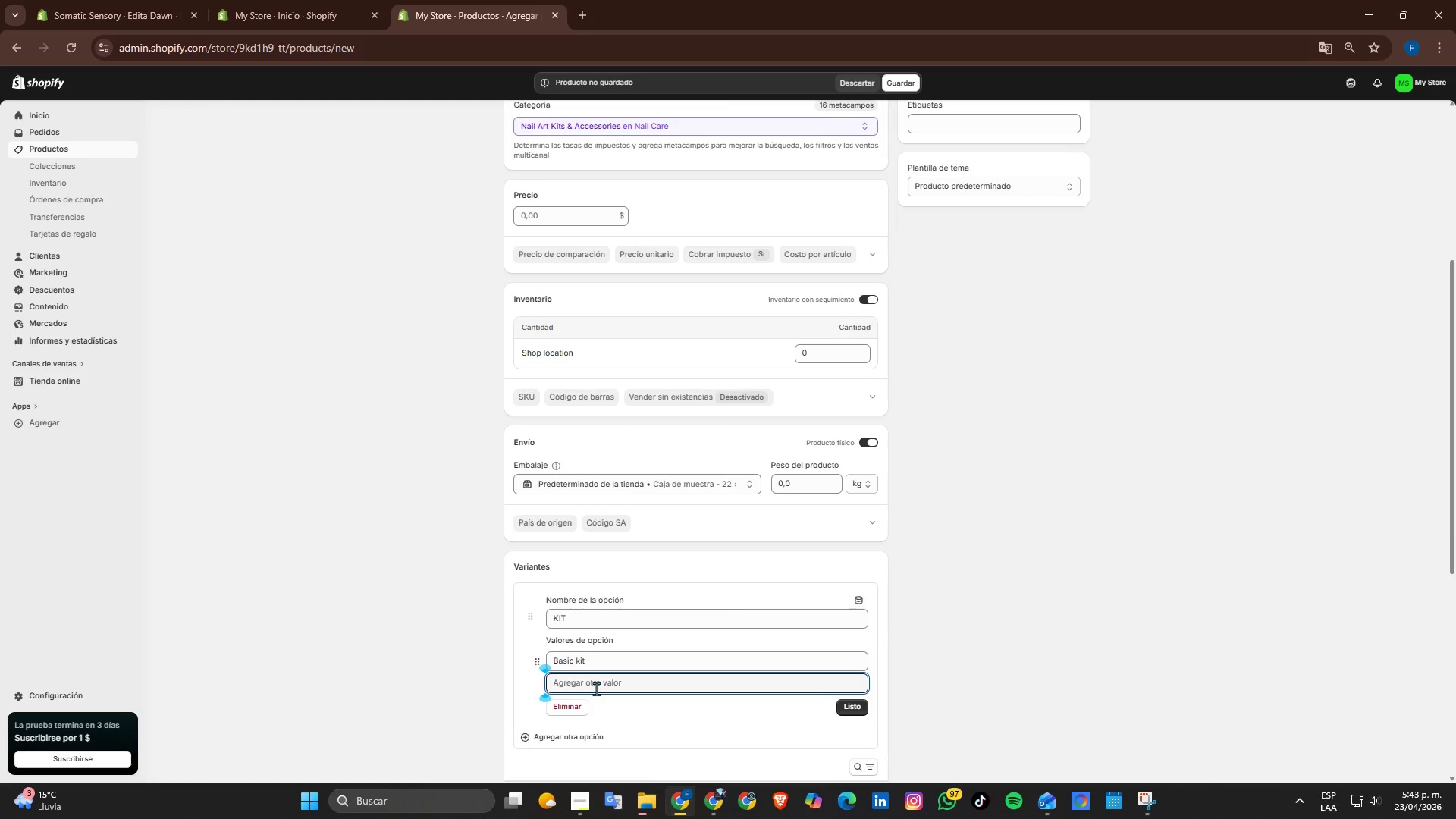 
type(ADVance Kit)
 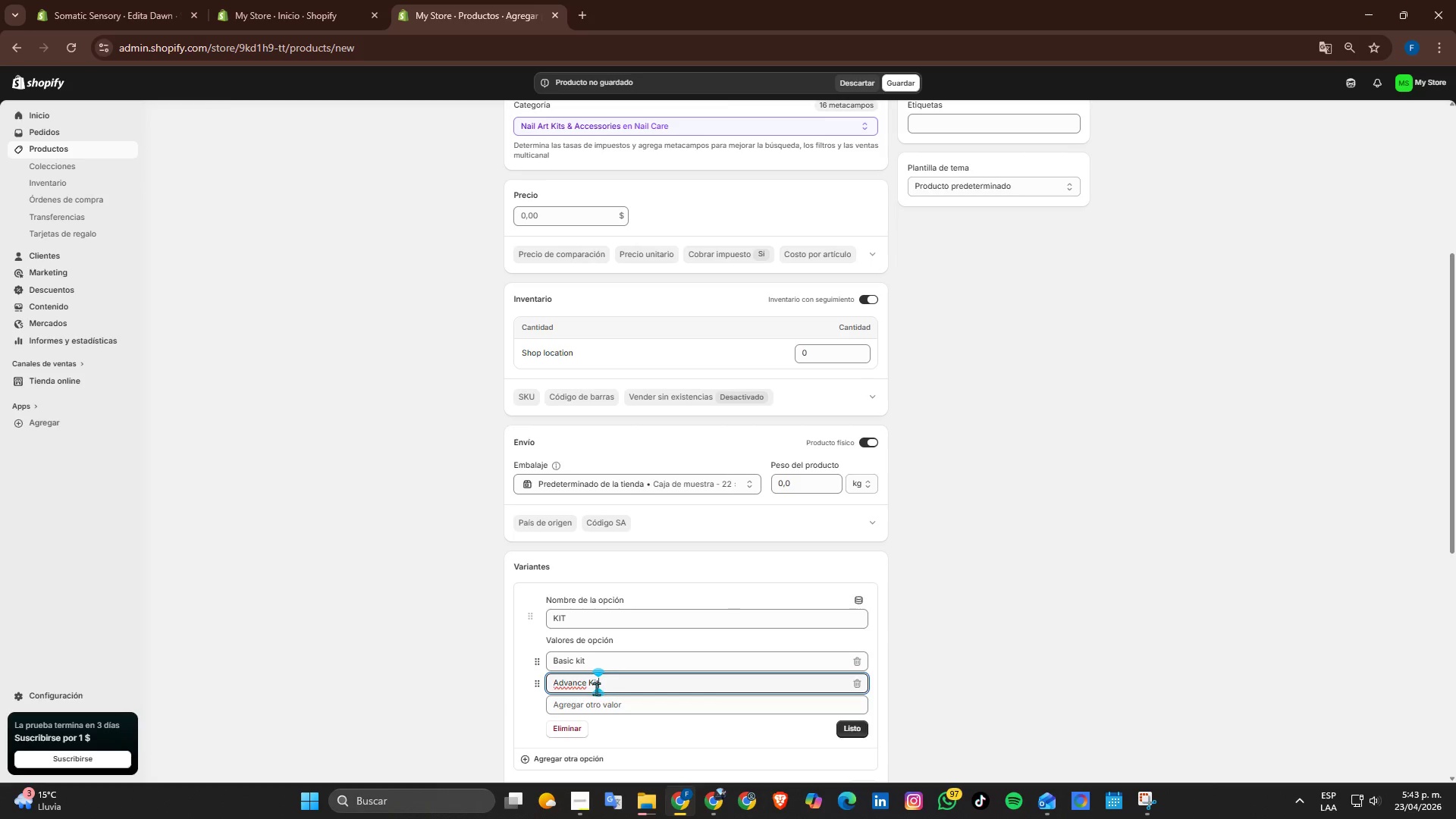 
wait(18.27)
 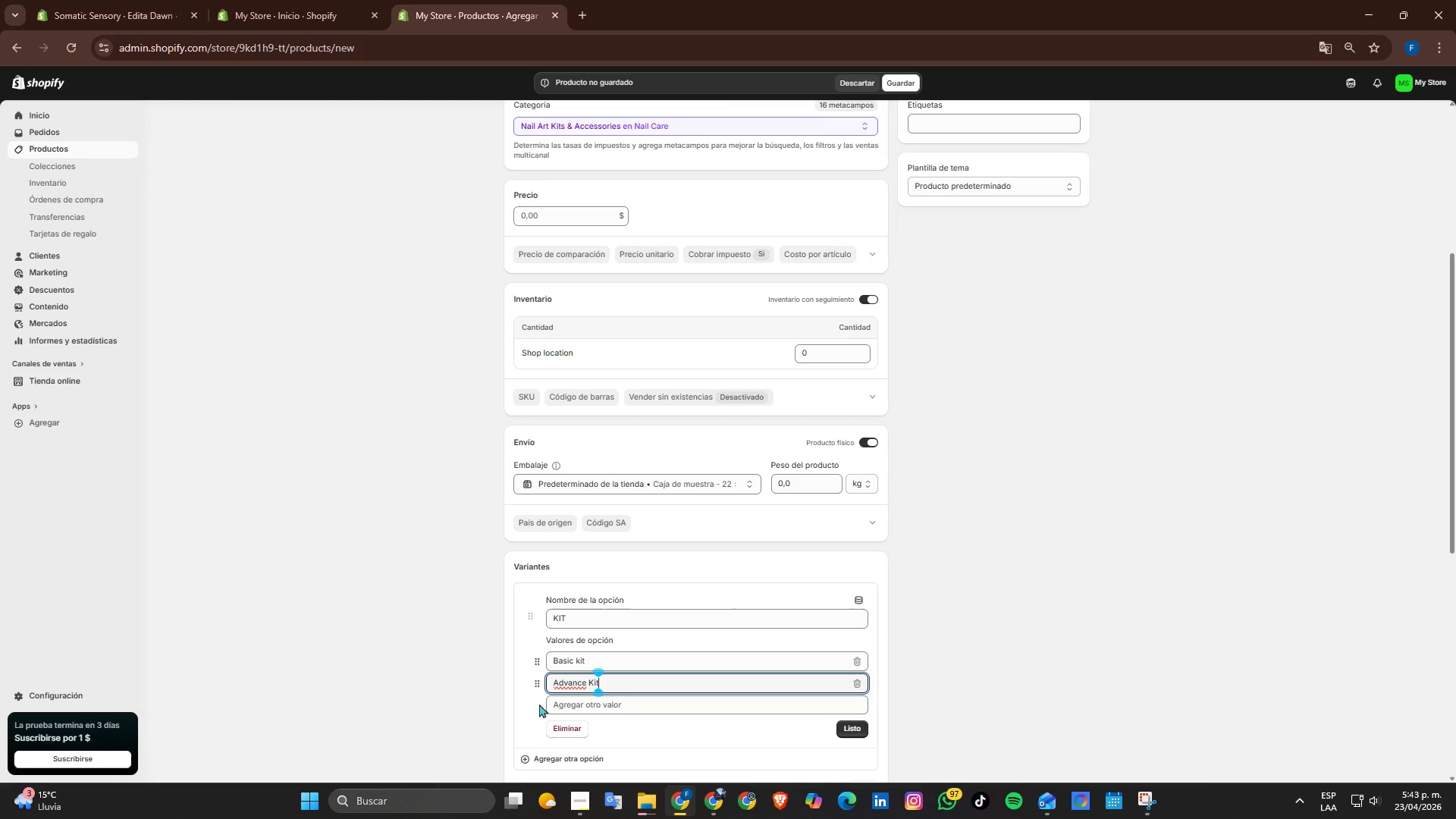 
scroll: coordinate [978, 676], scroll_direction: down, amount: 1.0
 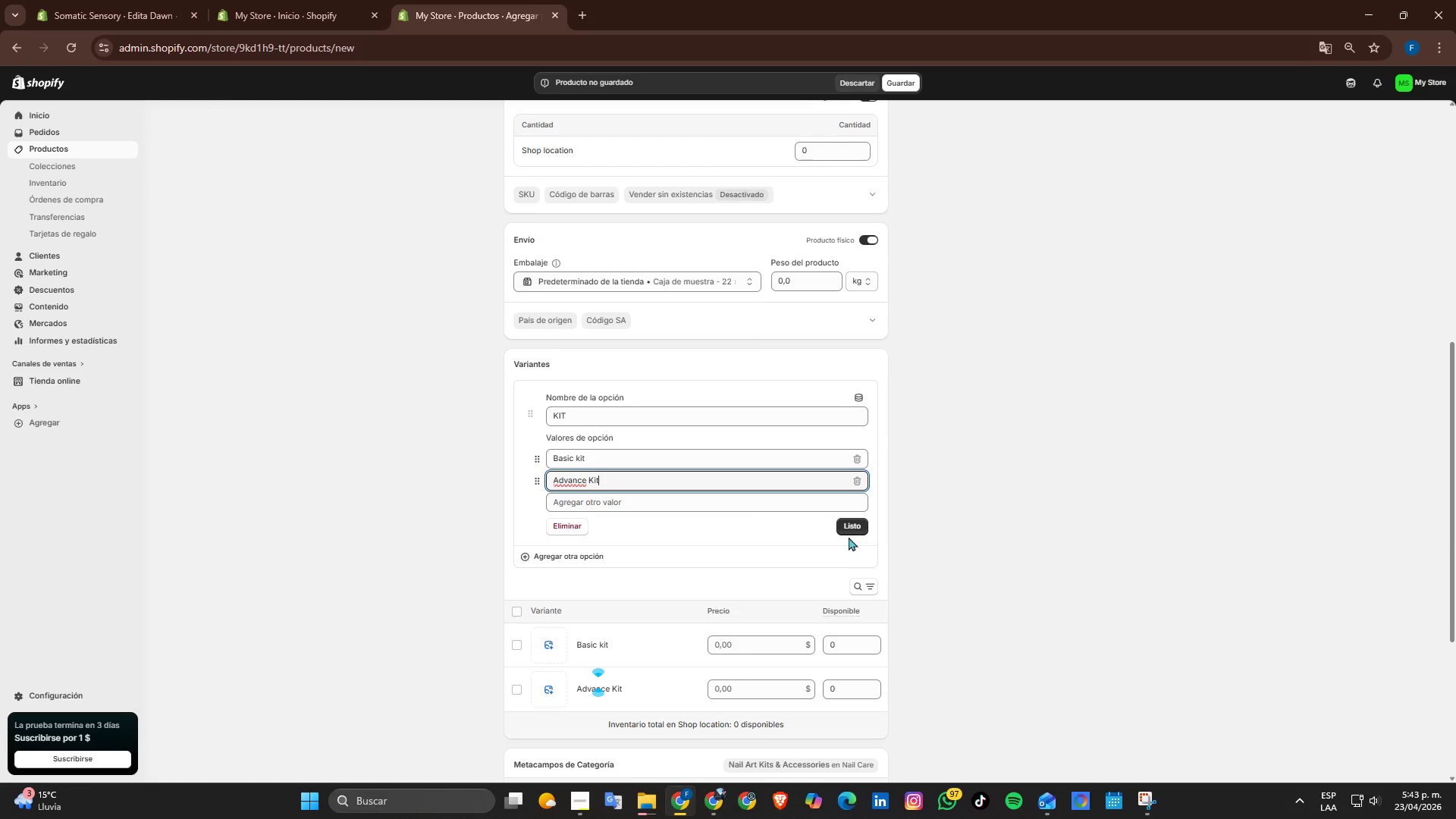 
left_click([845, 529])
 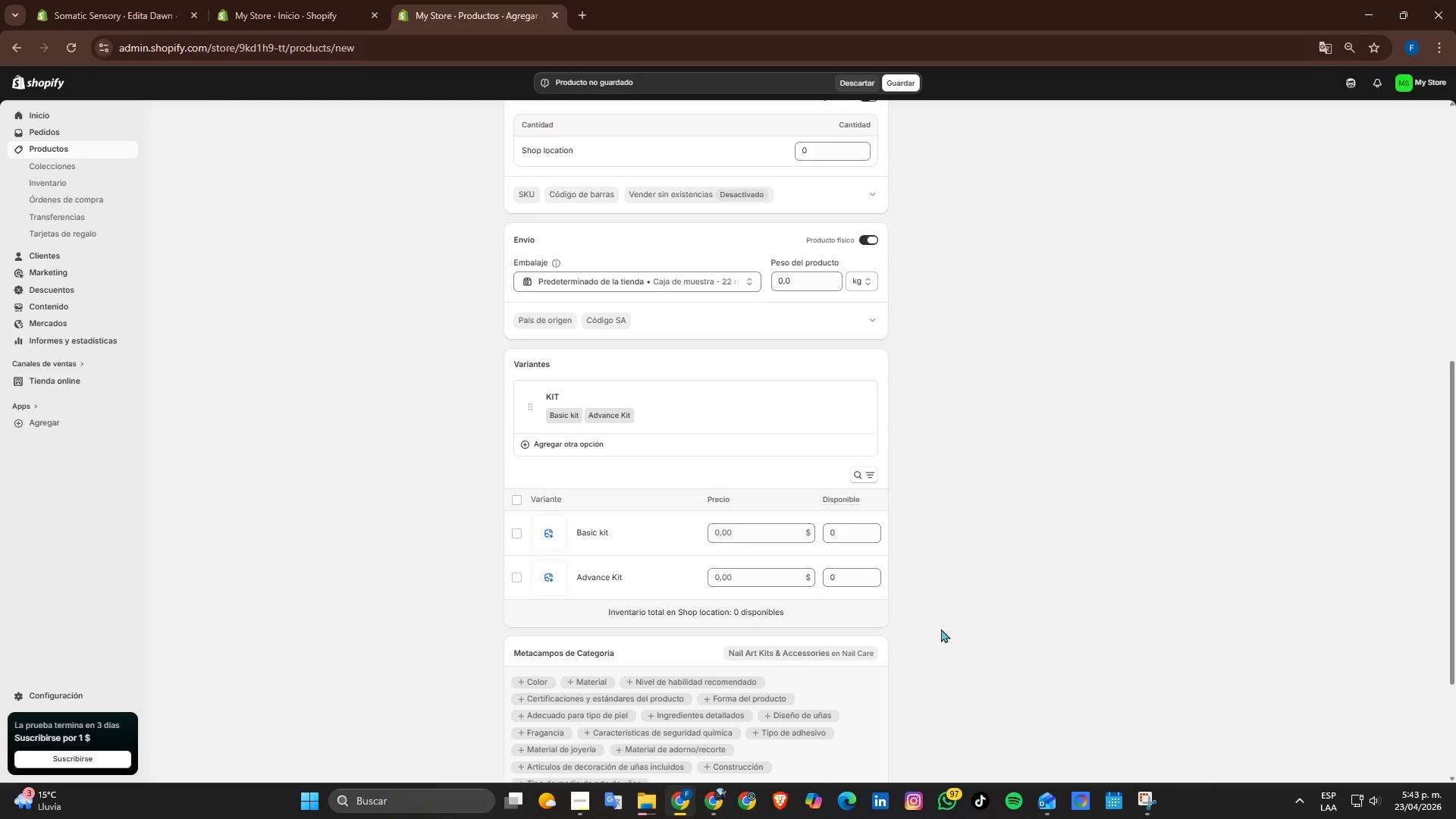 
wait(6.34)
 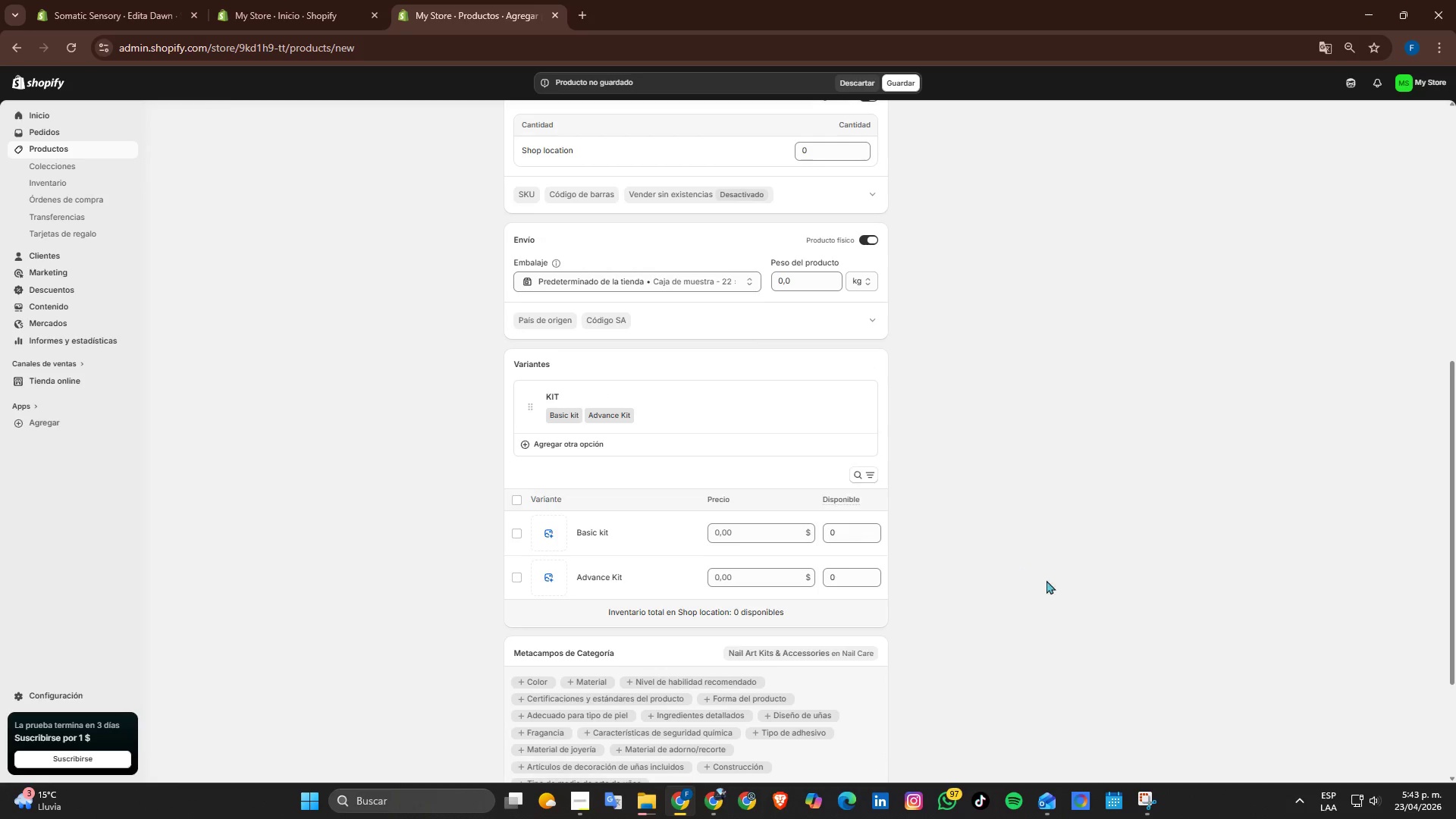 
scroll: coordinate [734, 599], scroll_direction: up, amount: 2.0
 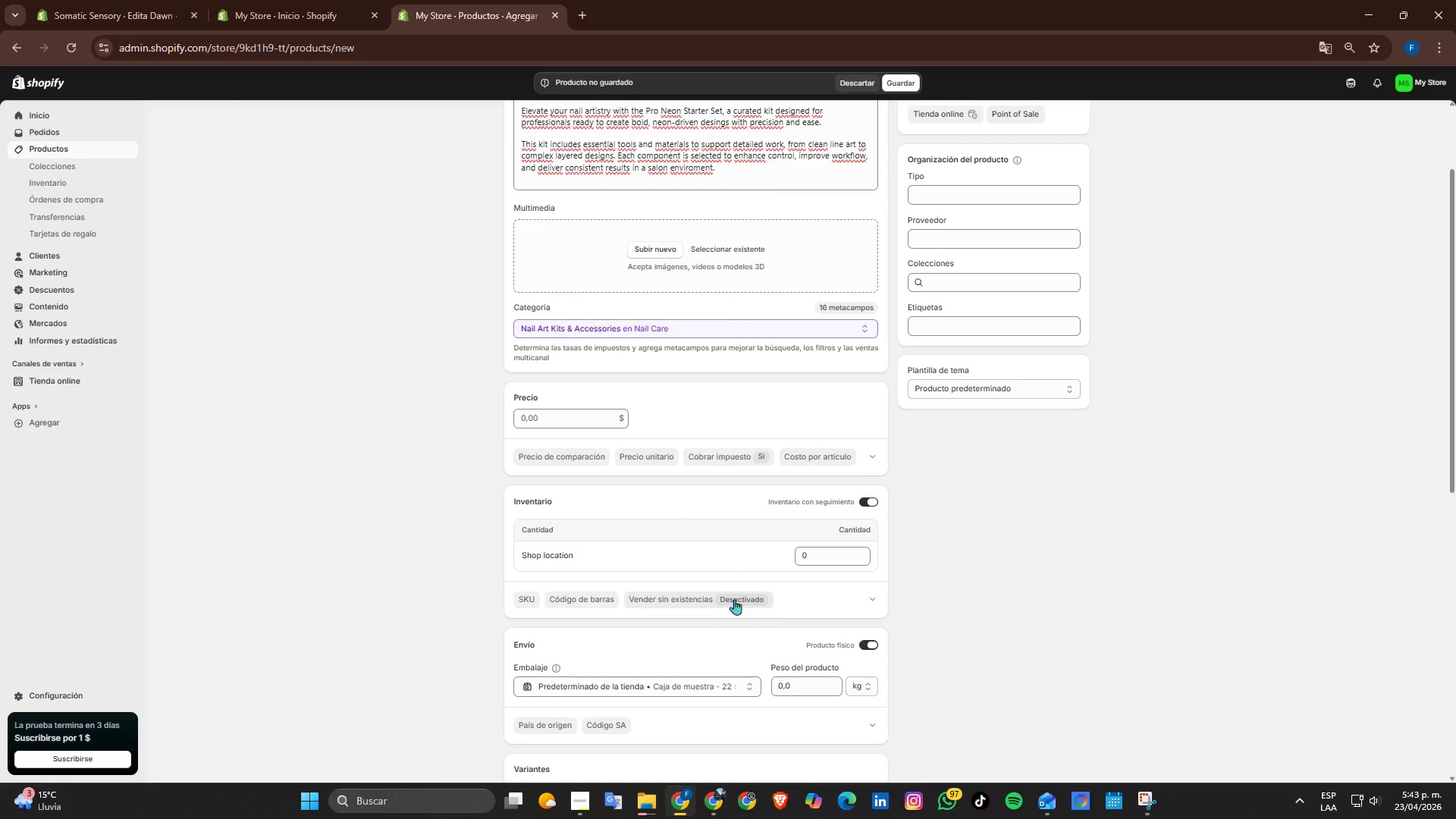 
scroll: coordinate [734, 599], scroll_direction: none, amount: 0.0
 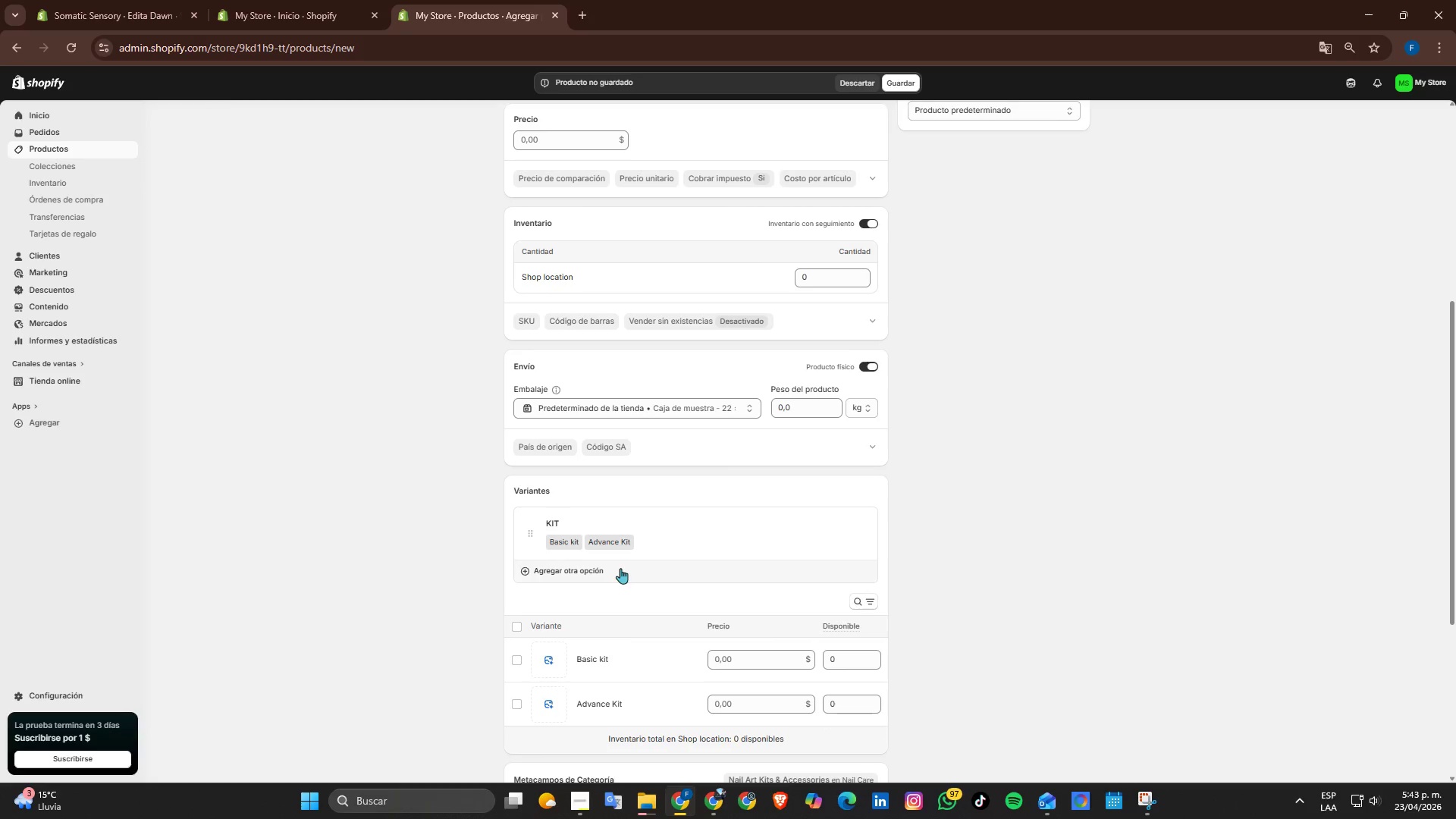 
left_click([652, 544])
 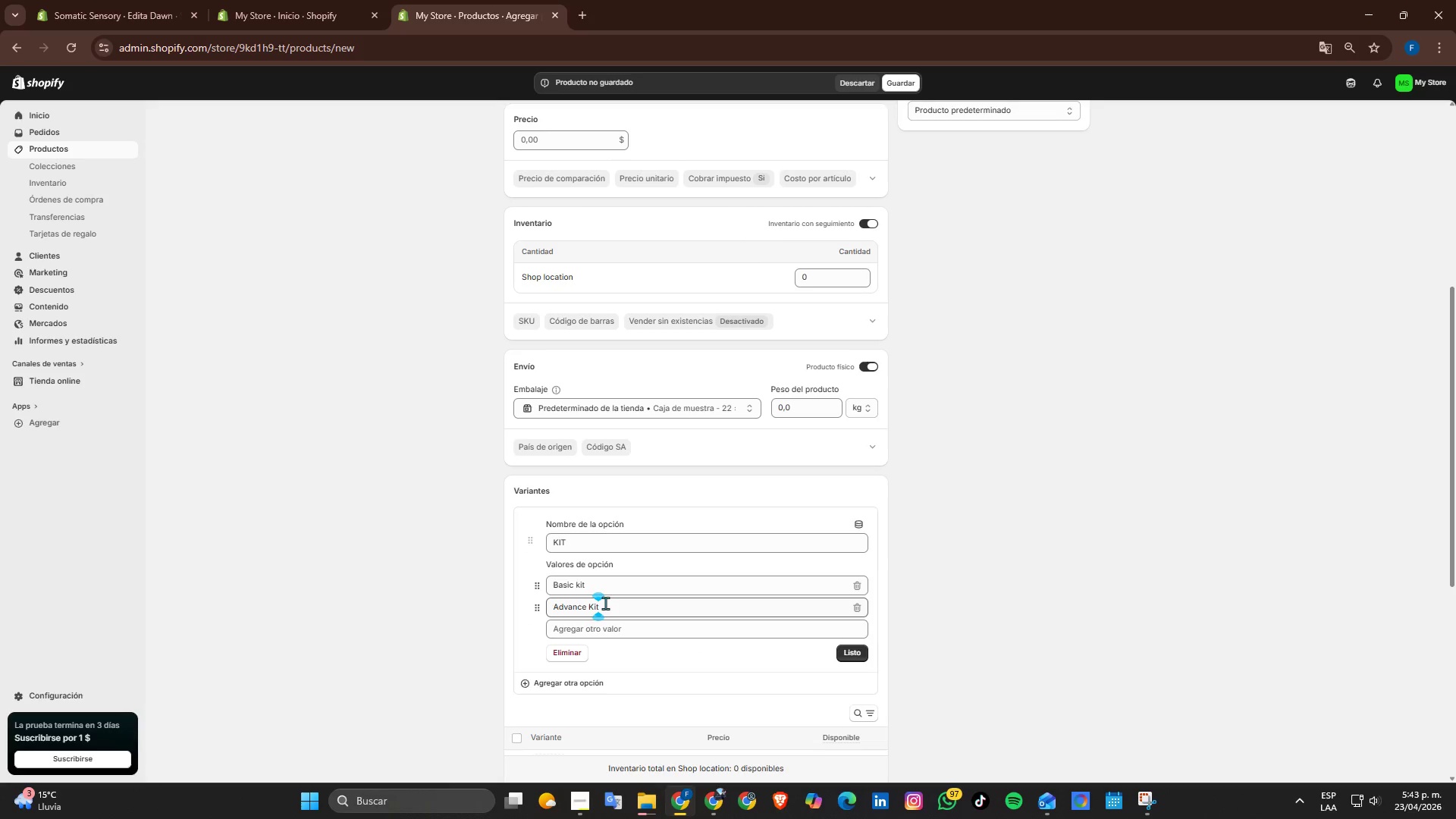 
left_click([855, 654])
 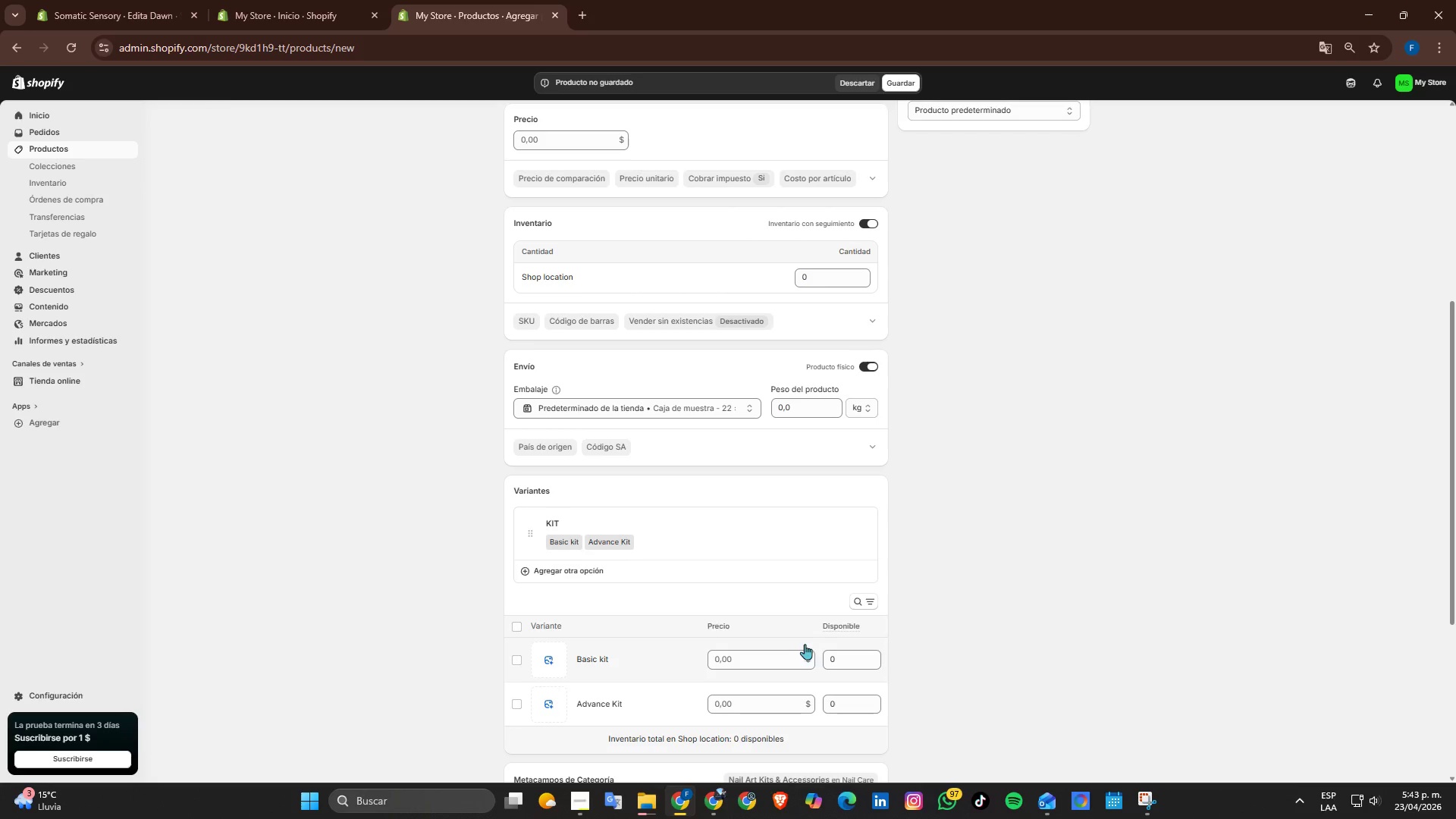 
scroll: coordinate [799, 639], scroll_direction: down, amount: 1.0
 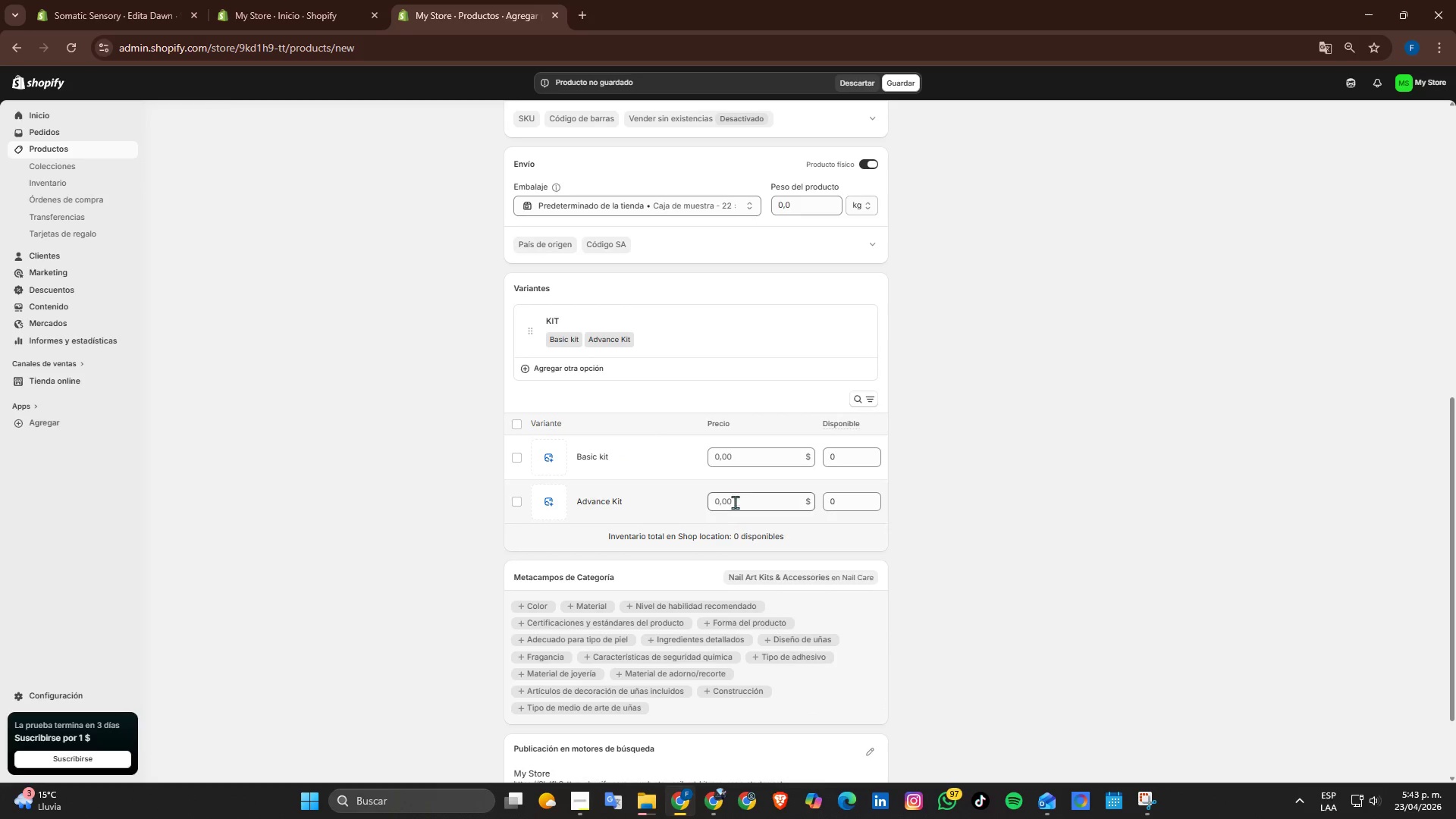 
left_click([742, 453])
 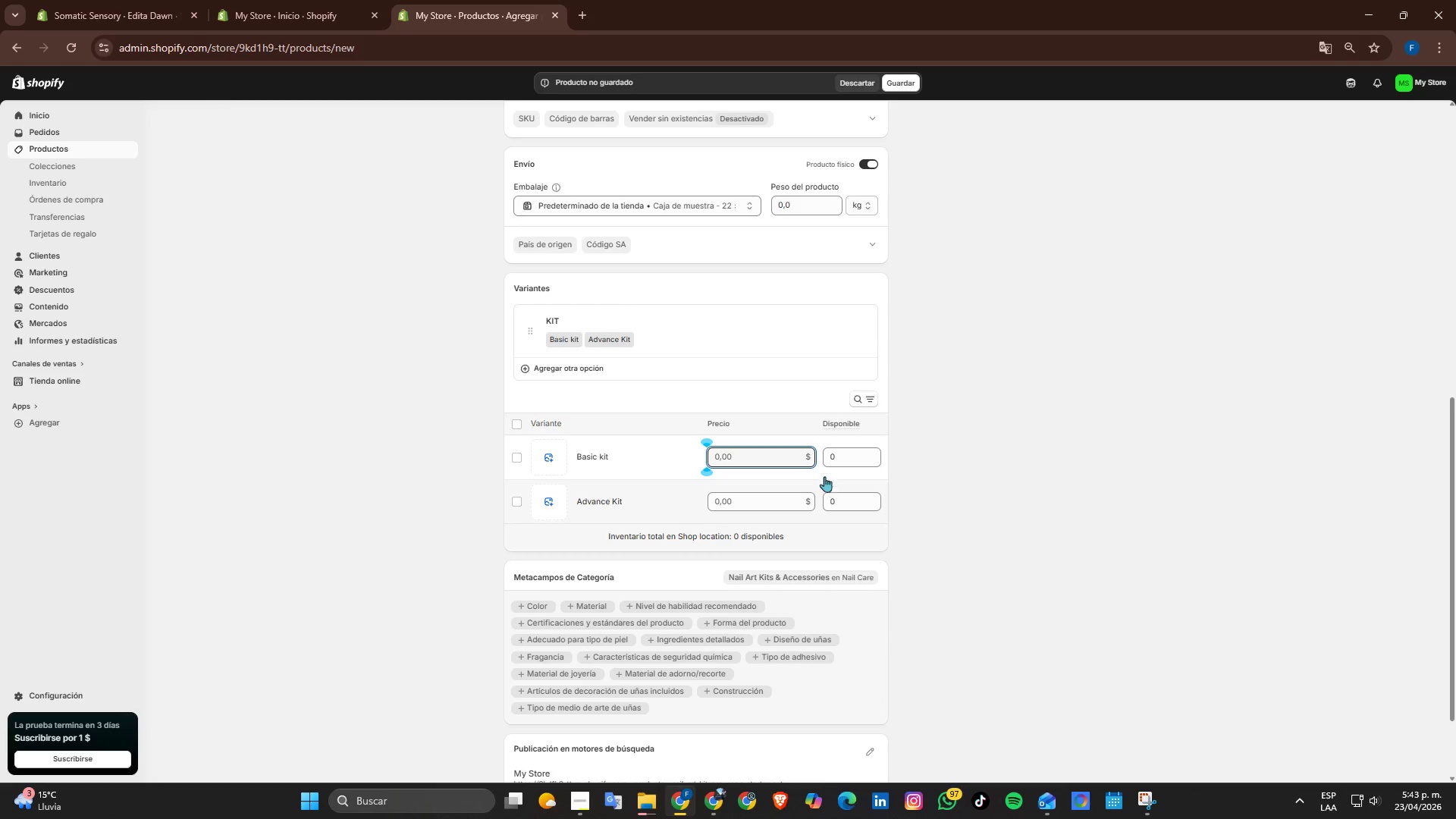 
wait(9.25)
 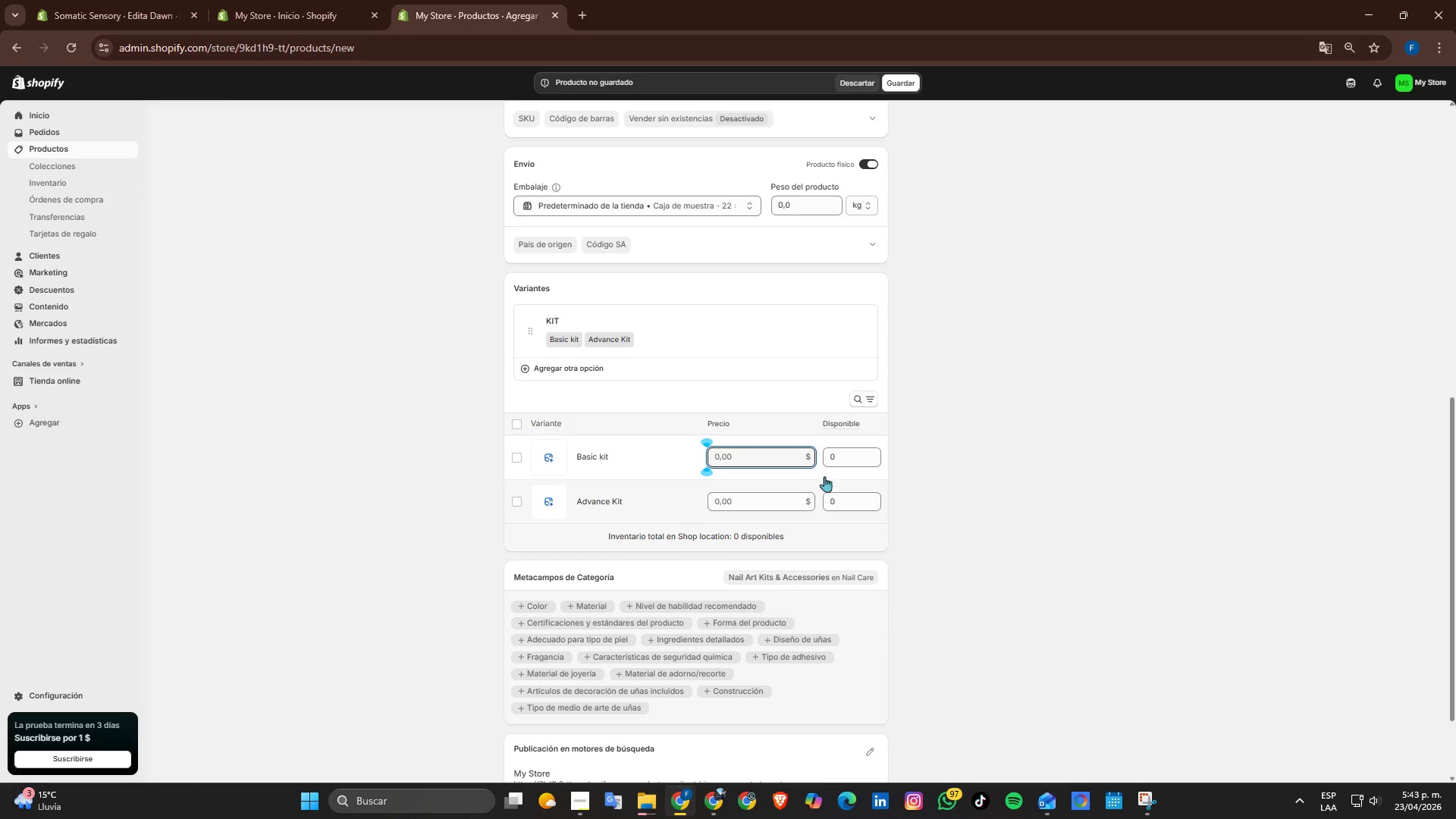 
key(Numpad2)
 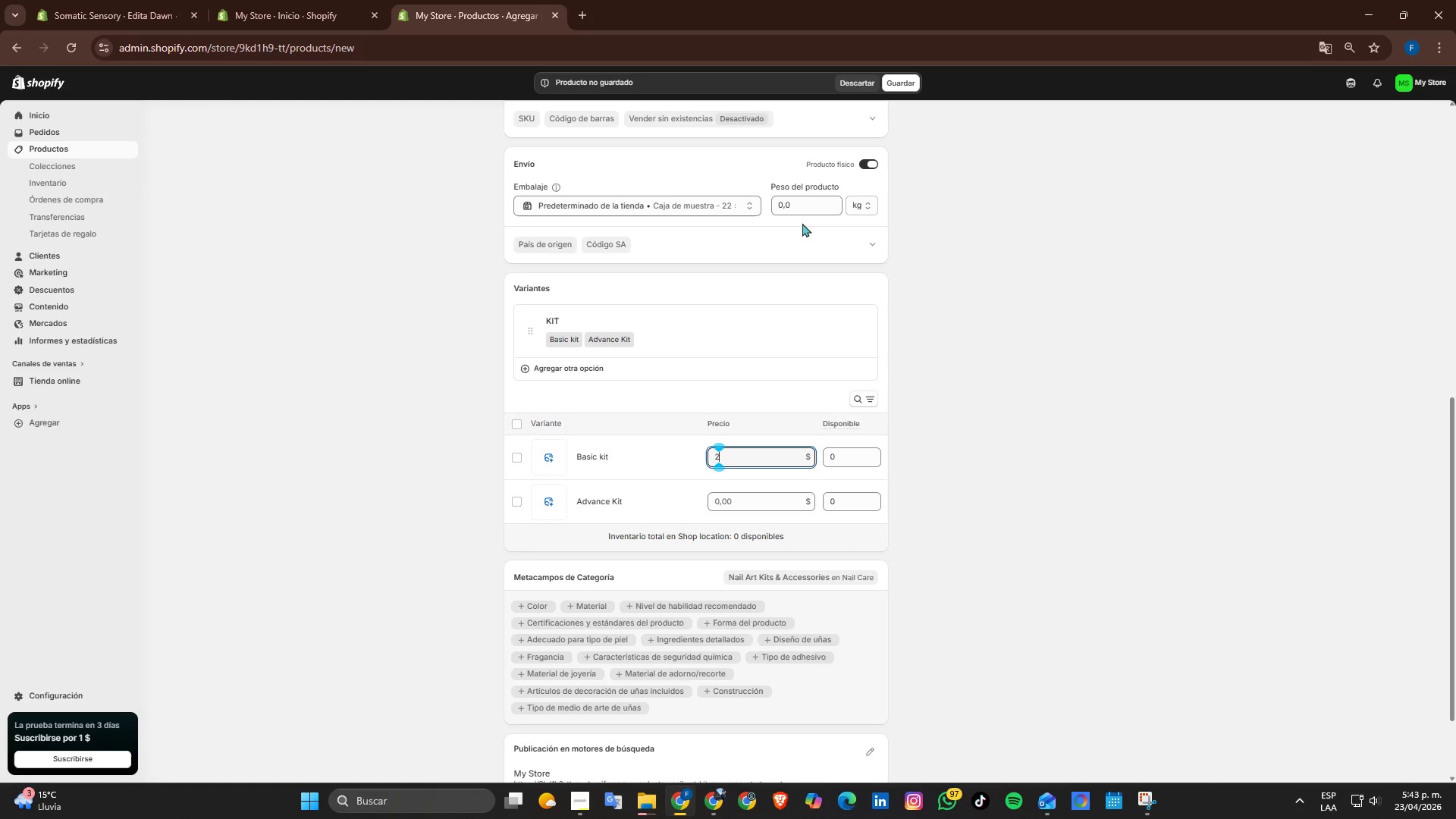 
key(Numpad9)
 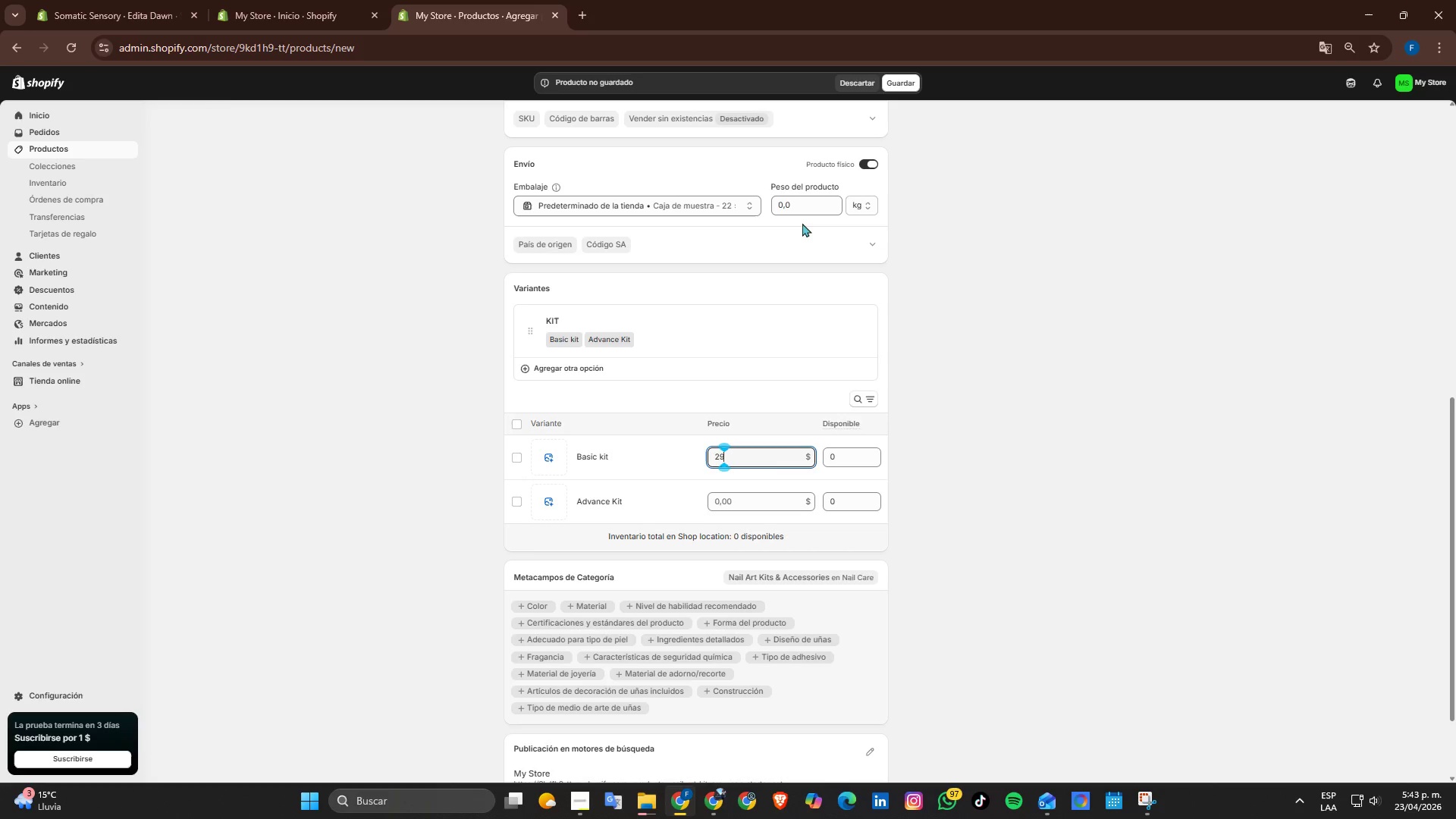 
key(NumpadDecimal)
 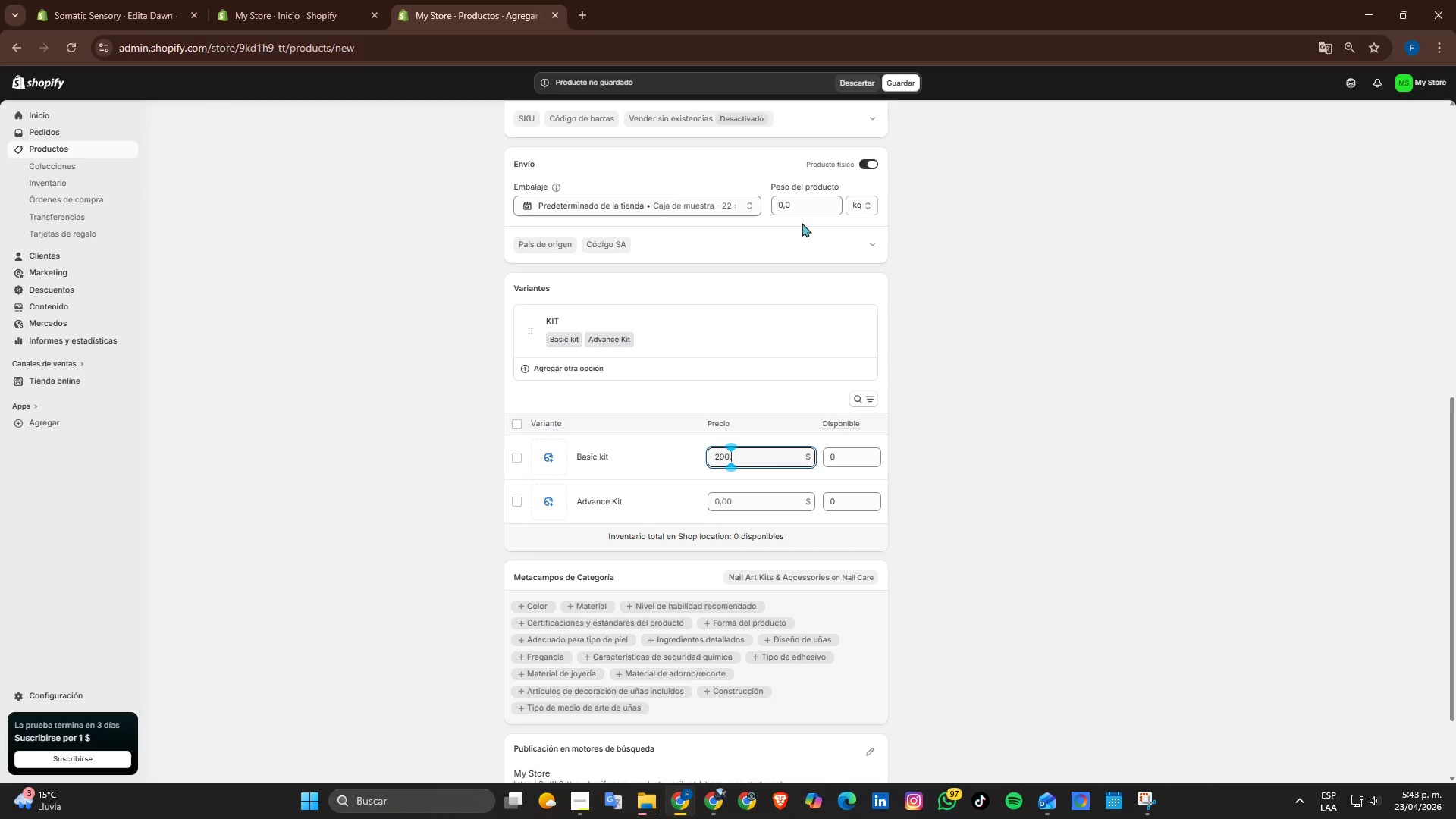 
key(Numpad0)
 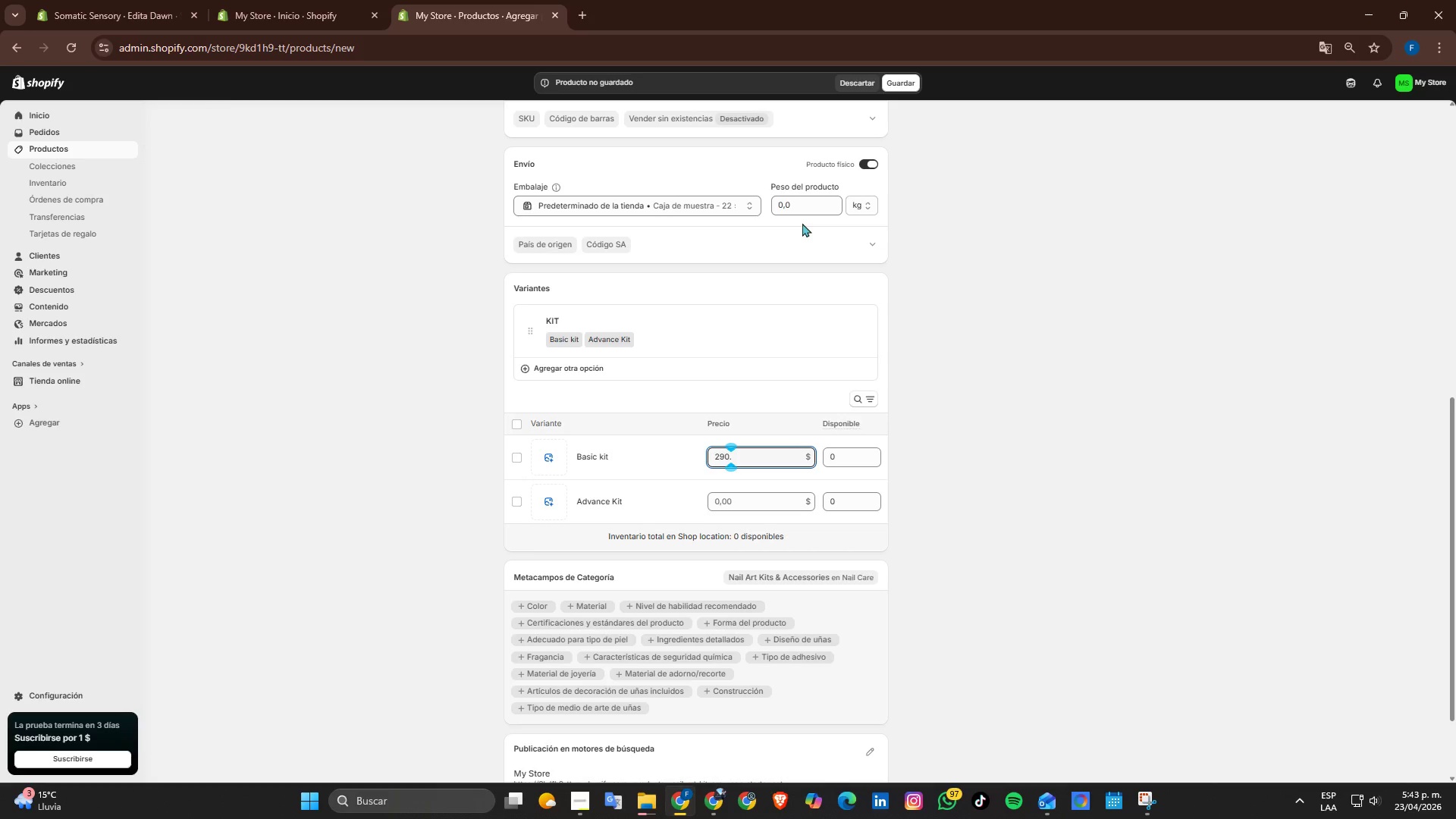 
key(Backspace)
 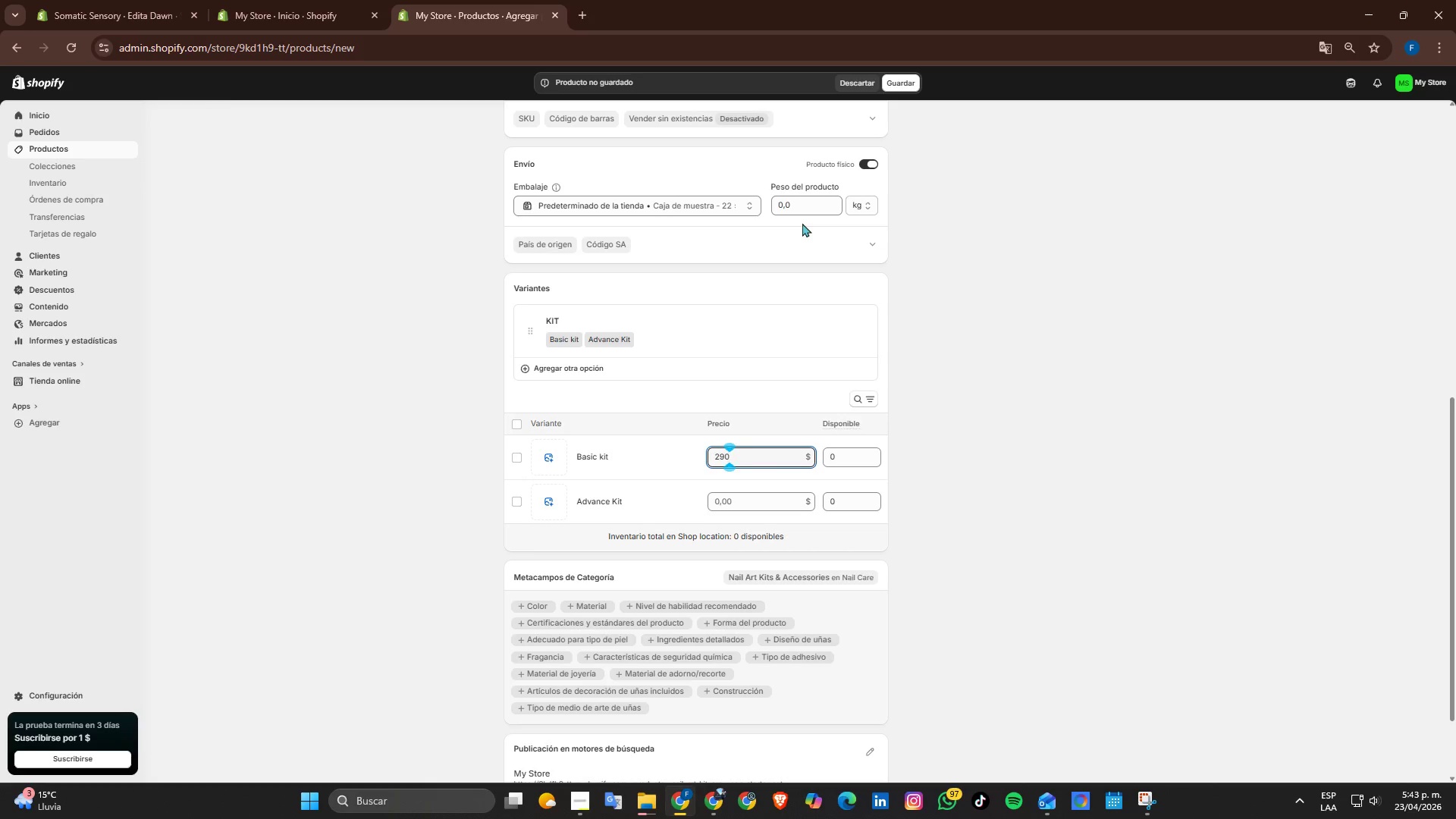 
key(Backspace)
 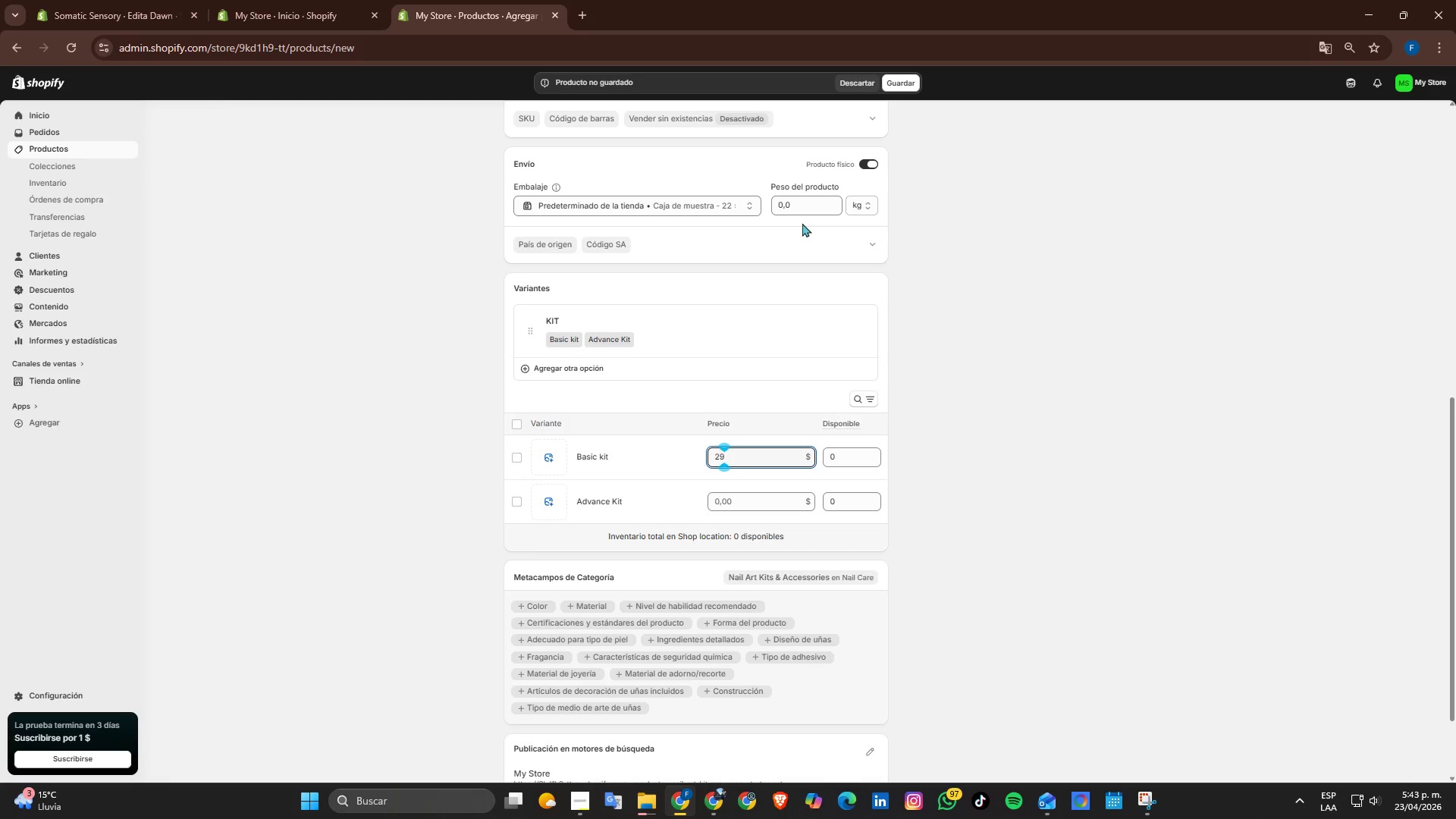 
key(NumpadDecimal)
 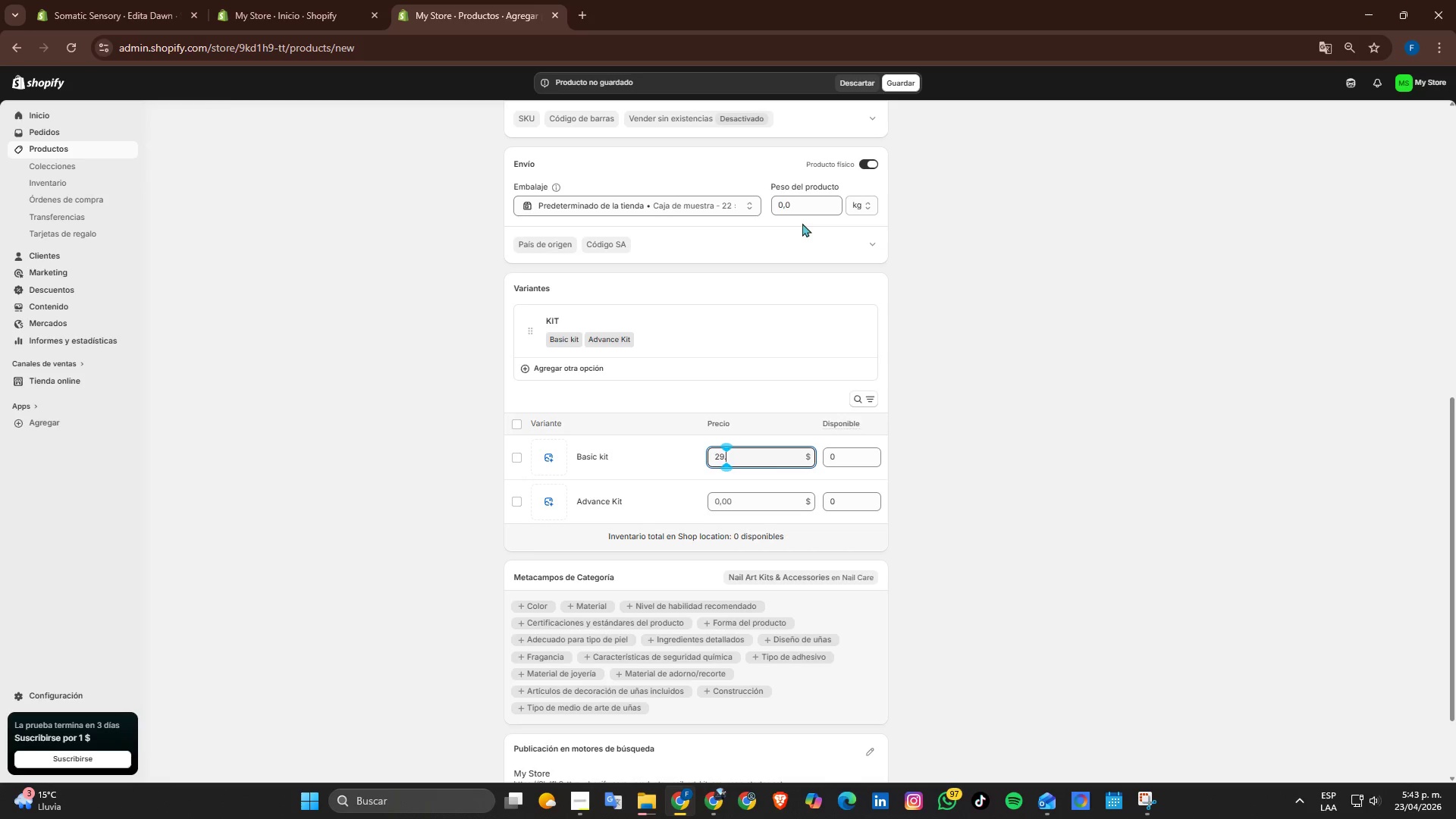 
key(Numpad9)
 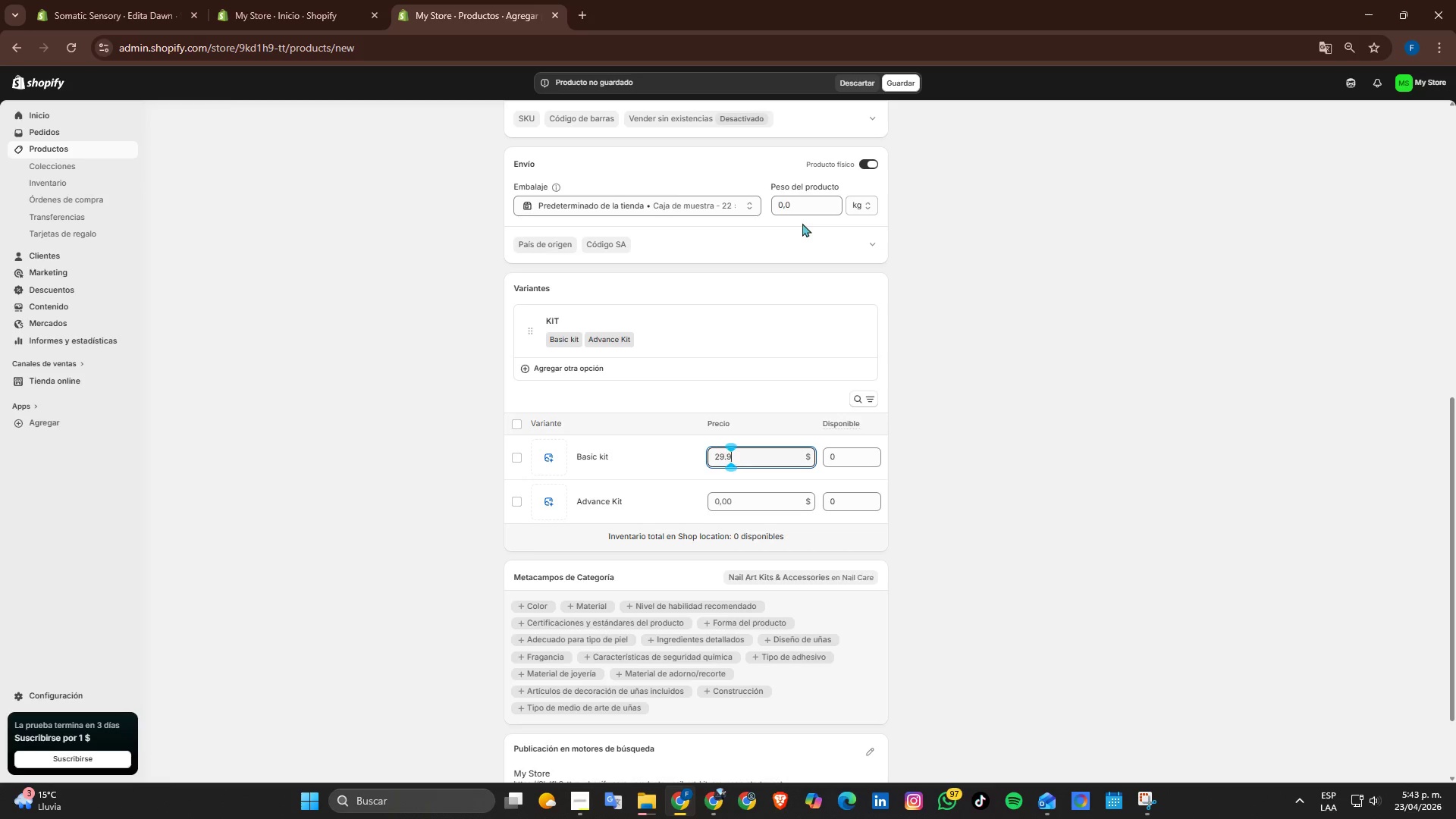 
key(Numpad9)
 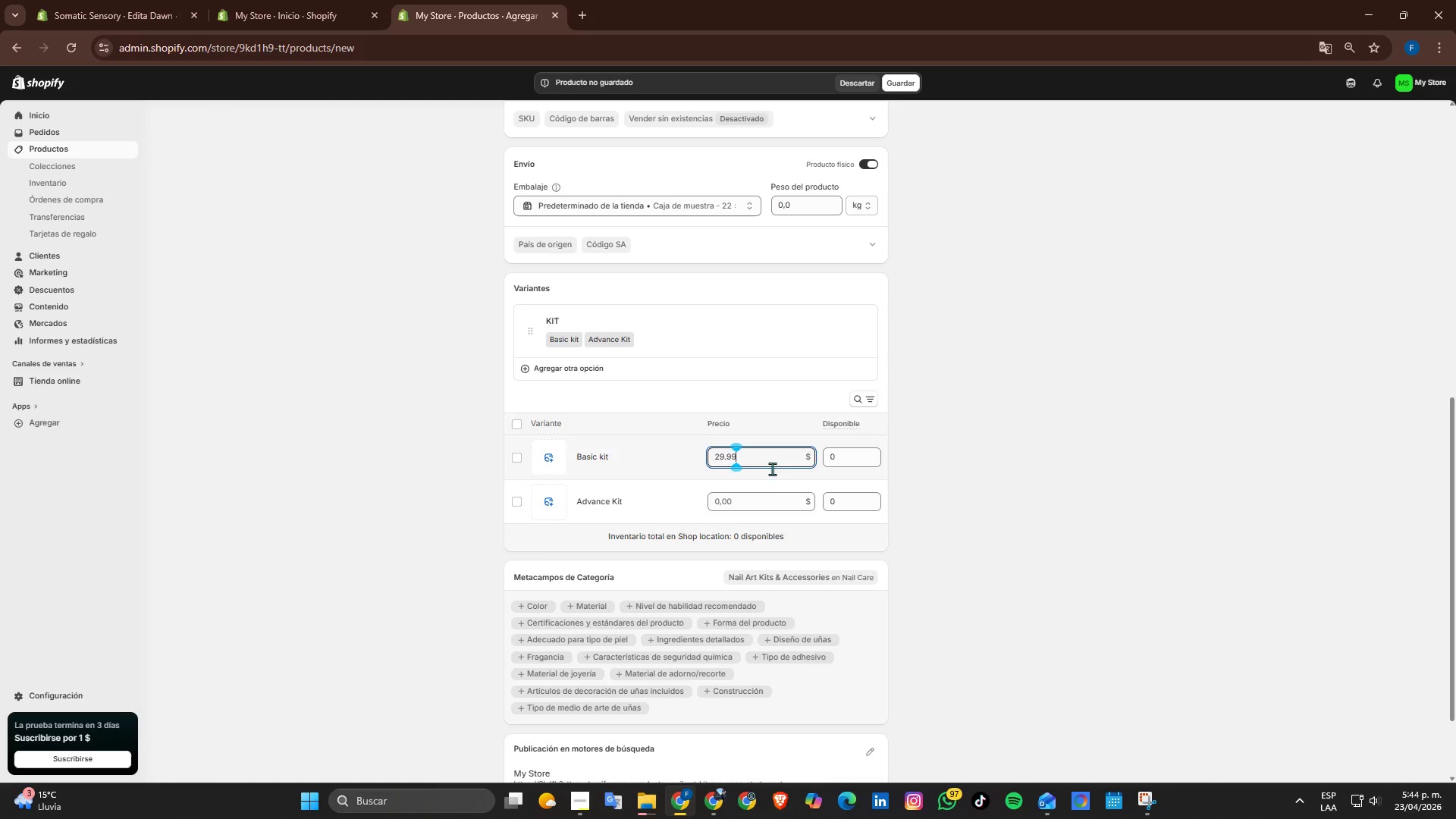 
left_click([756, 501])
 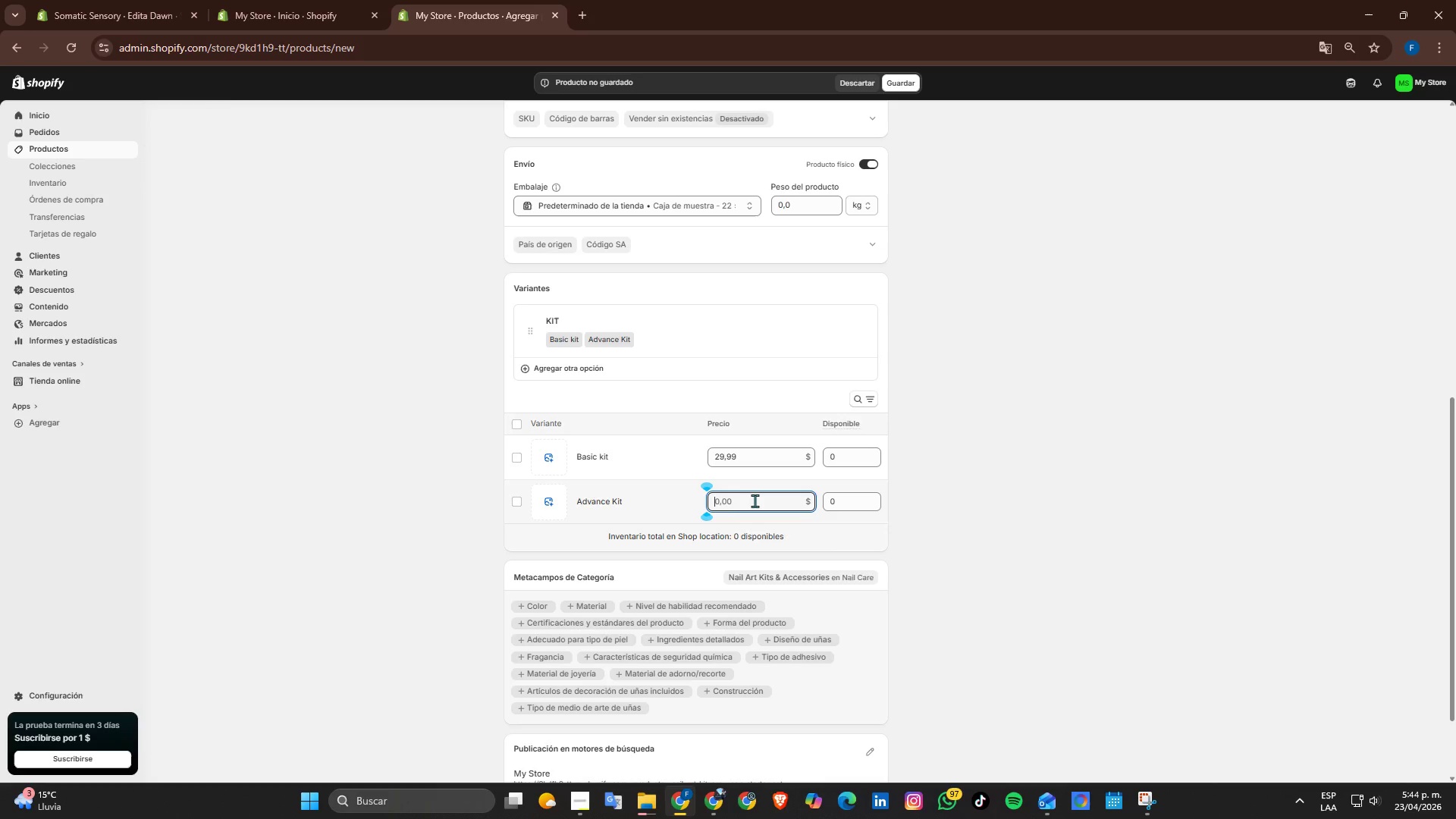 
key(Numpad3)
 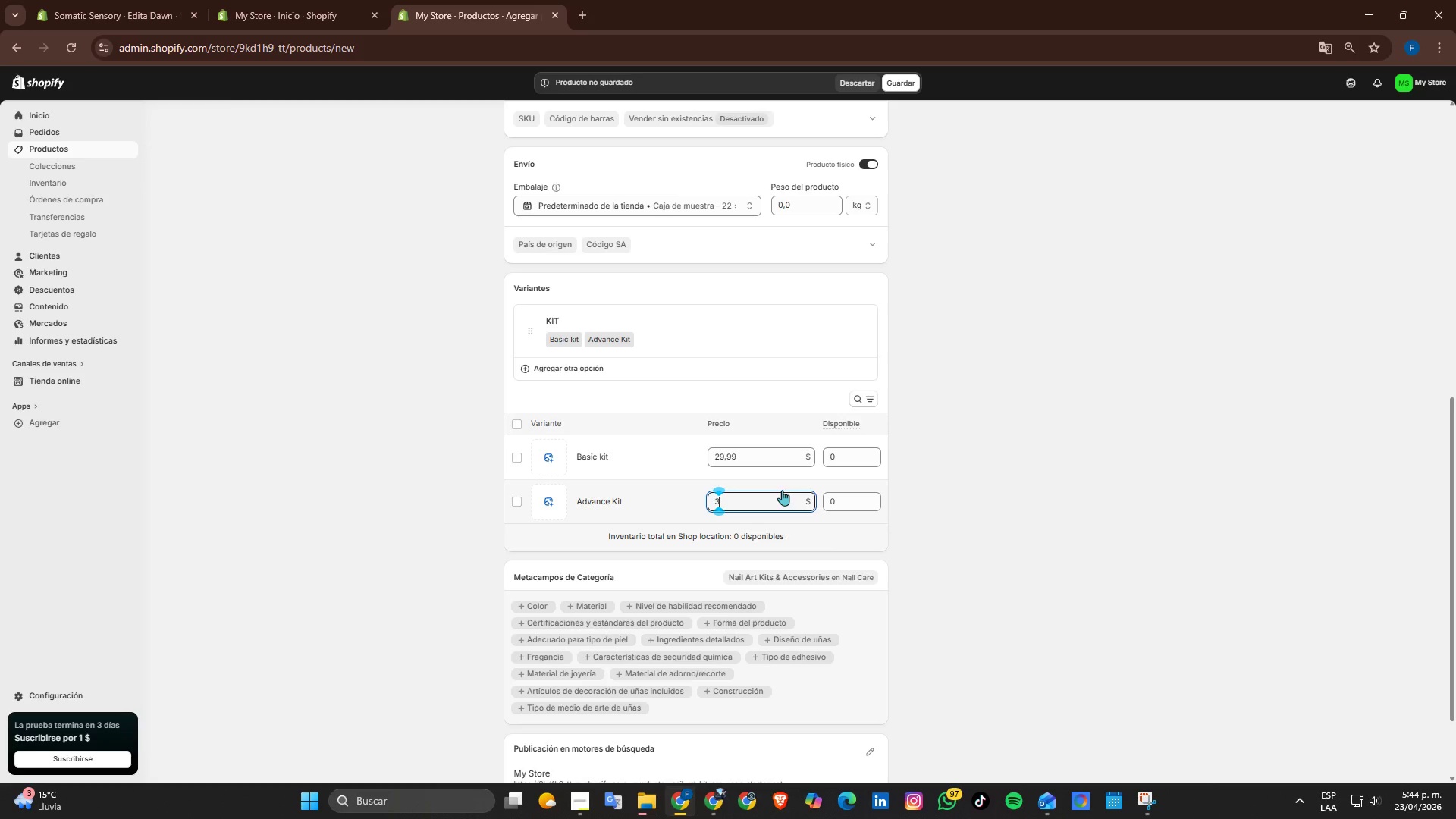 
key(Numpad9)
 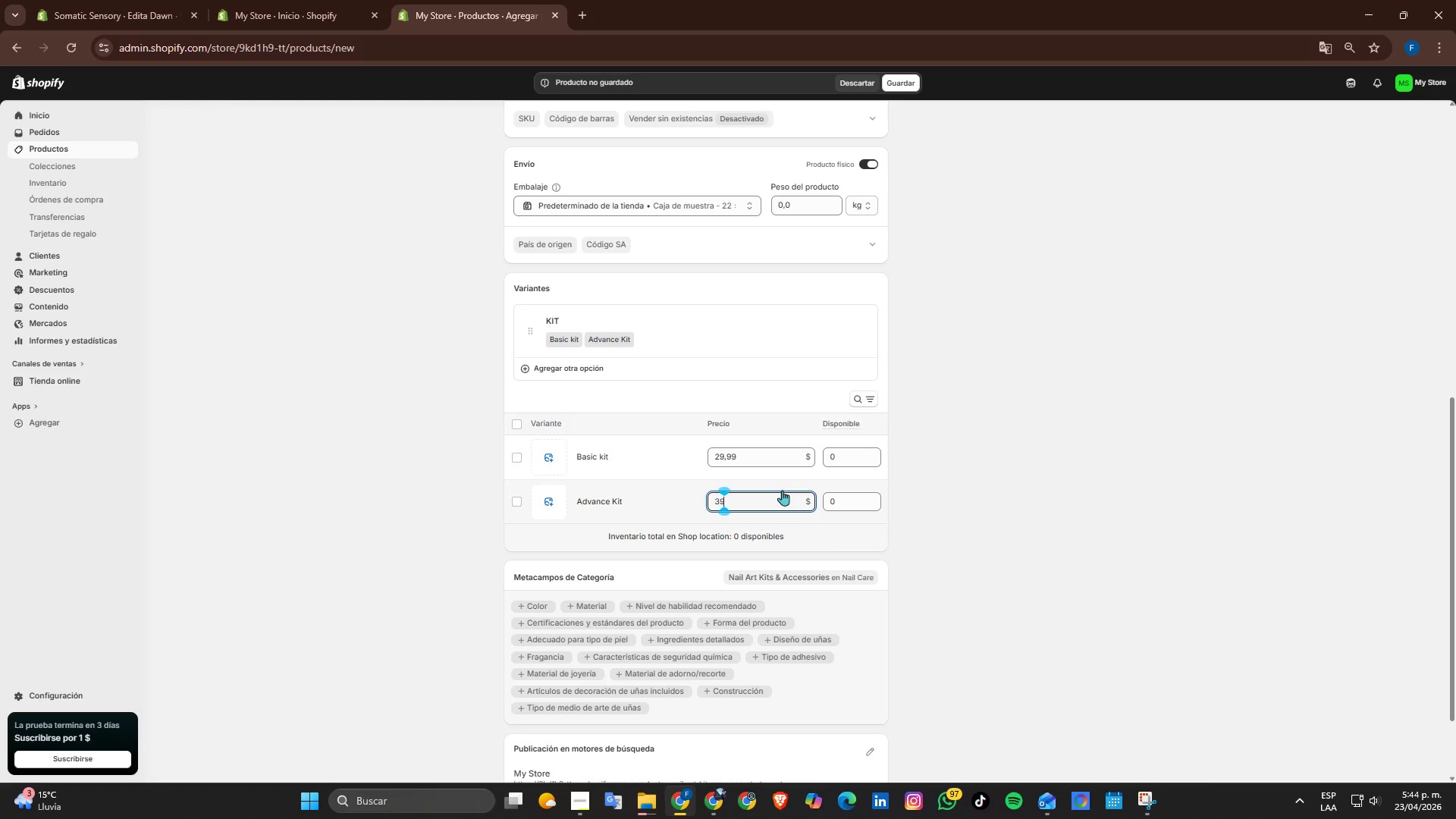 
key(NumpadDecimal)
 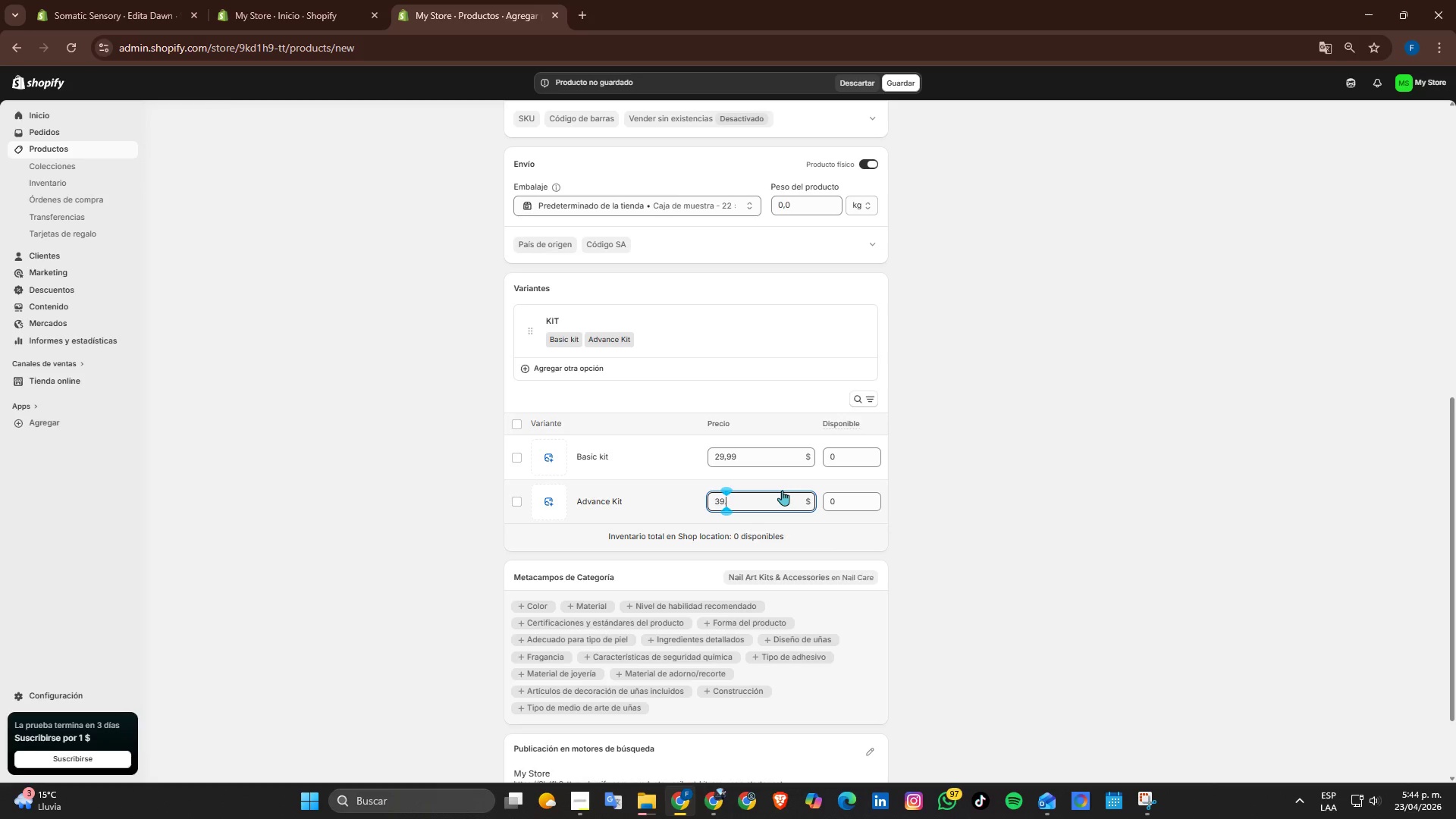 
key(Numpad9)
 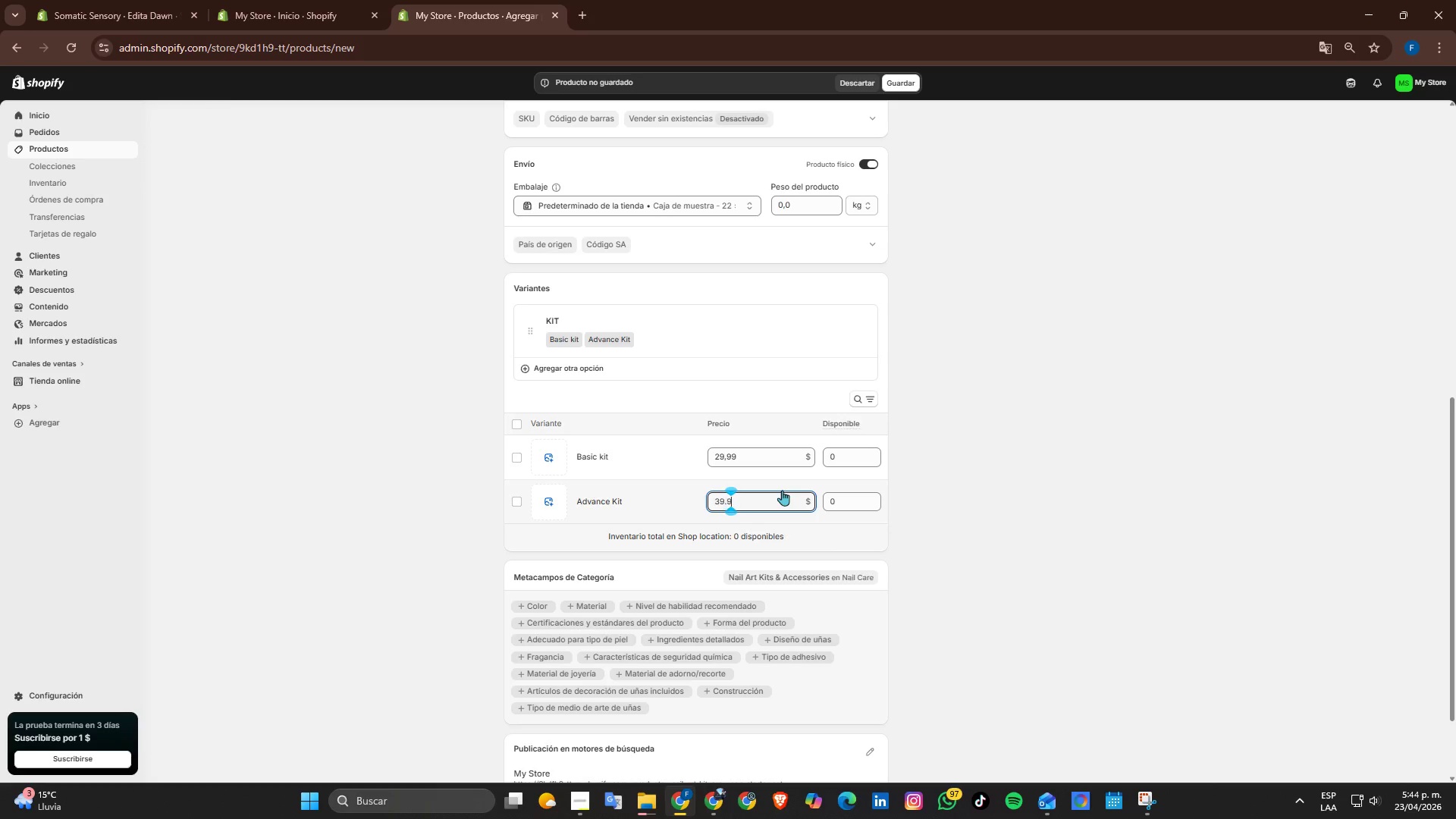 
key(Numpad9)
 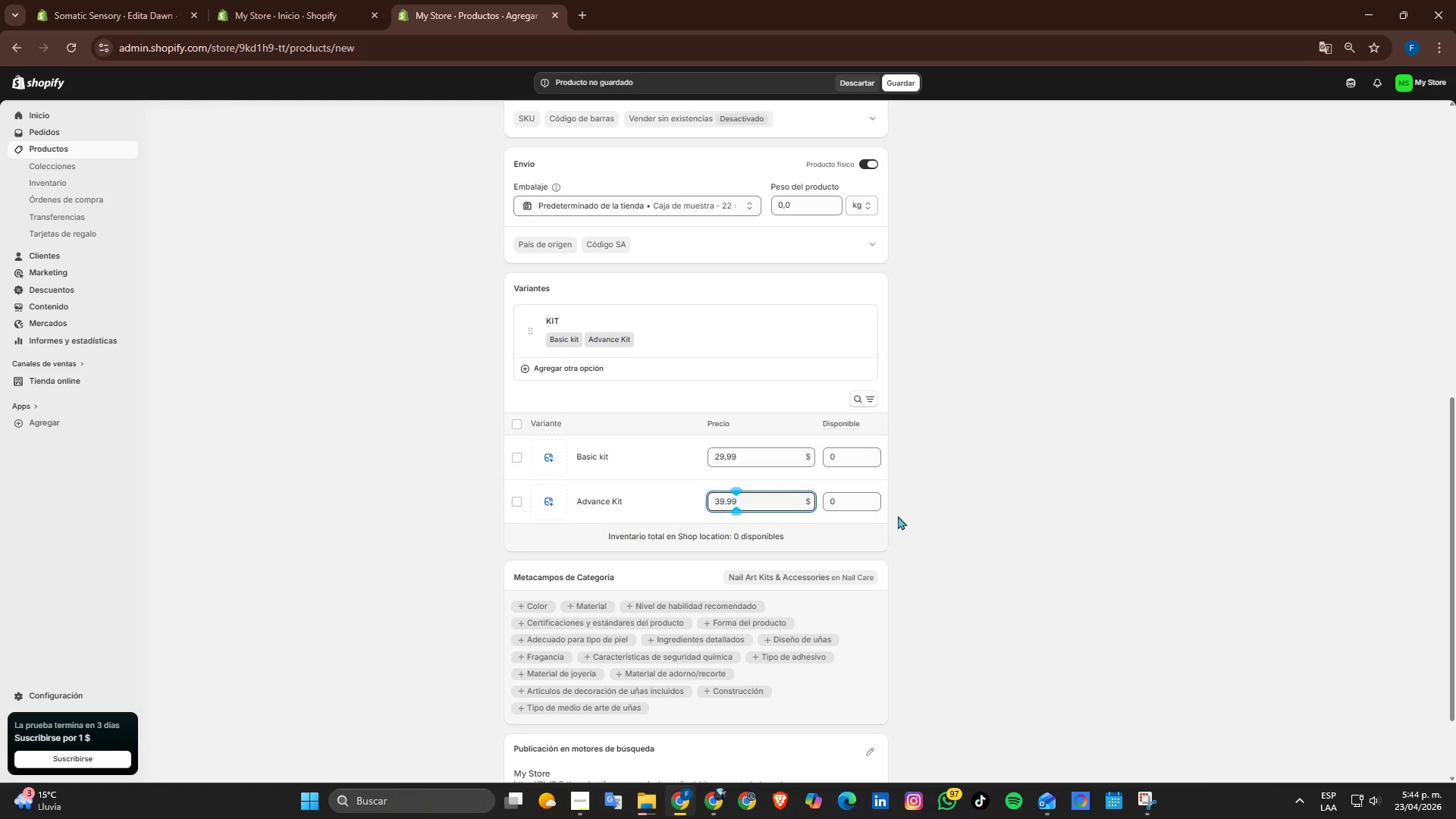 
left_click([861, 506])
 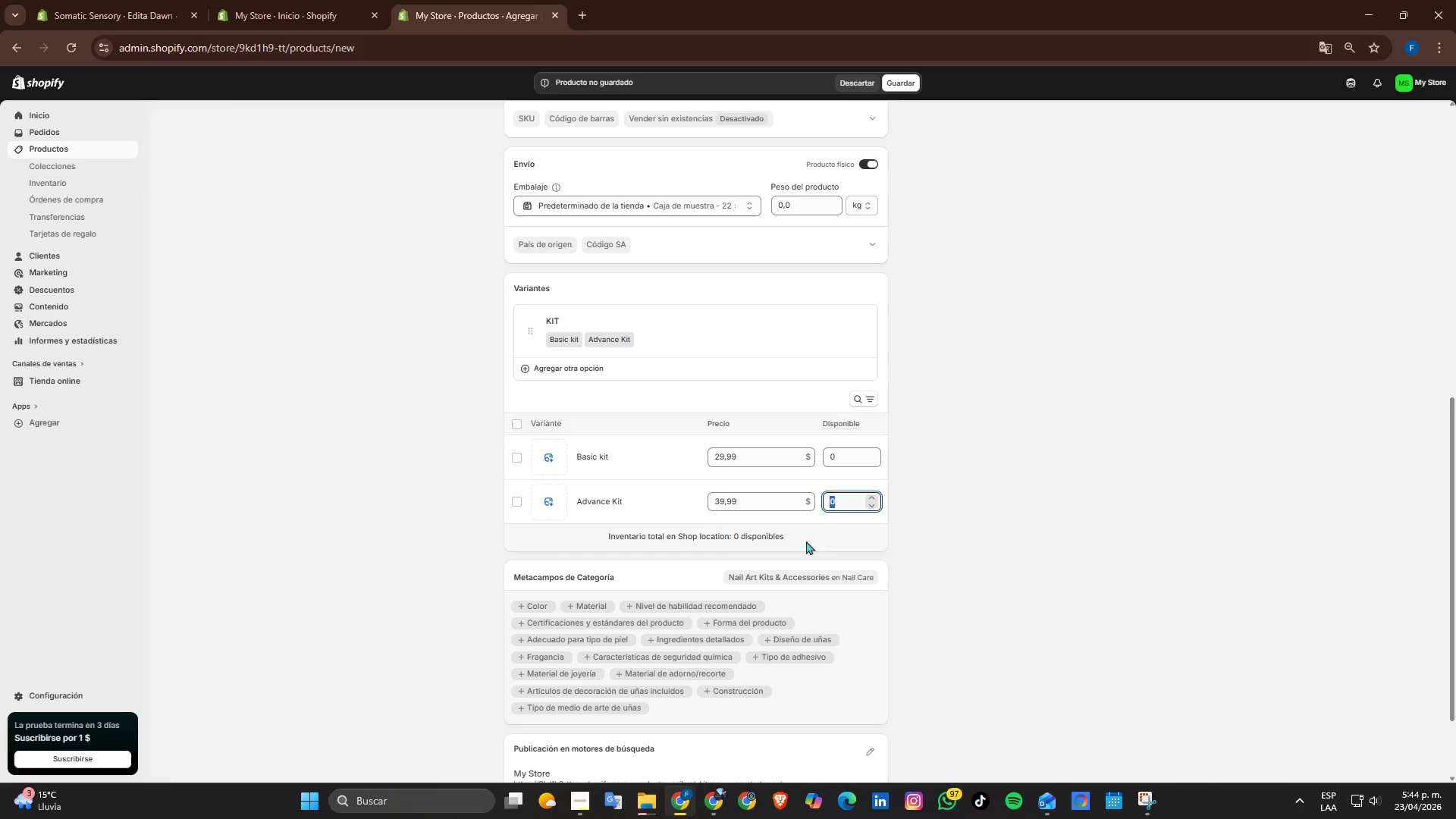 
key(Numpad1)
 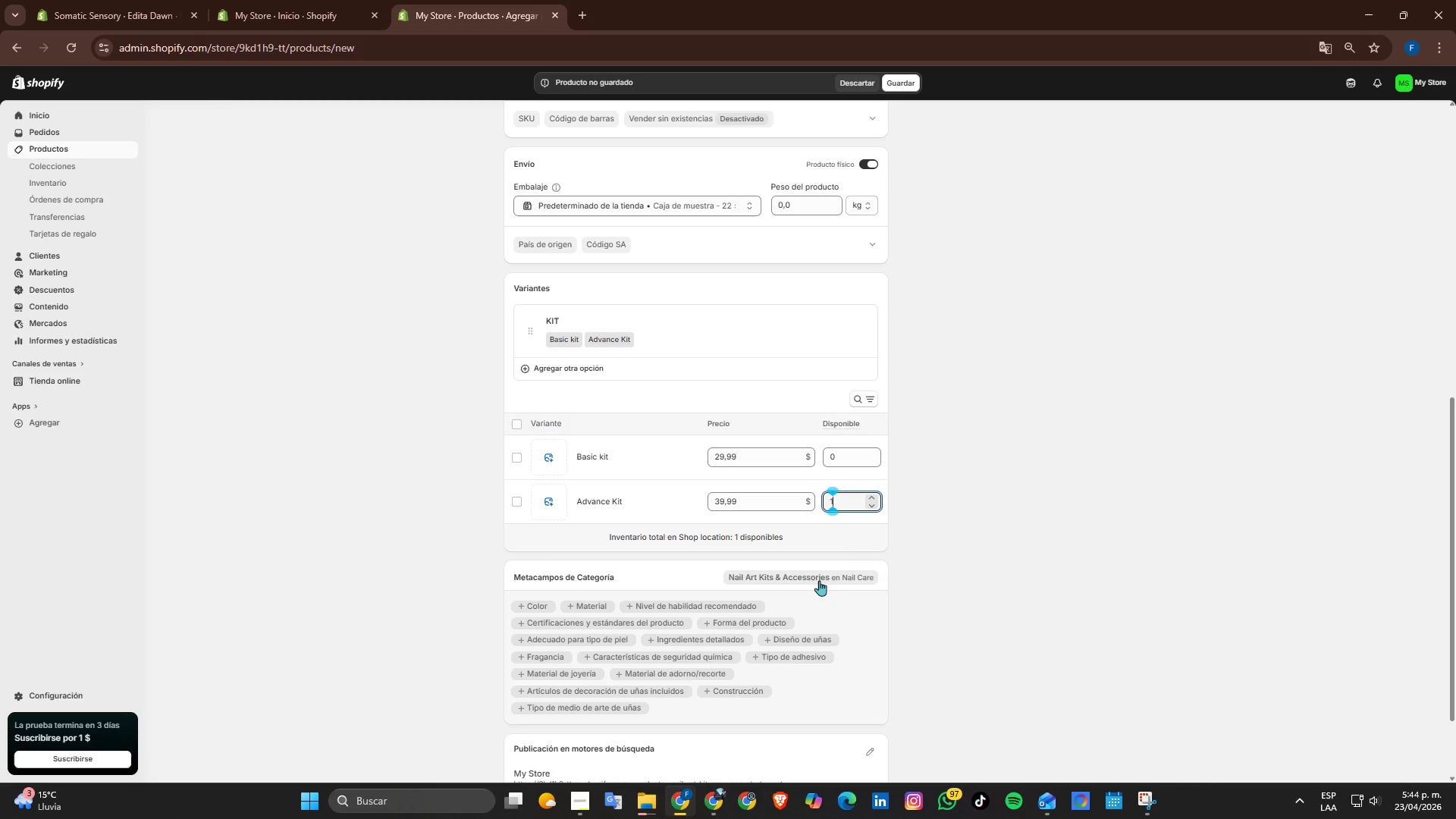 
key(Numpad0)
 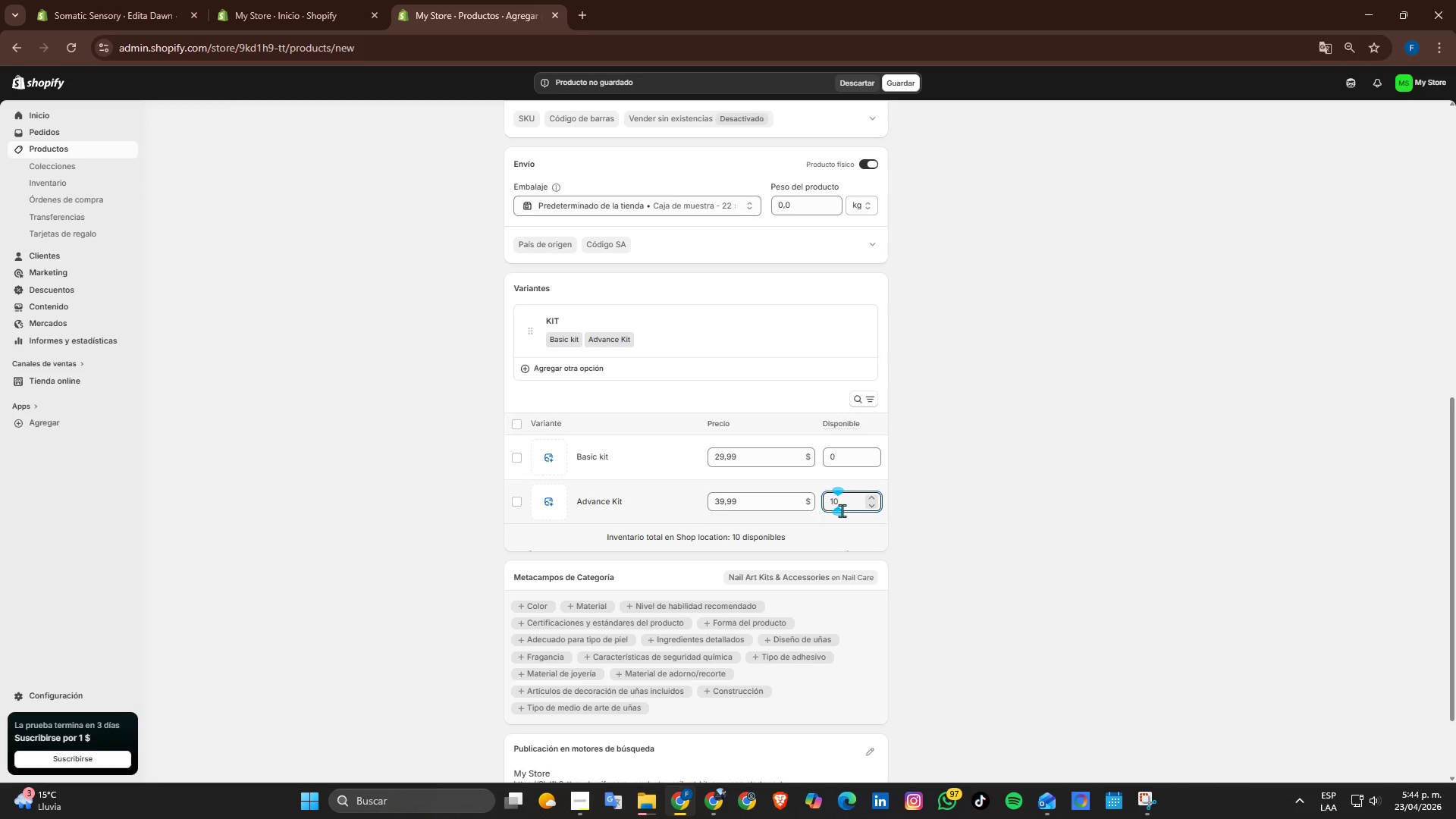 
key(Backspace)
 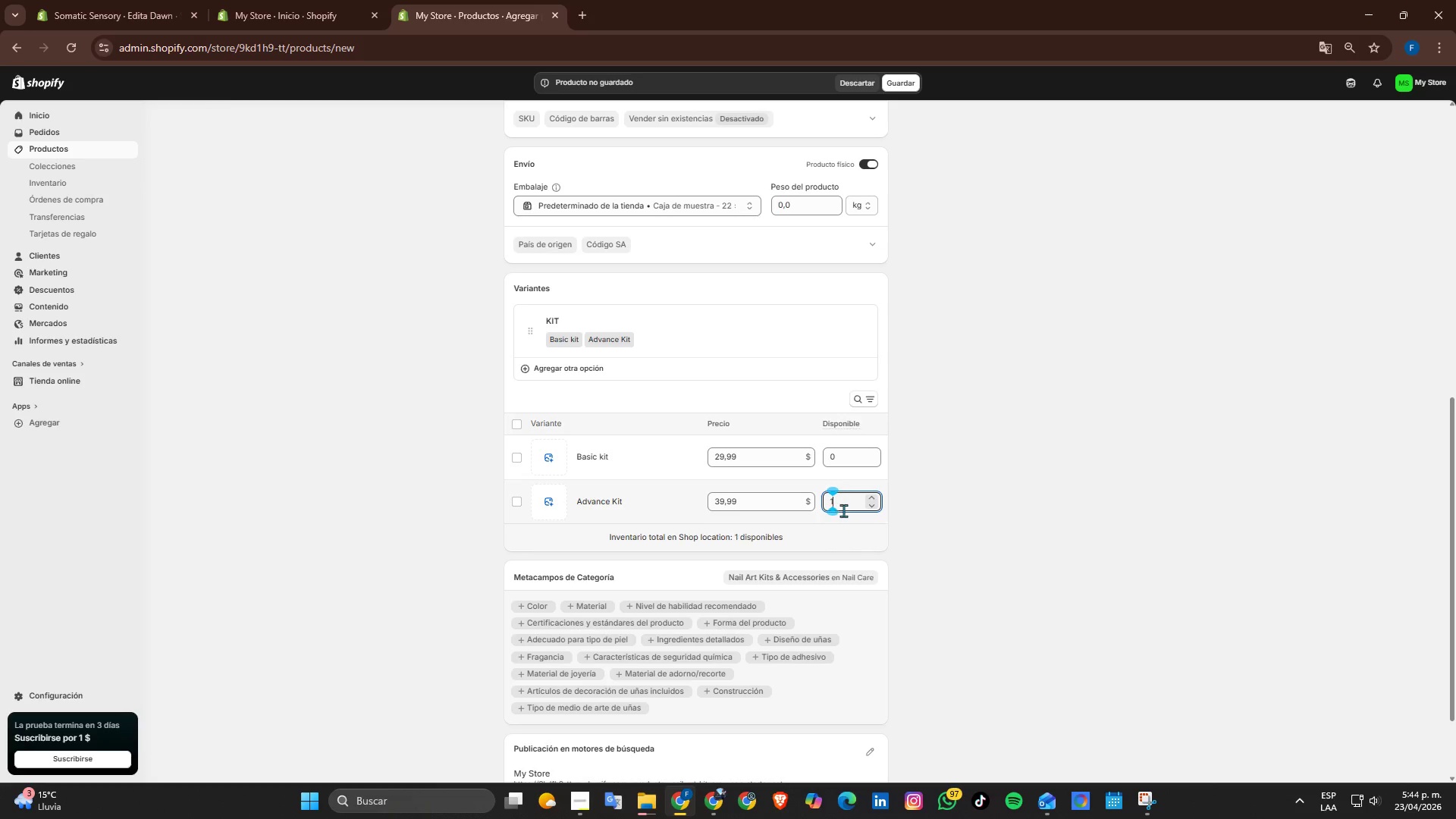 
key(Backspace)
 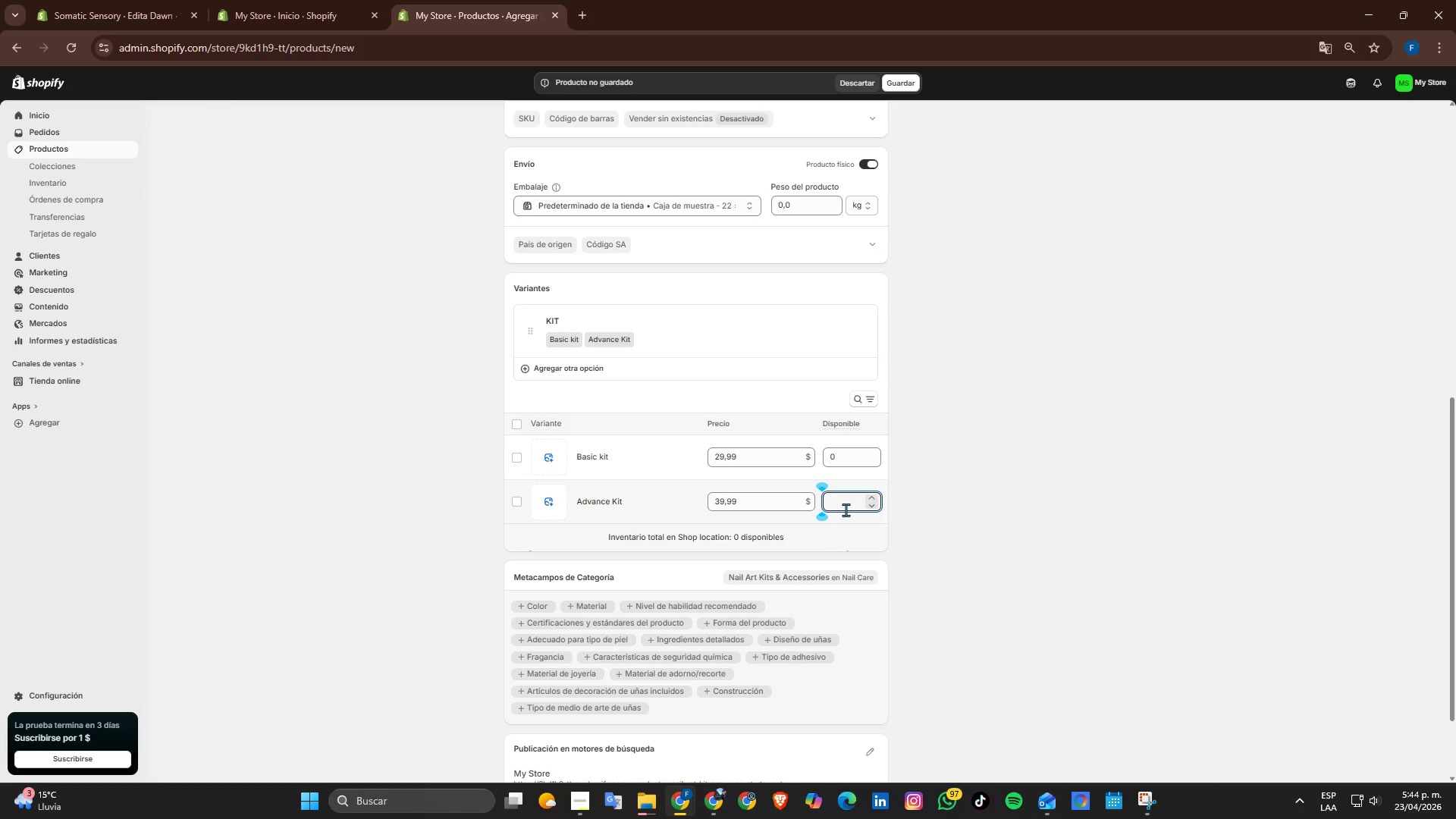 
key(Numpad5)
 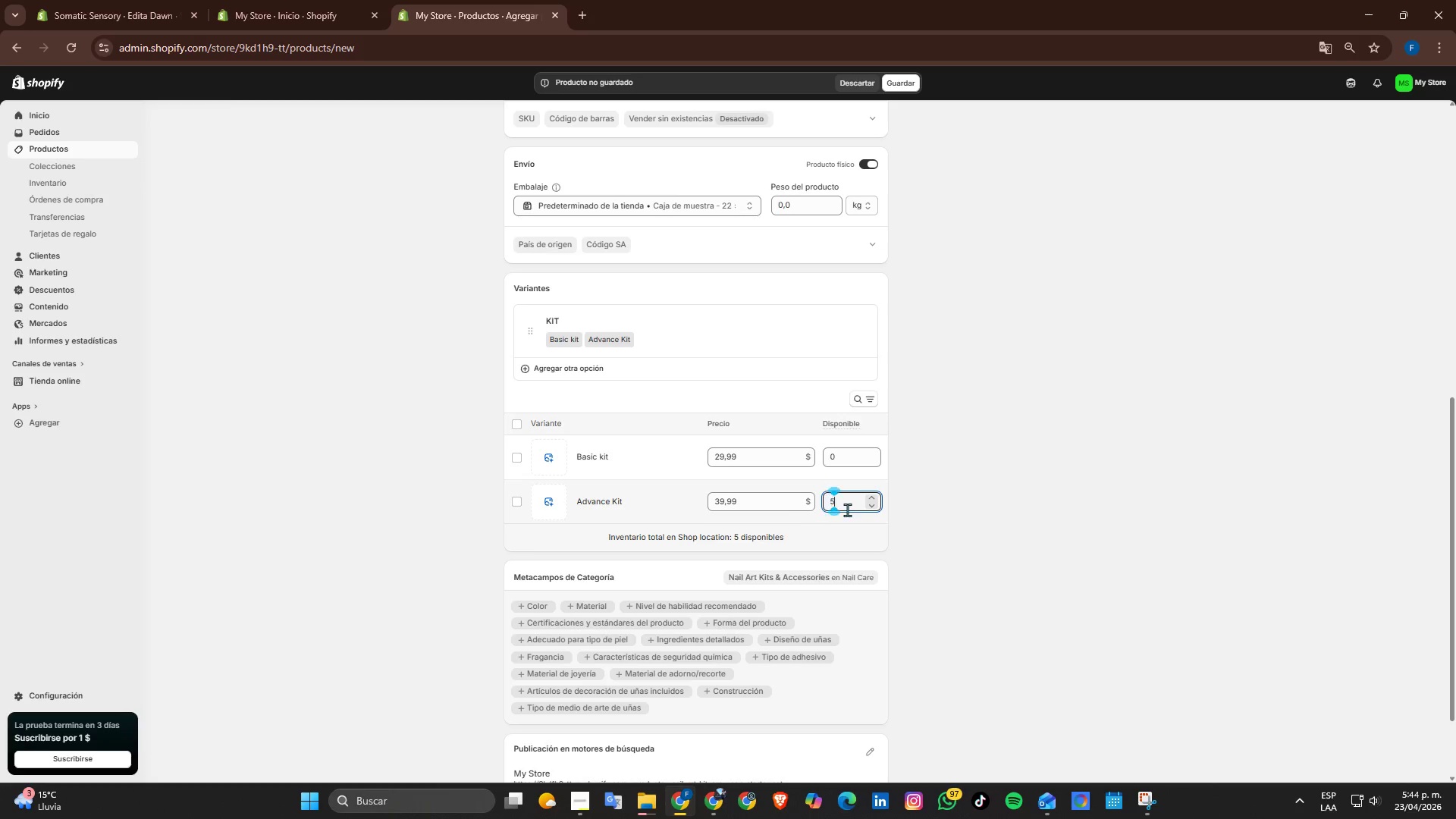 
key(Numpad0)
 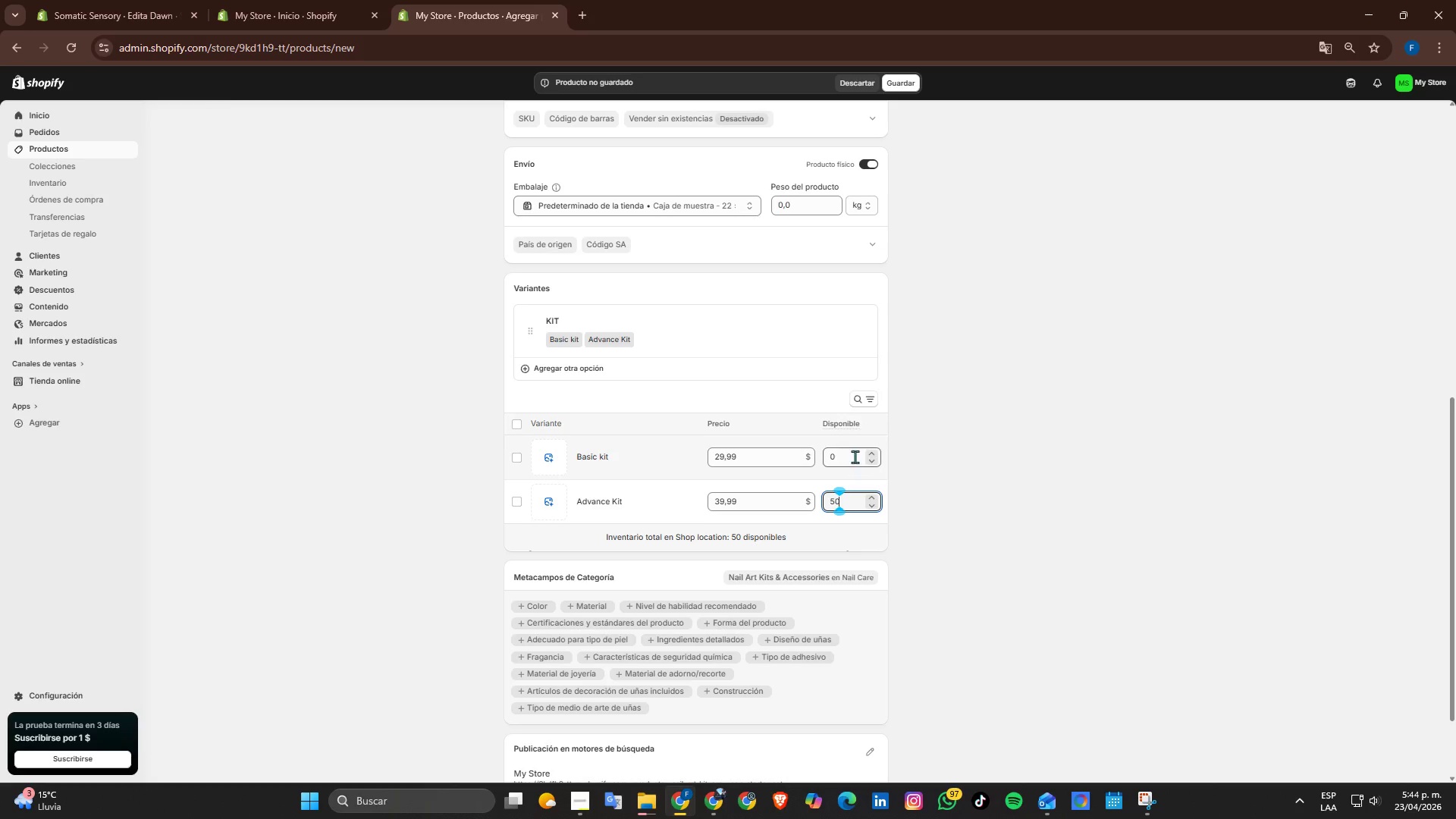 
left_click([855, 447])
 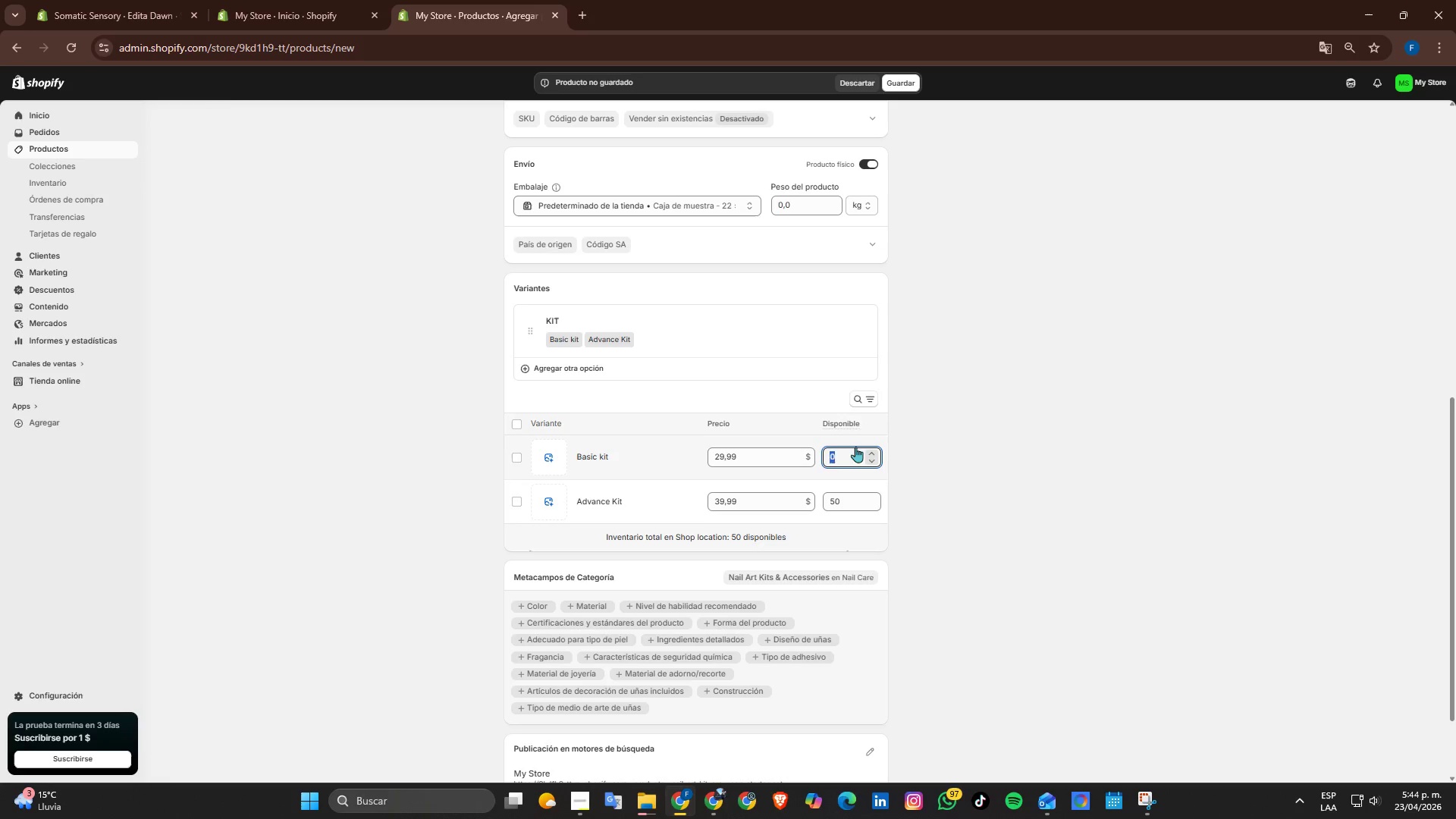 
key(Numpad5)
 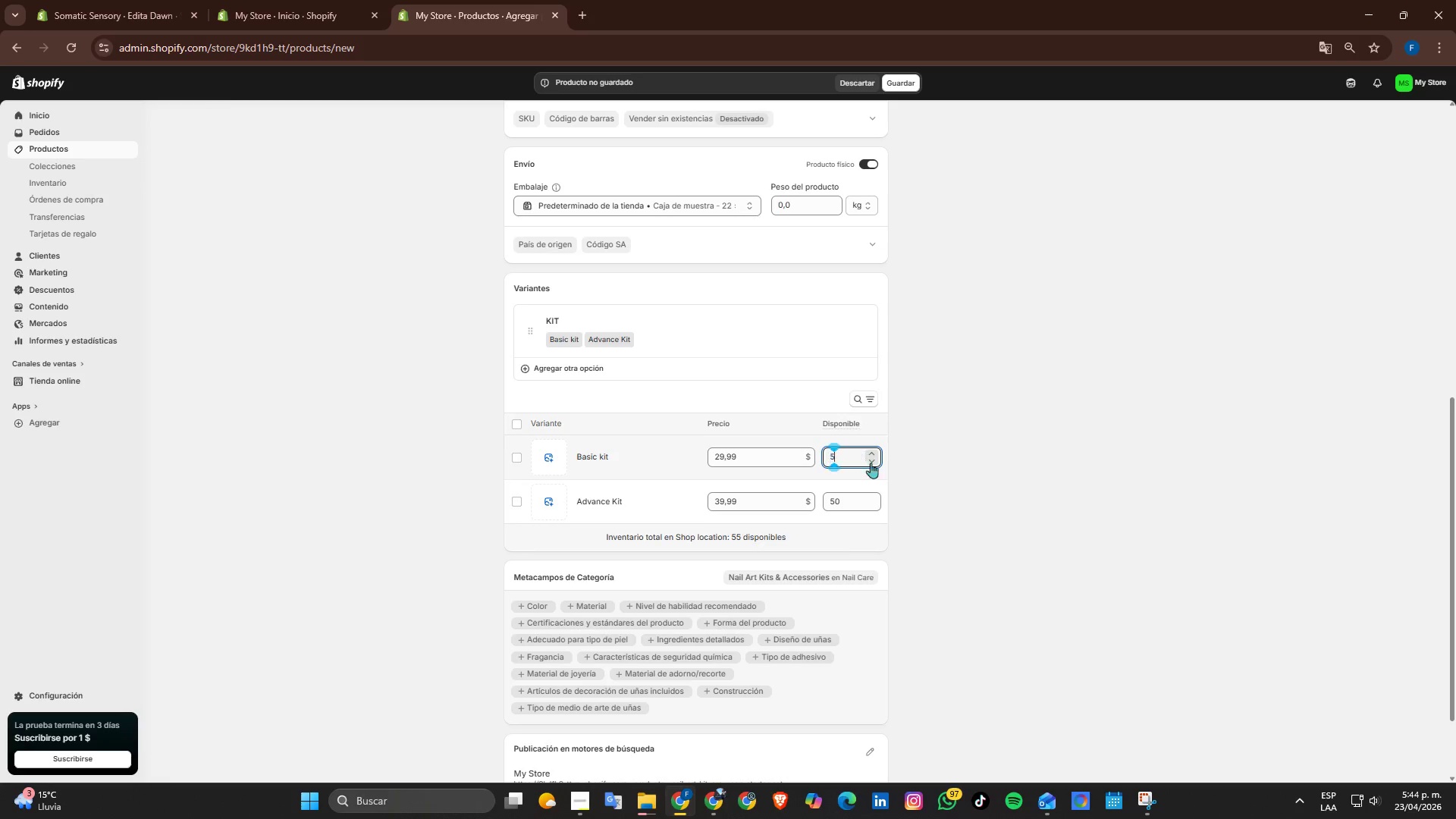 
key(Numpad0)
 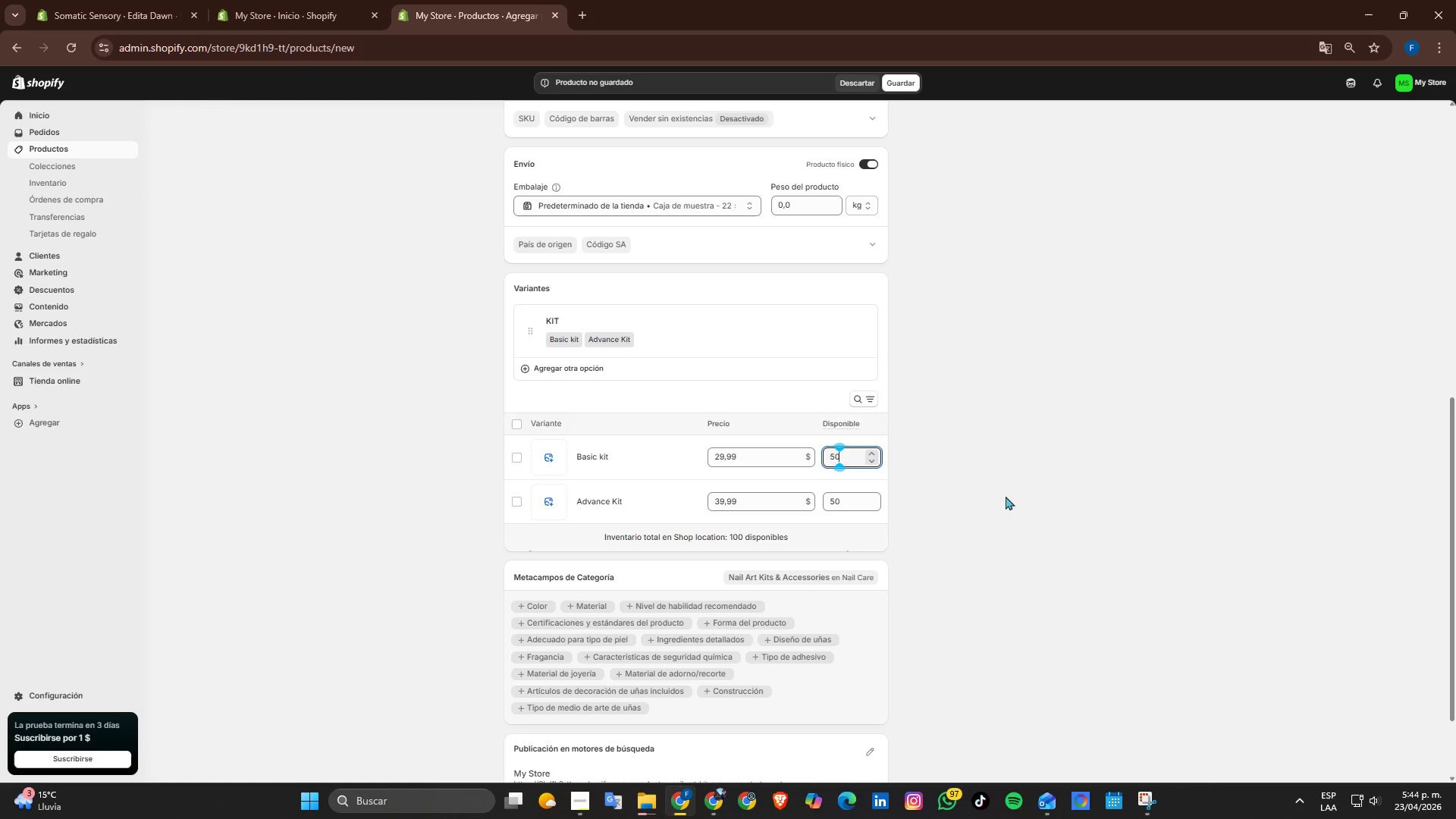 
left_click([1006, 496])
 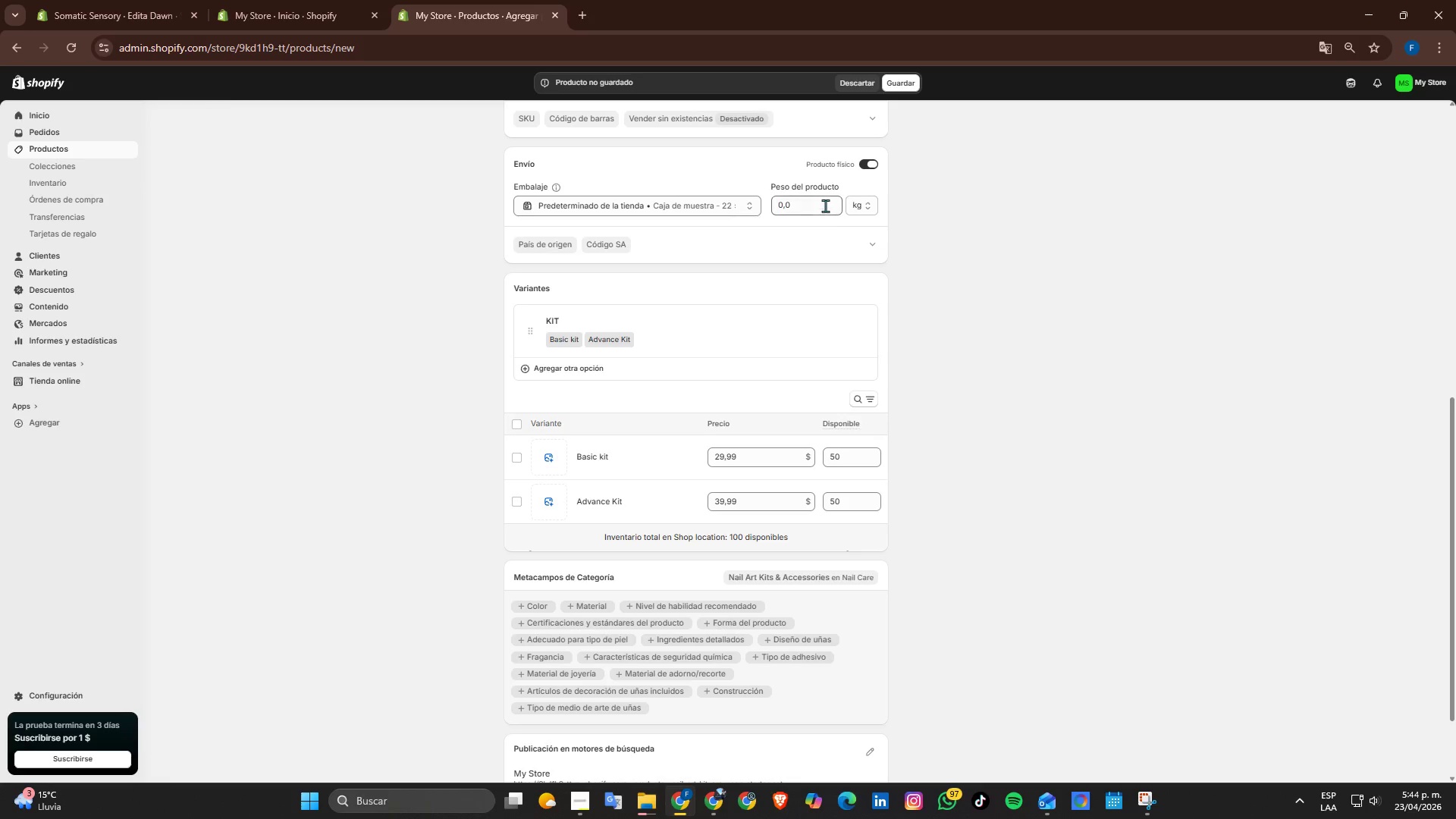 
left_click([820, 198])
 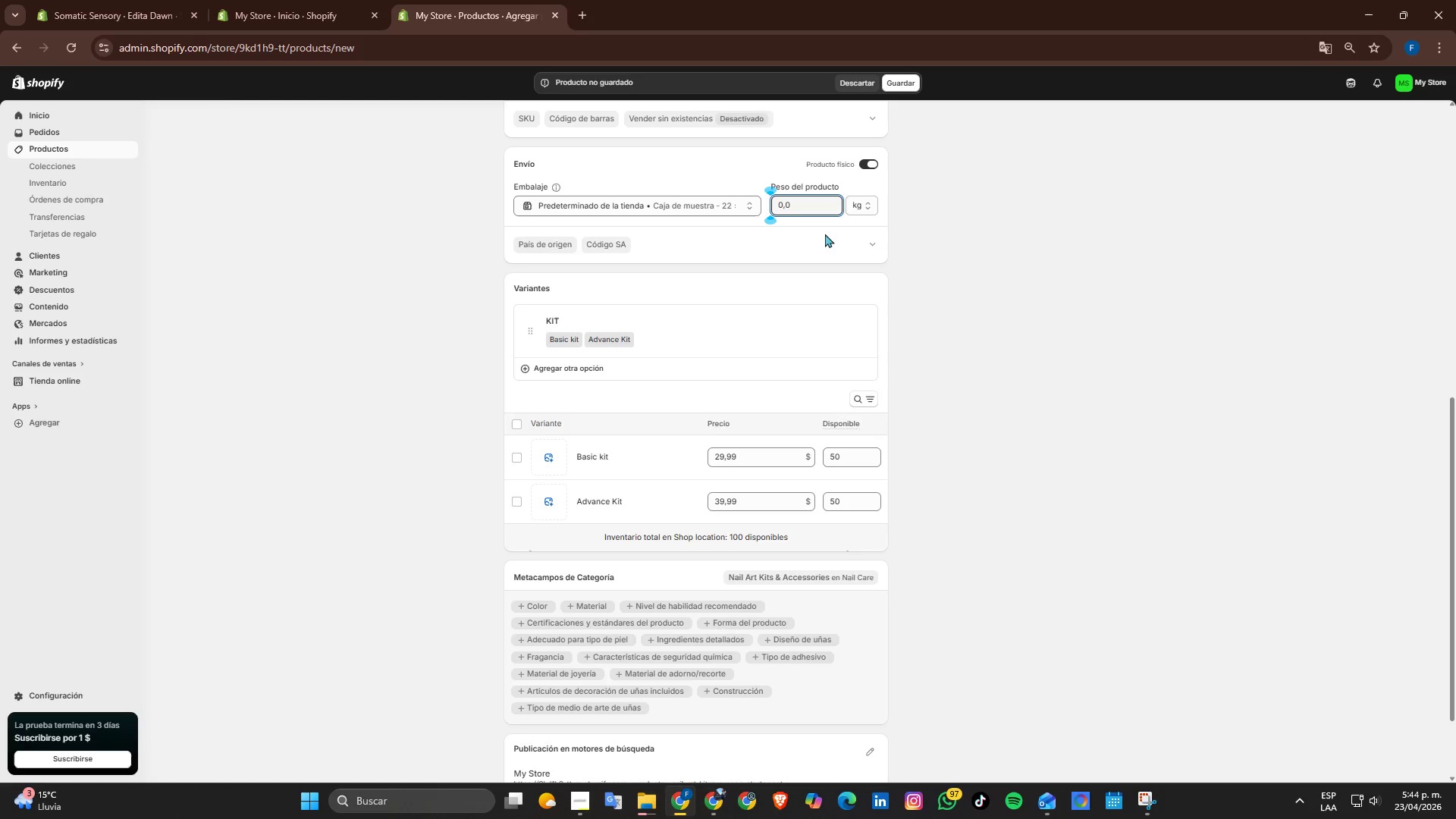 
key(Backspace)
 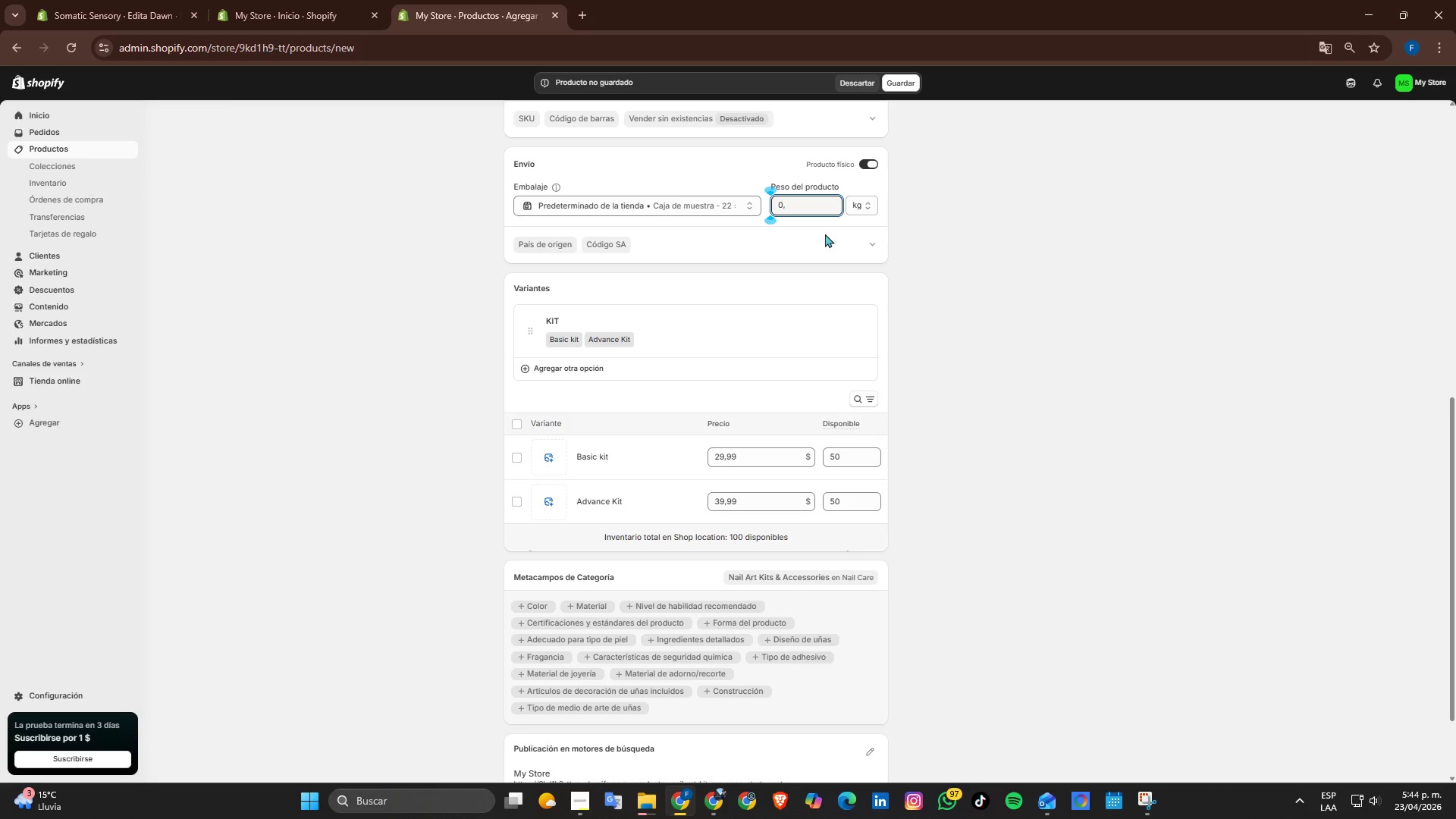 
key(Numpad2)
 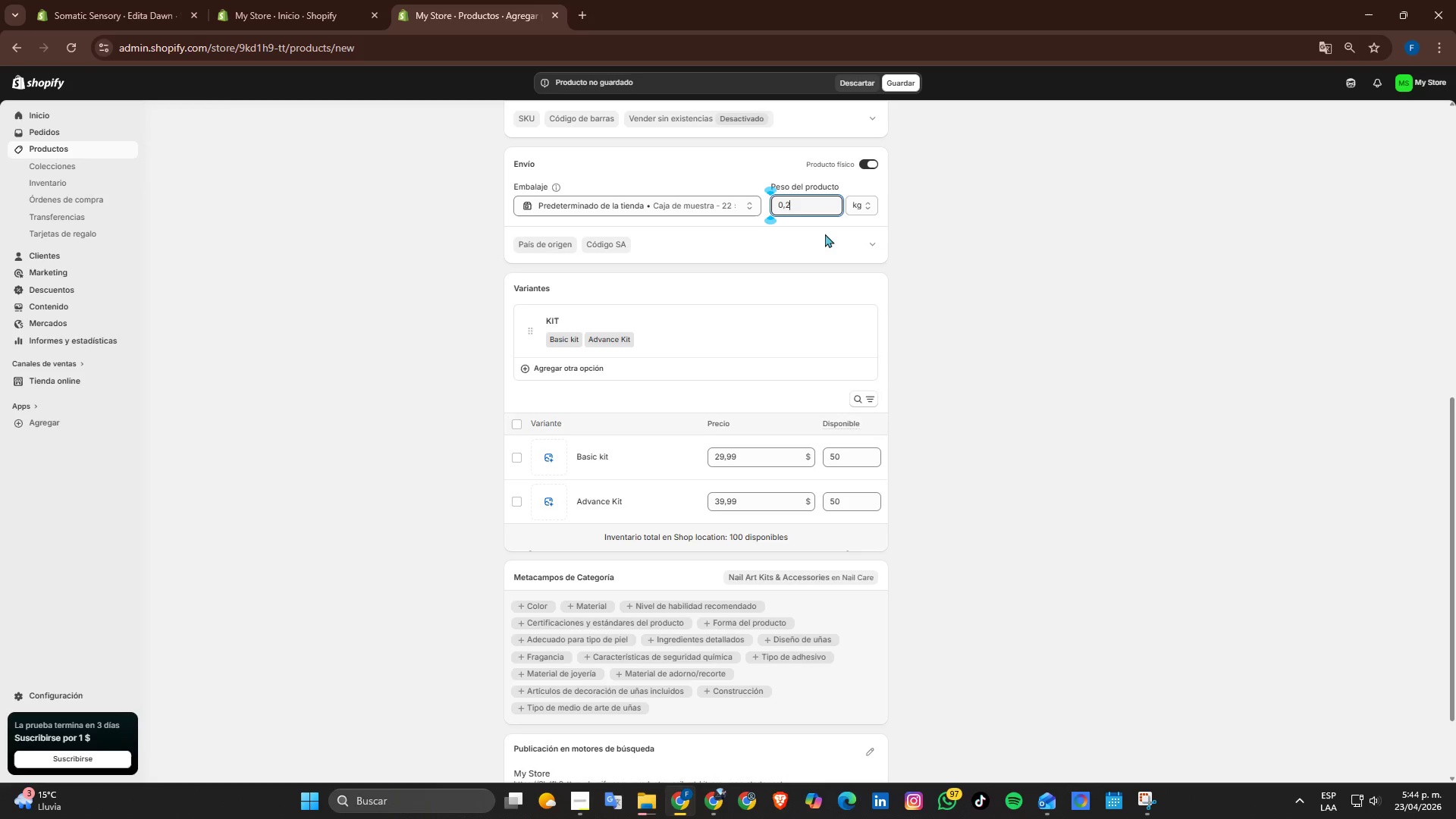 
key(Numpad0)
 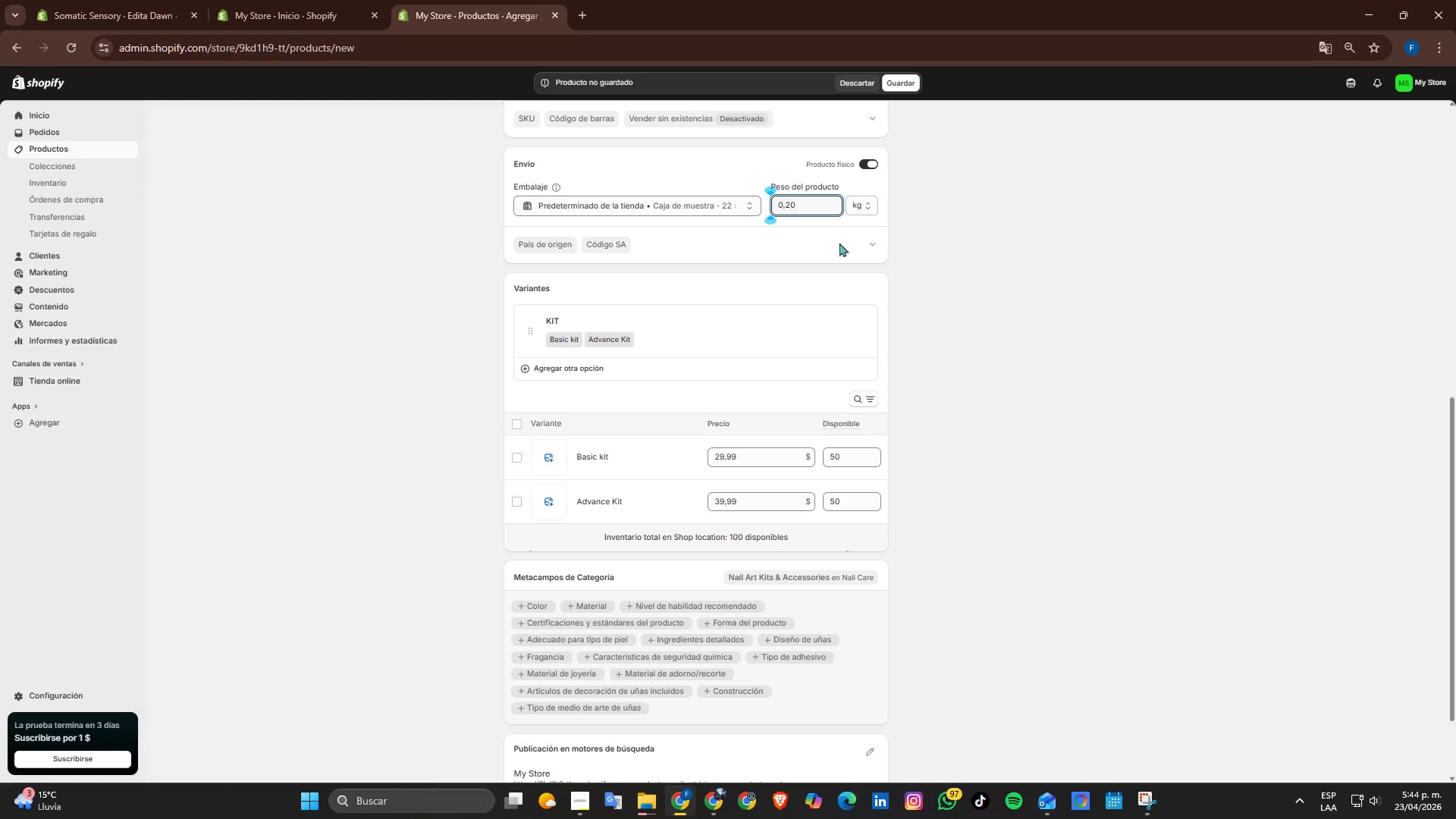 
left_click([957, 321])
 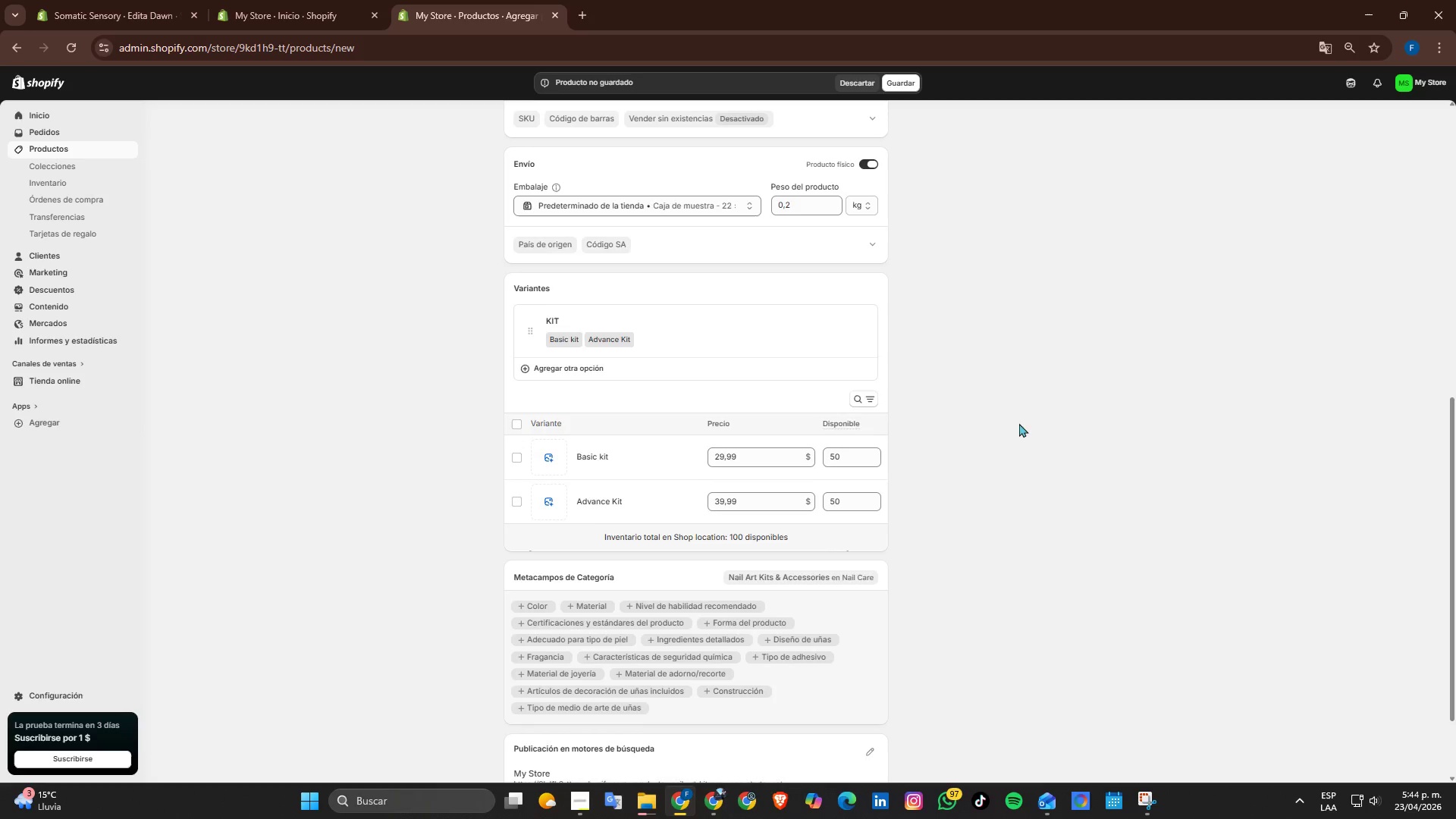 
scroll: coordinate [960, 440], scroll_direction: down, amount: 2.0
 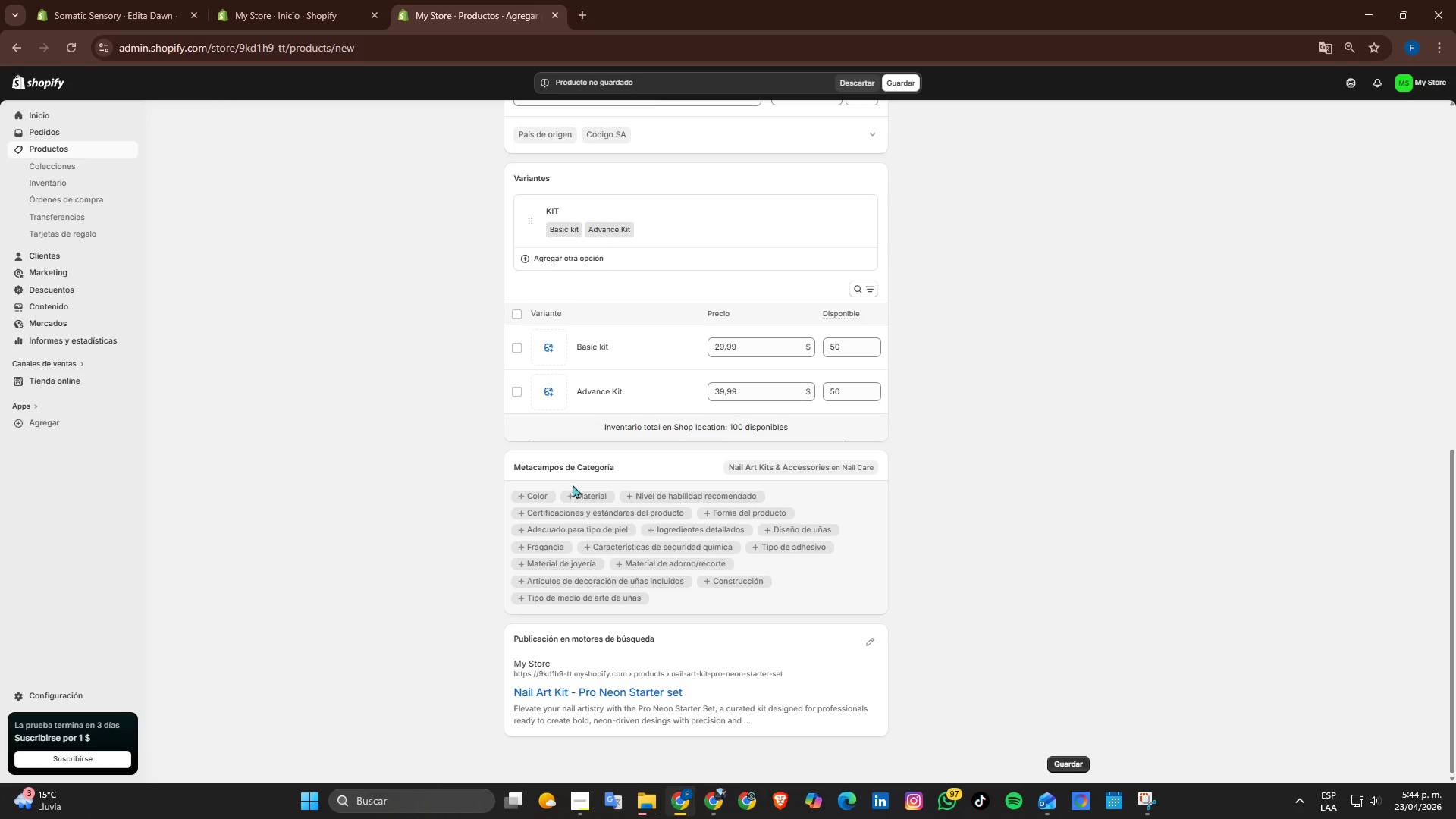 
wait(8.13)
 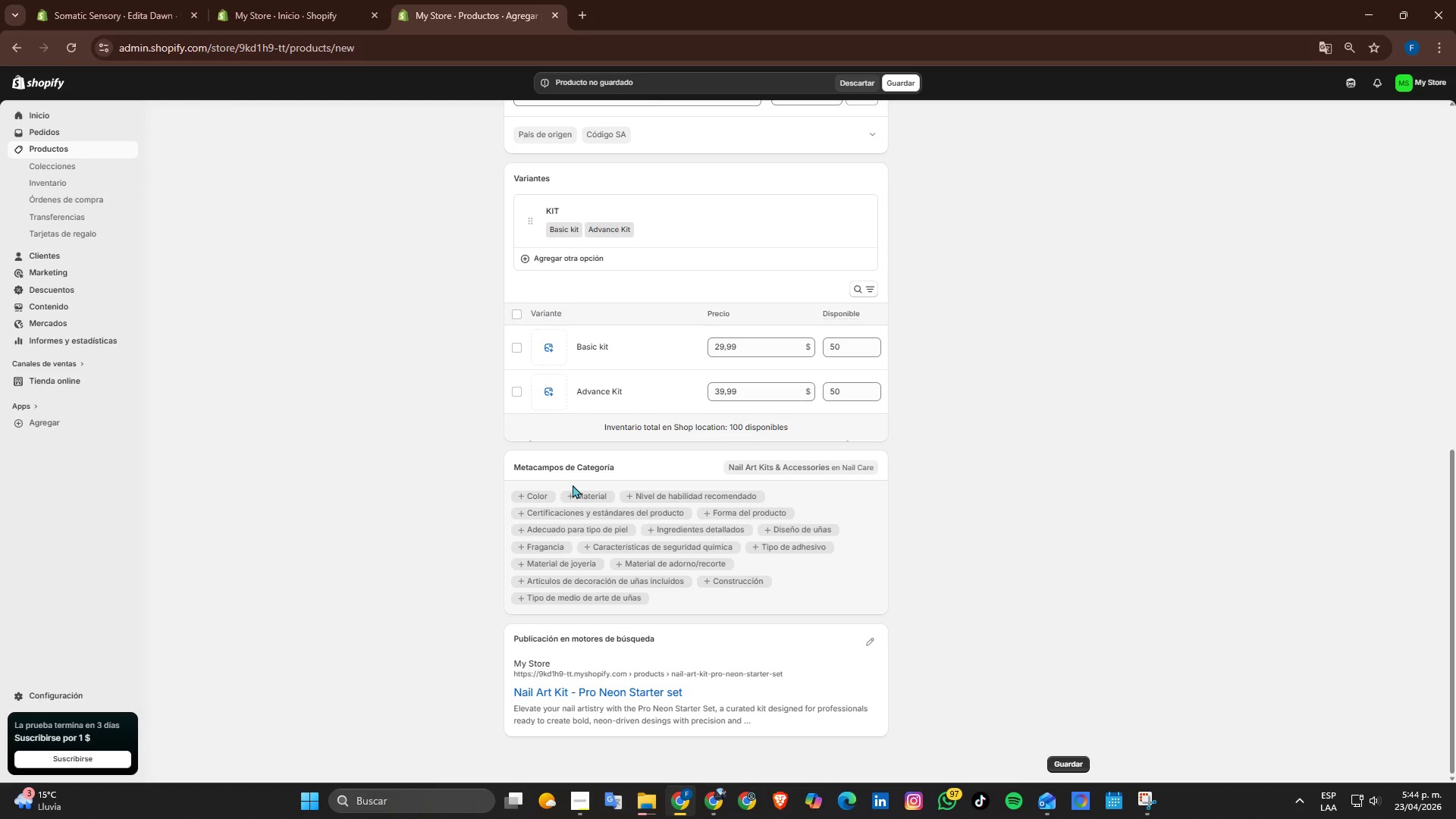 
scroll: coordinate [867, 535], scroll_direction: down, amount: 2.0
 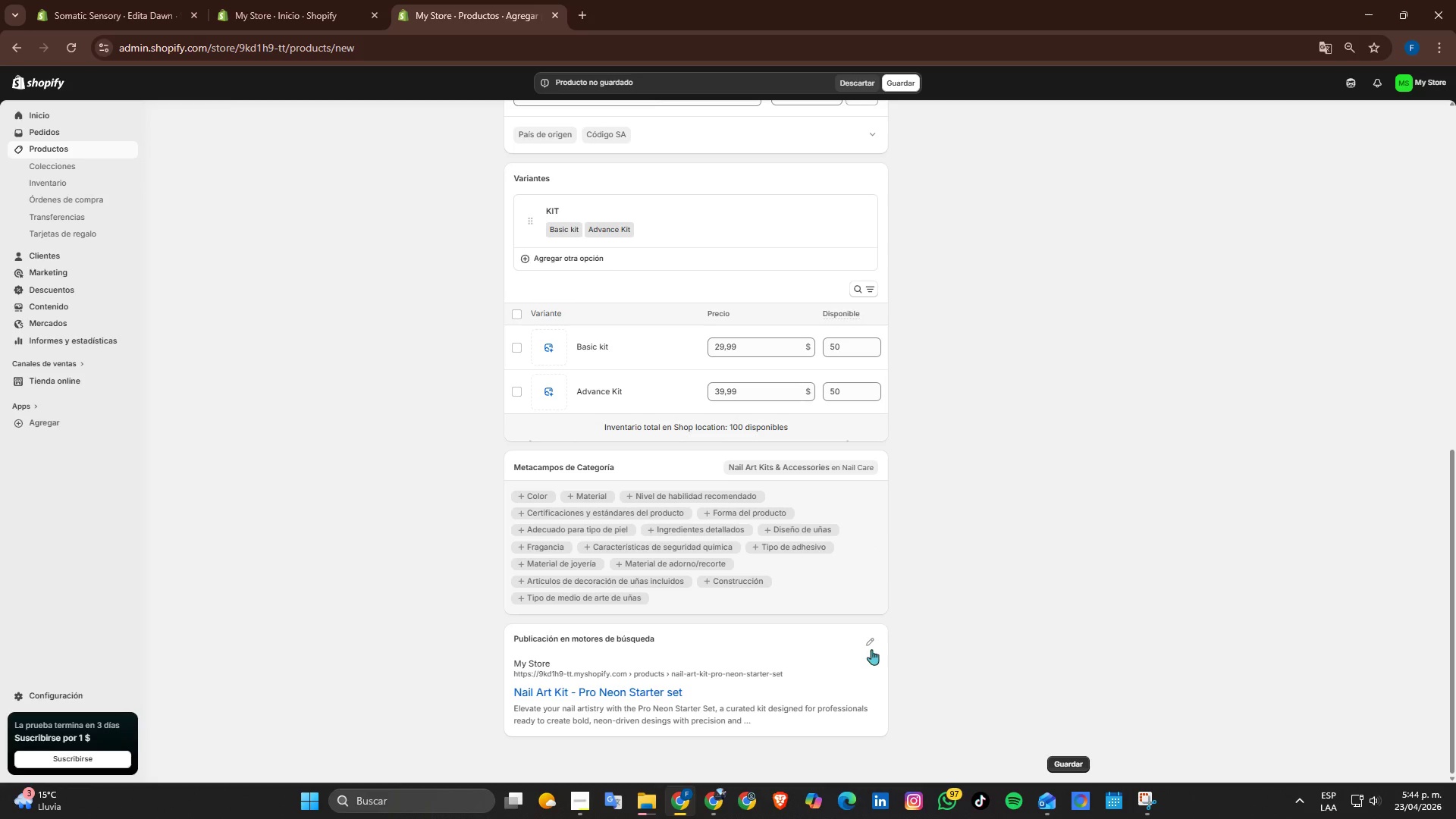 
left_click([868, 646])
 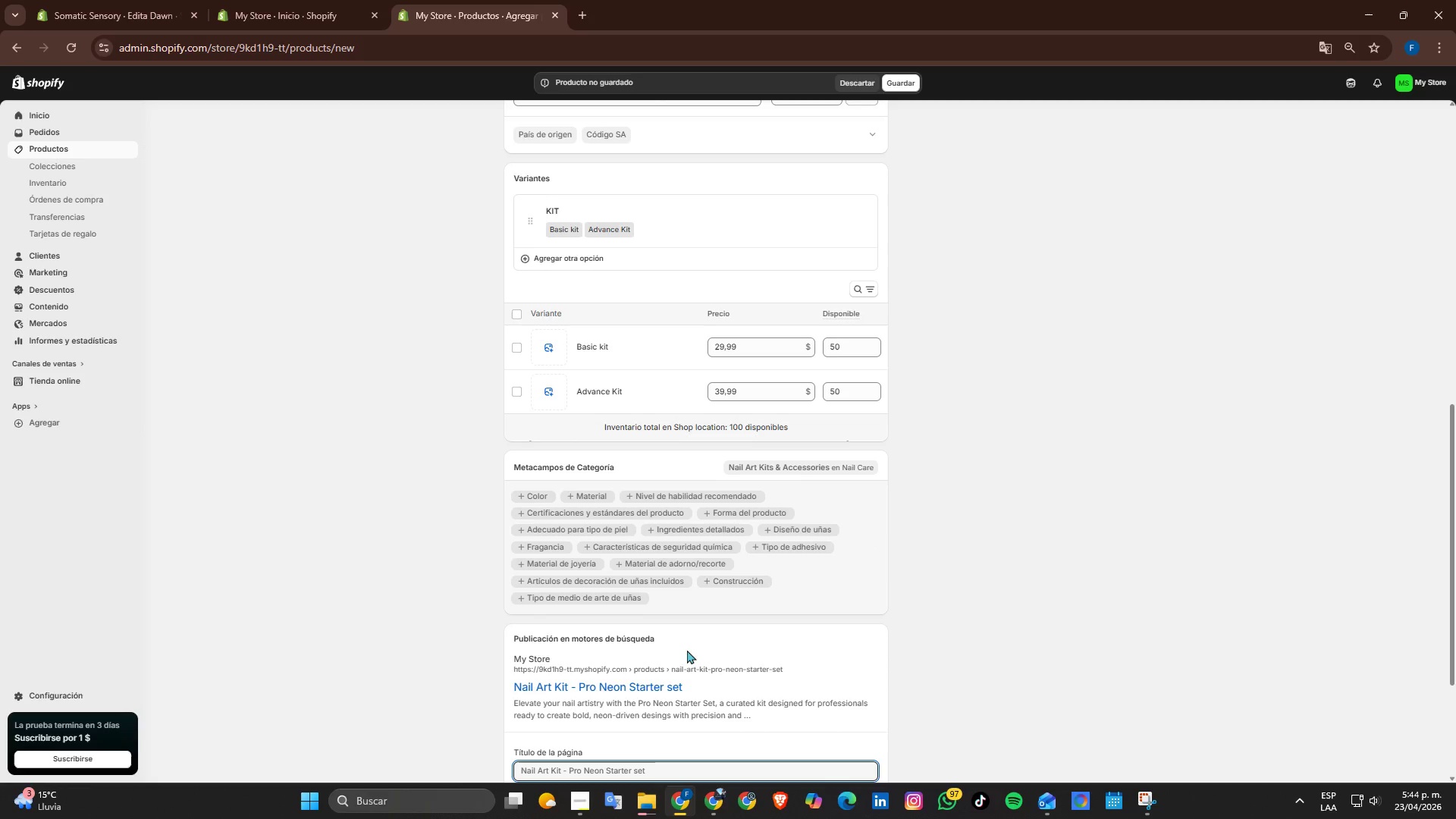 
scroll: coordinate [687, 650], scroll_direction: down, amount: 3.0
 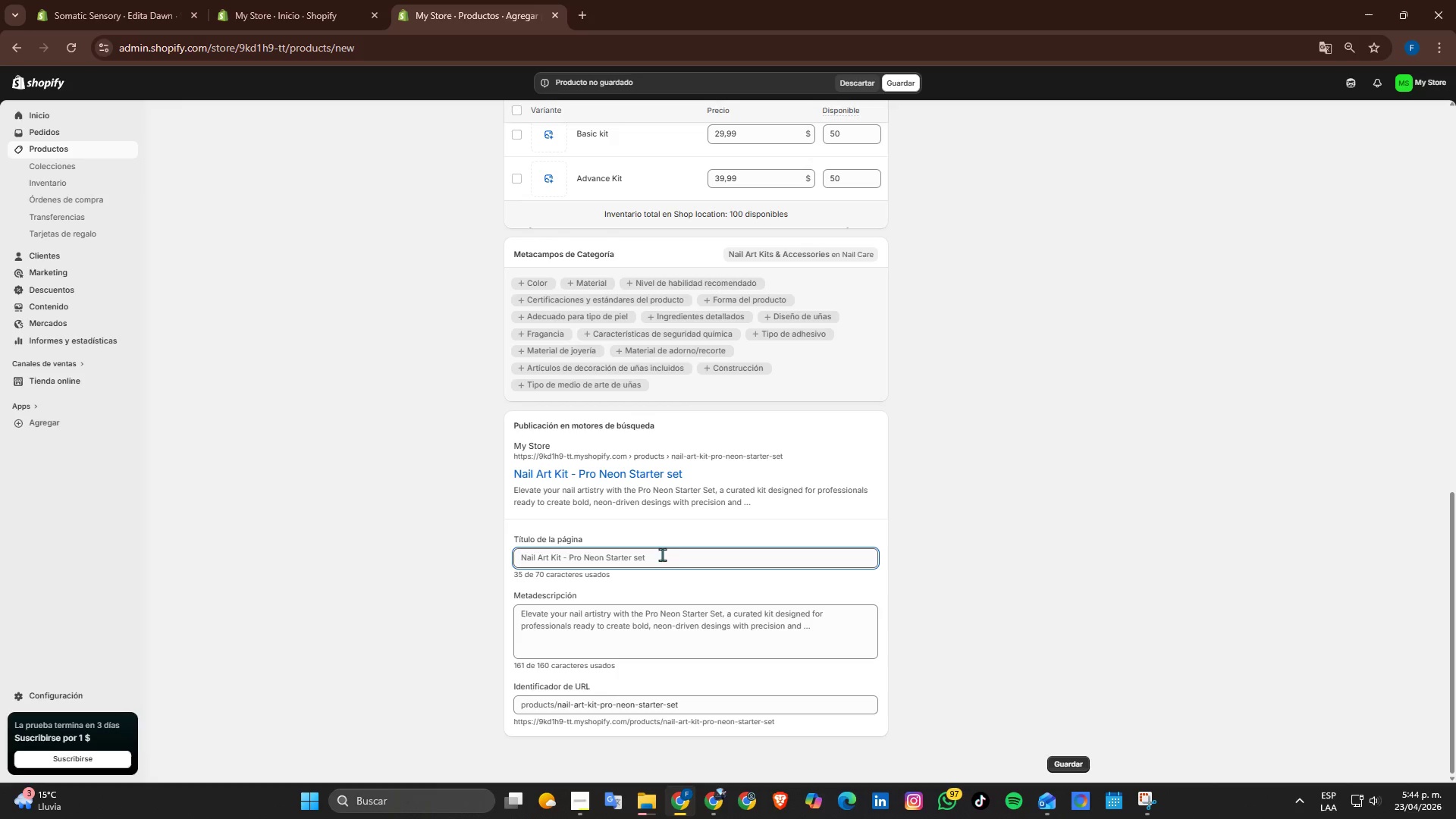 
left_click_drag(start_coordinate=[674, 556], to_coordinate=[419, 529])
 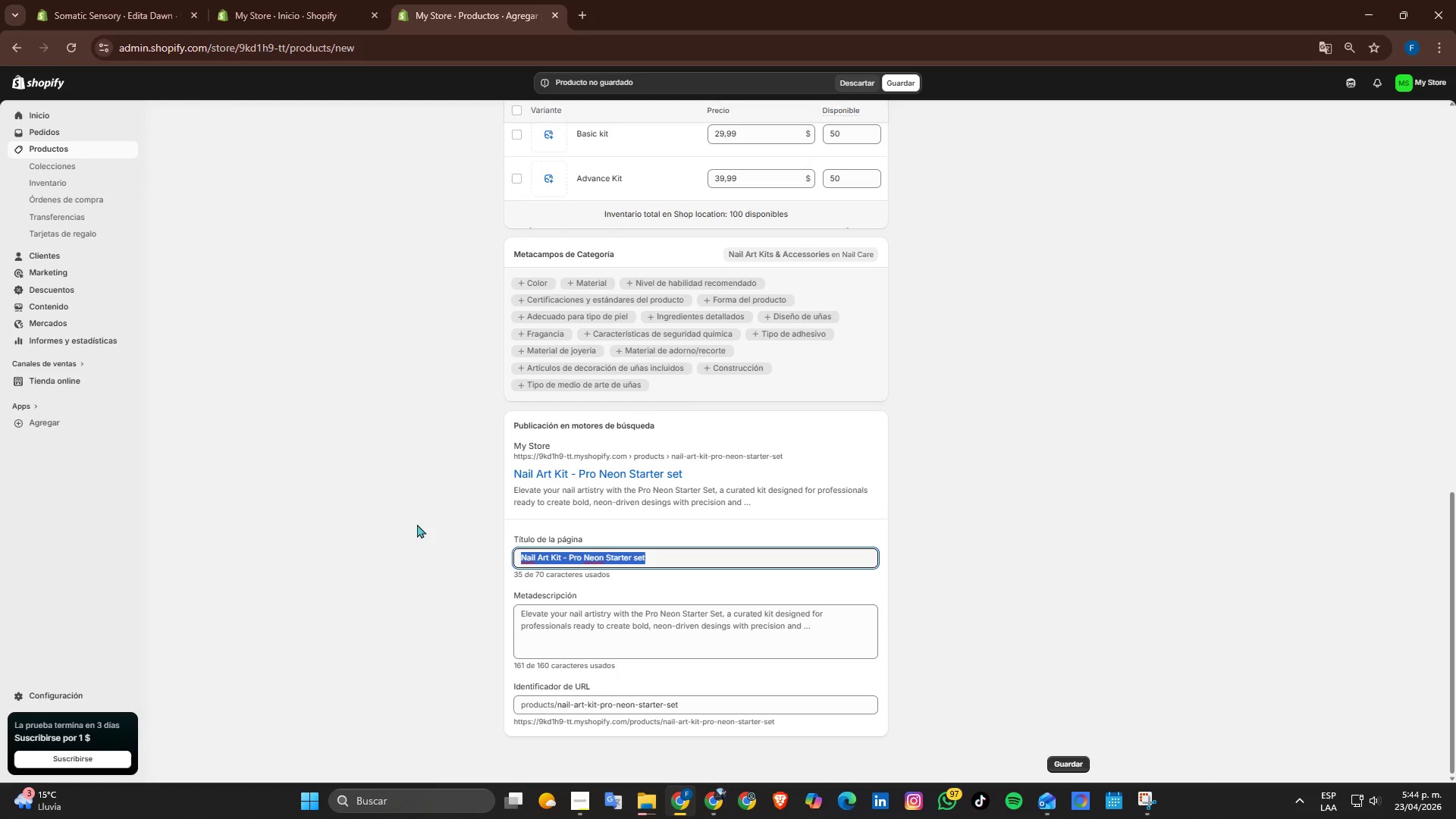 
type(Pro Neon Nail Art Kit \ Professional Nail Desin)
key(Backspace)
type(gn Tol)
key(Backspace)
type(ols)
 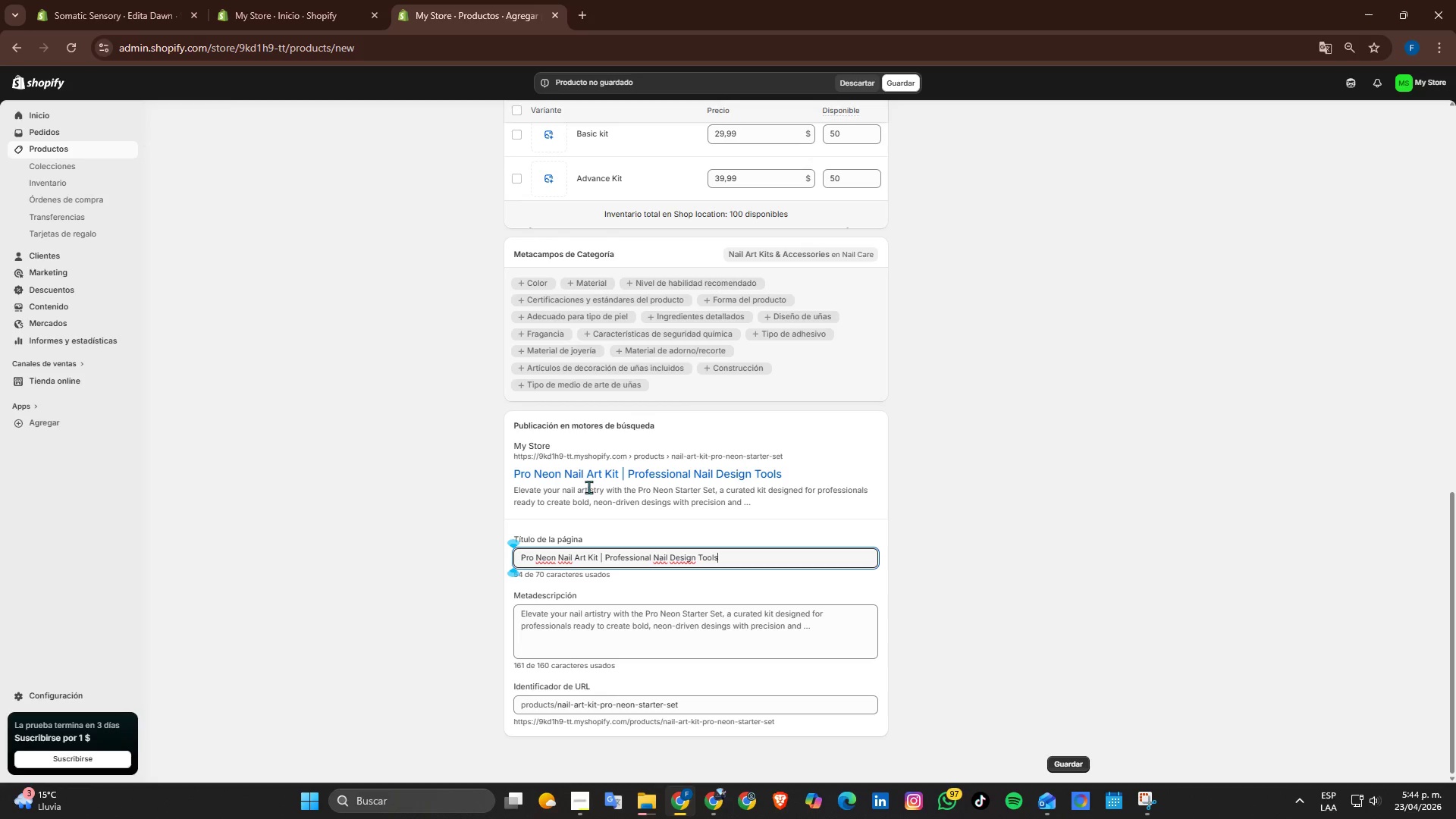 
wait(5.75)
 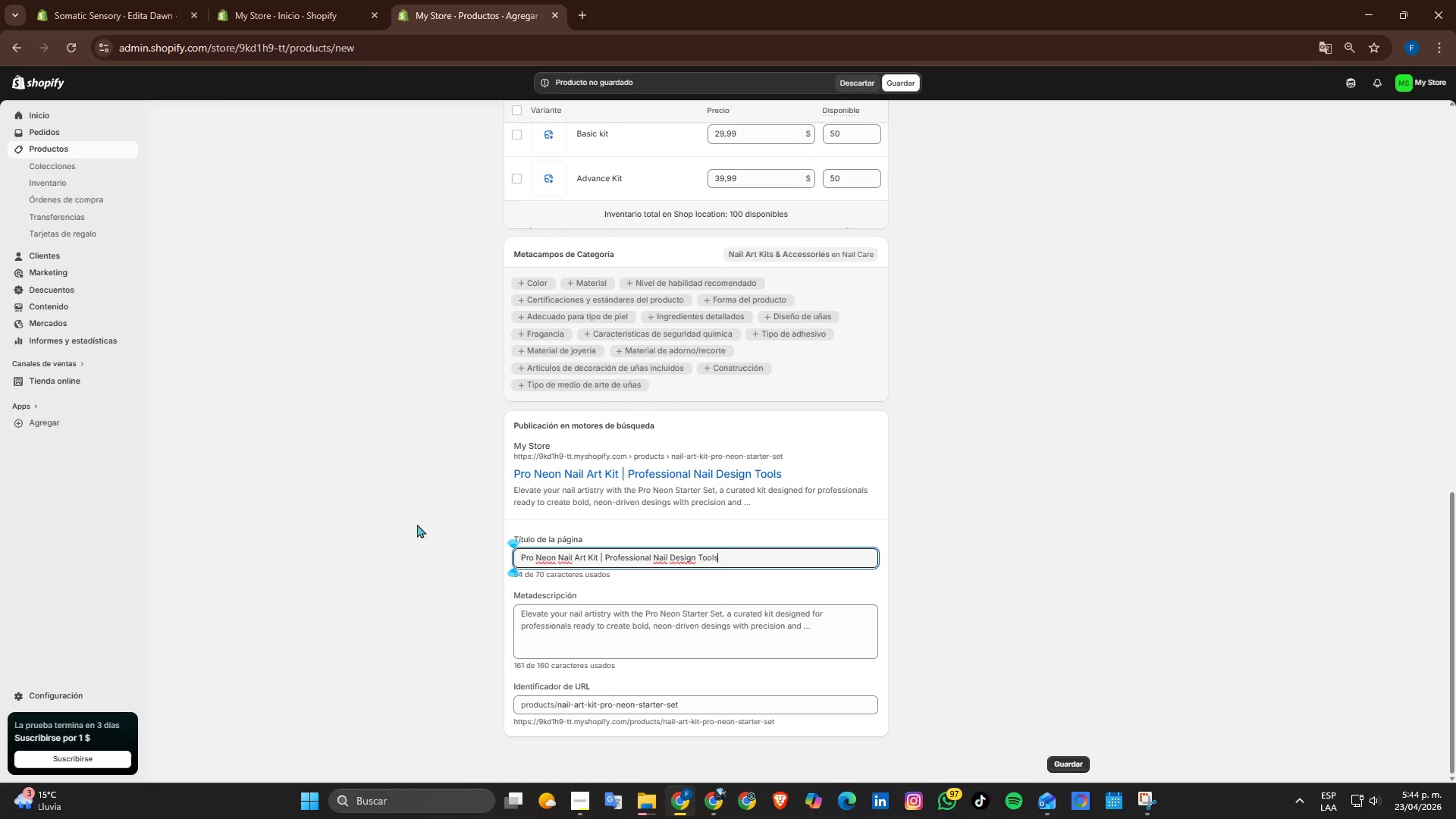 
left_click_drag(start_coordinate=[826, 634], to_coordinate=[399, 579])
 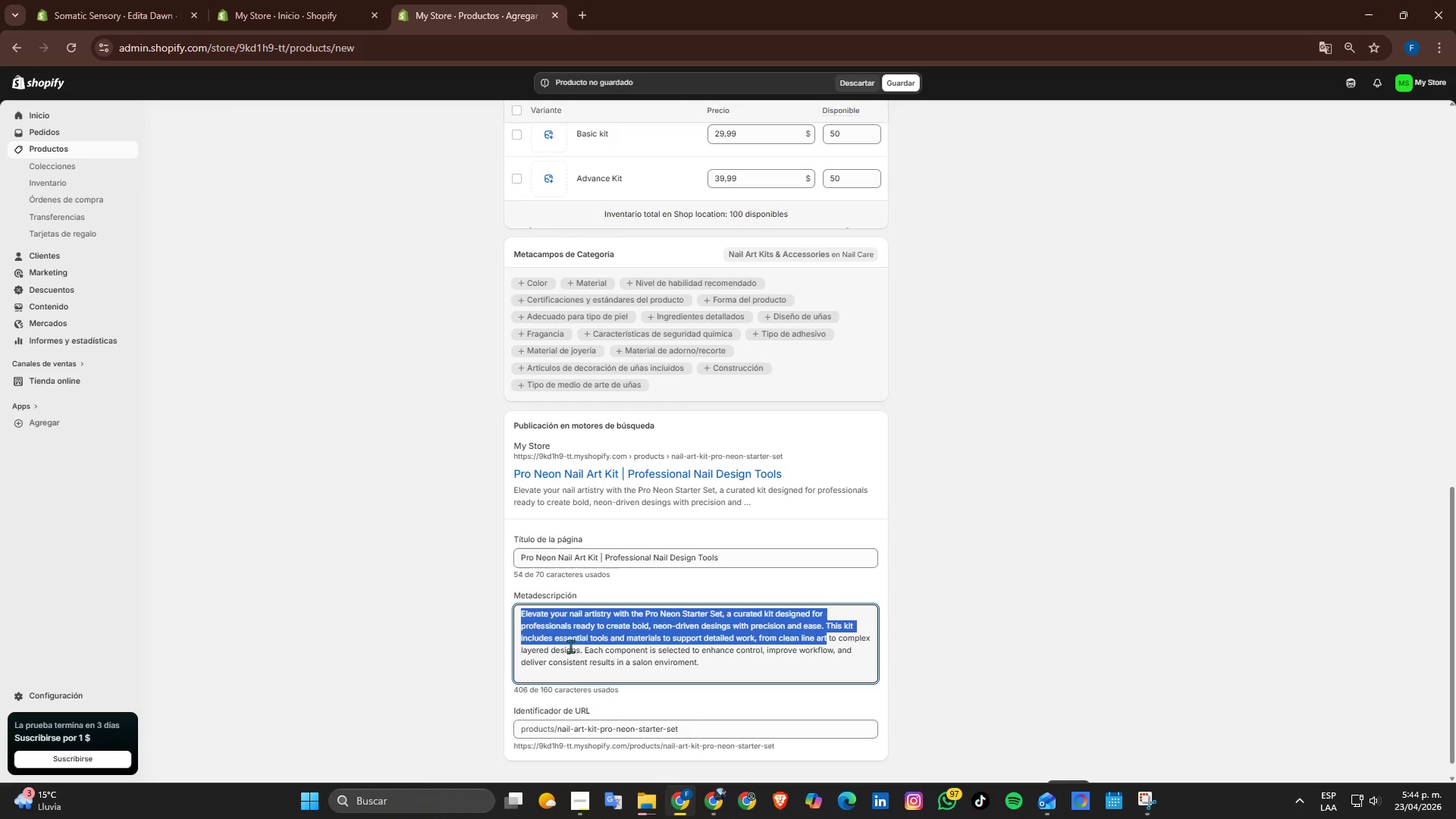 
left_click([573, 647])
 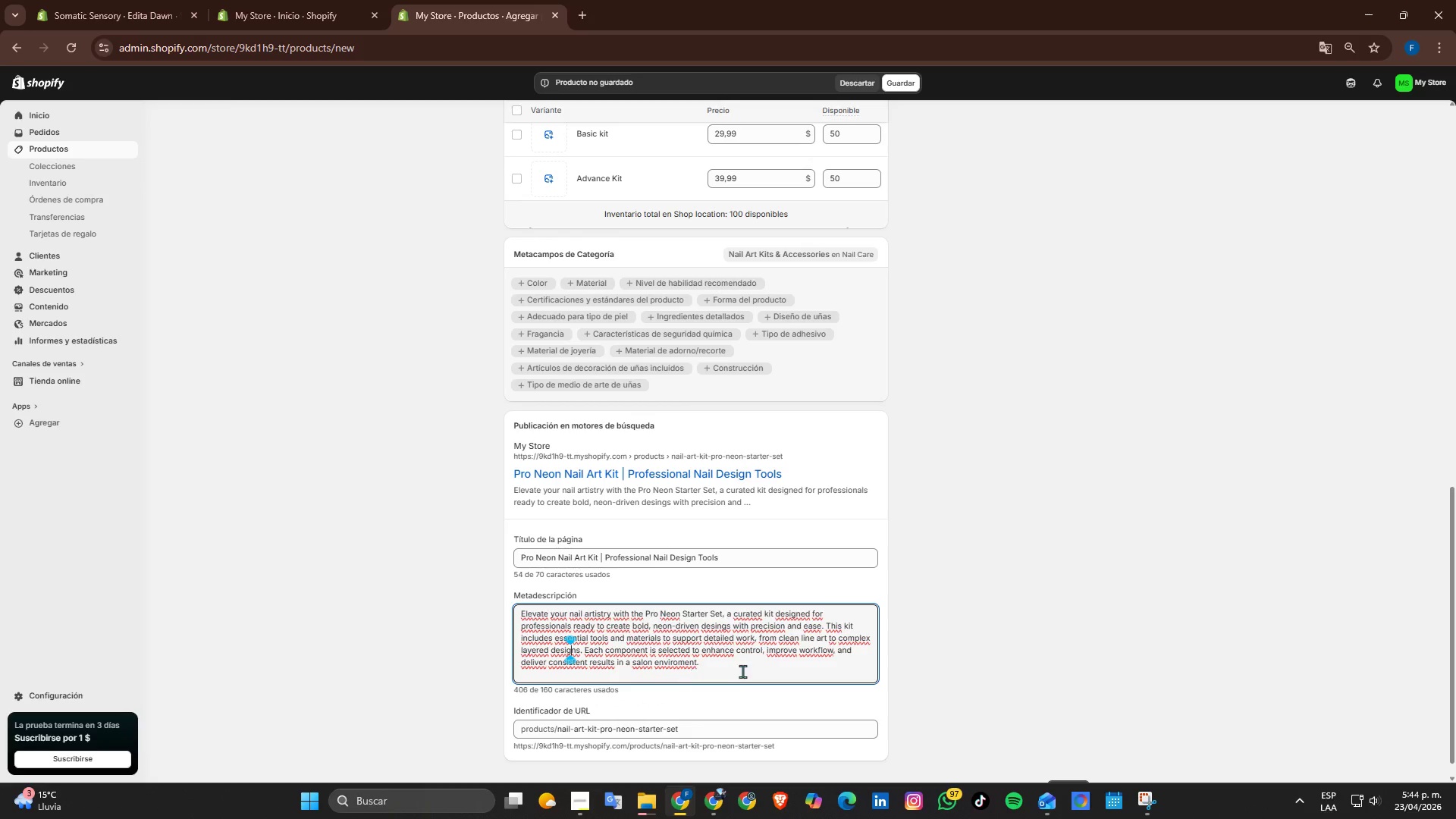 
left_click_drag(start_coordinate=[739, 662], to_coordinate=[331, 587])
 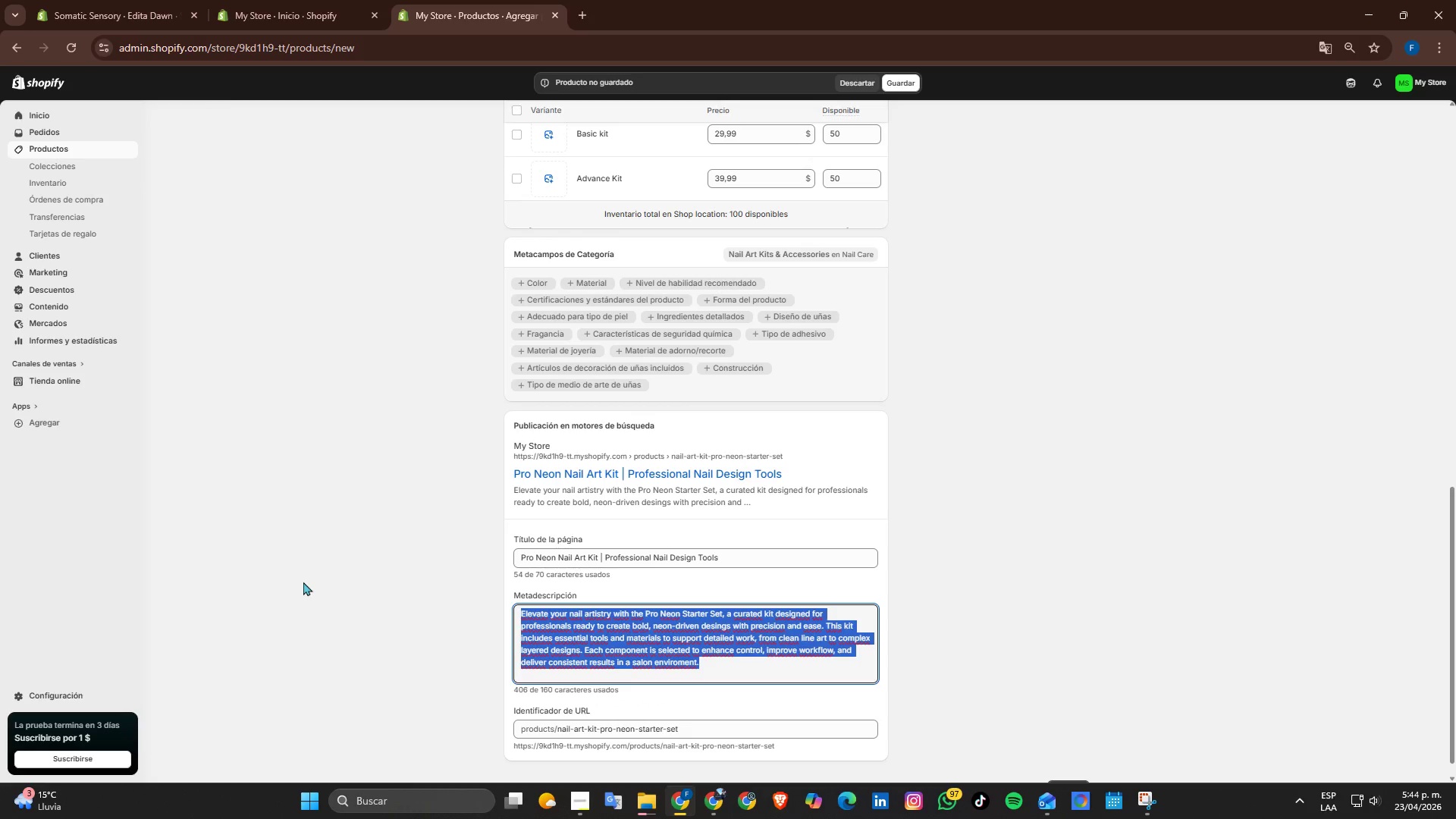 
type(Professional neon nail art kit with)
 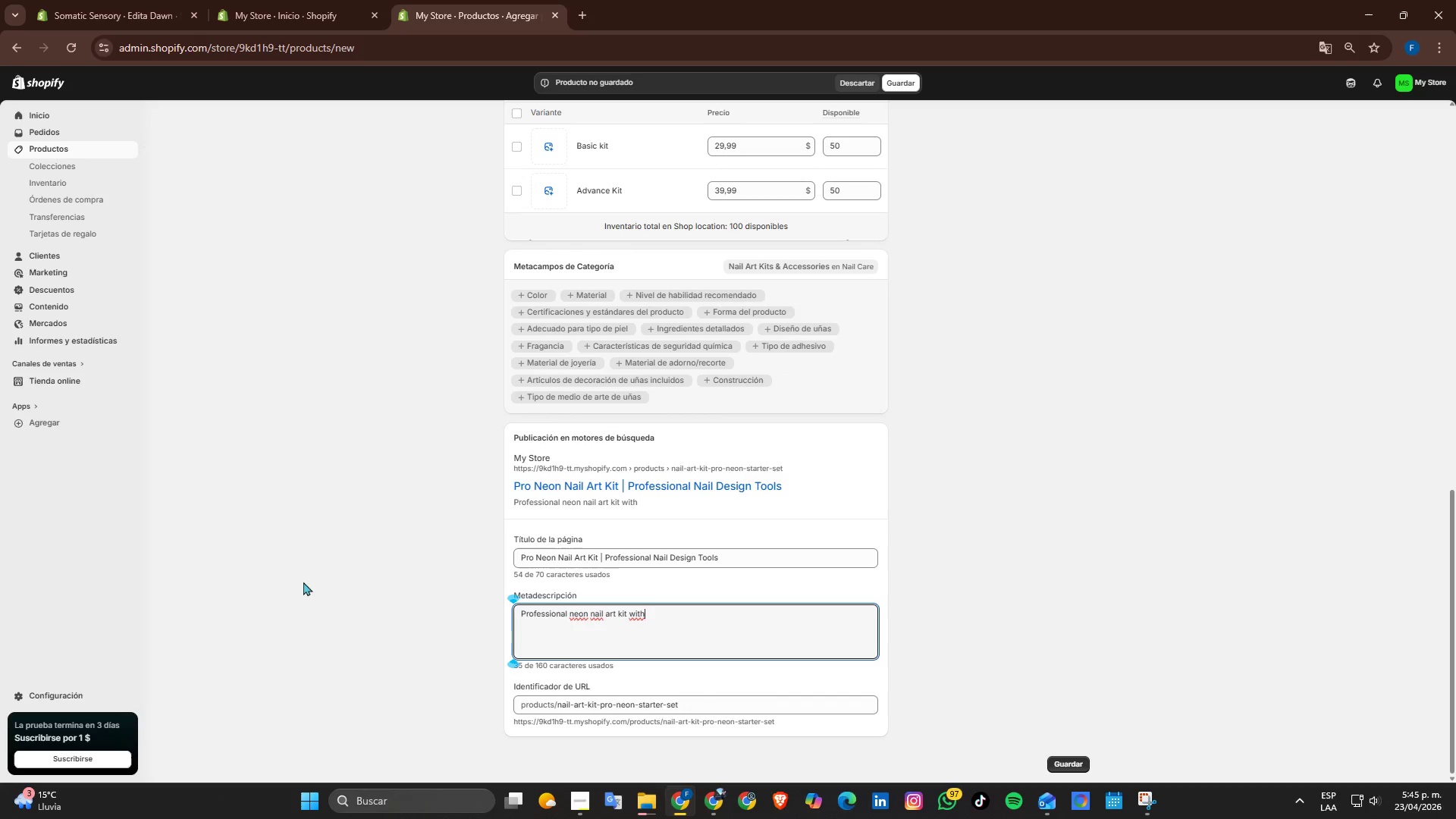 
type( essential tools for detailed designs )
key(Backspace)
type(. Ideal for nail th)
key(Backspace)
type(echnicians seeking precision and creative control)
 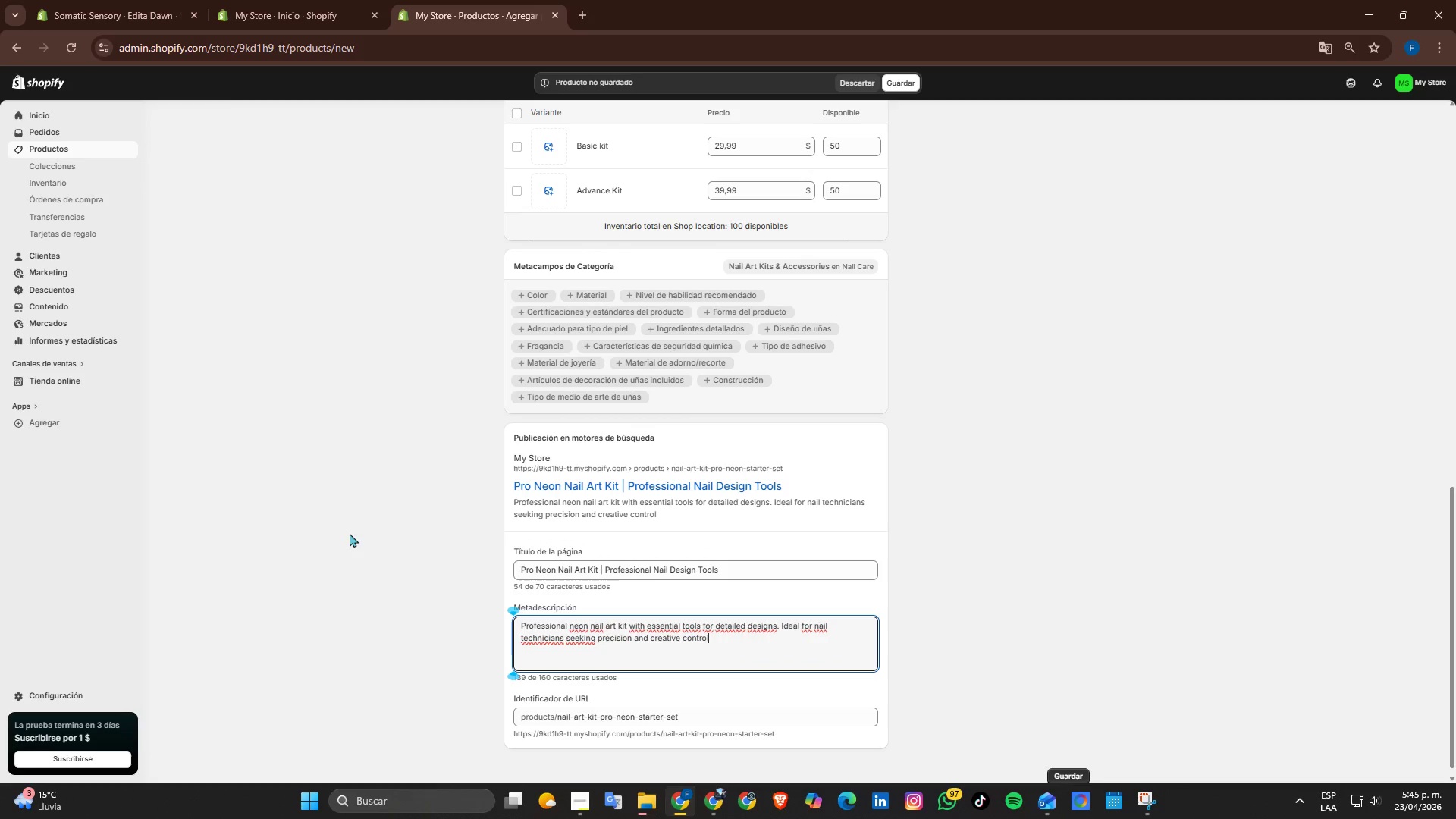 
key(Period)
 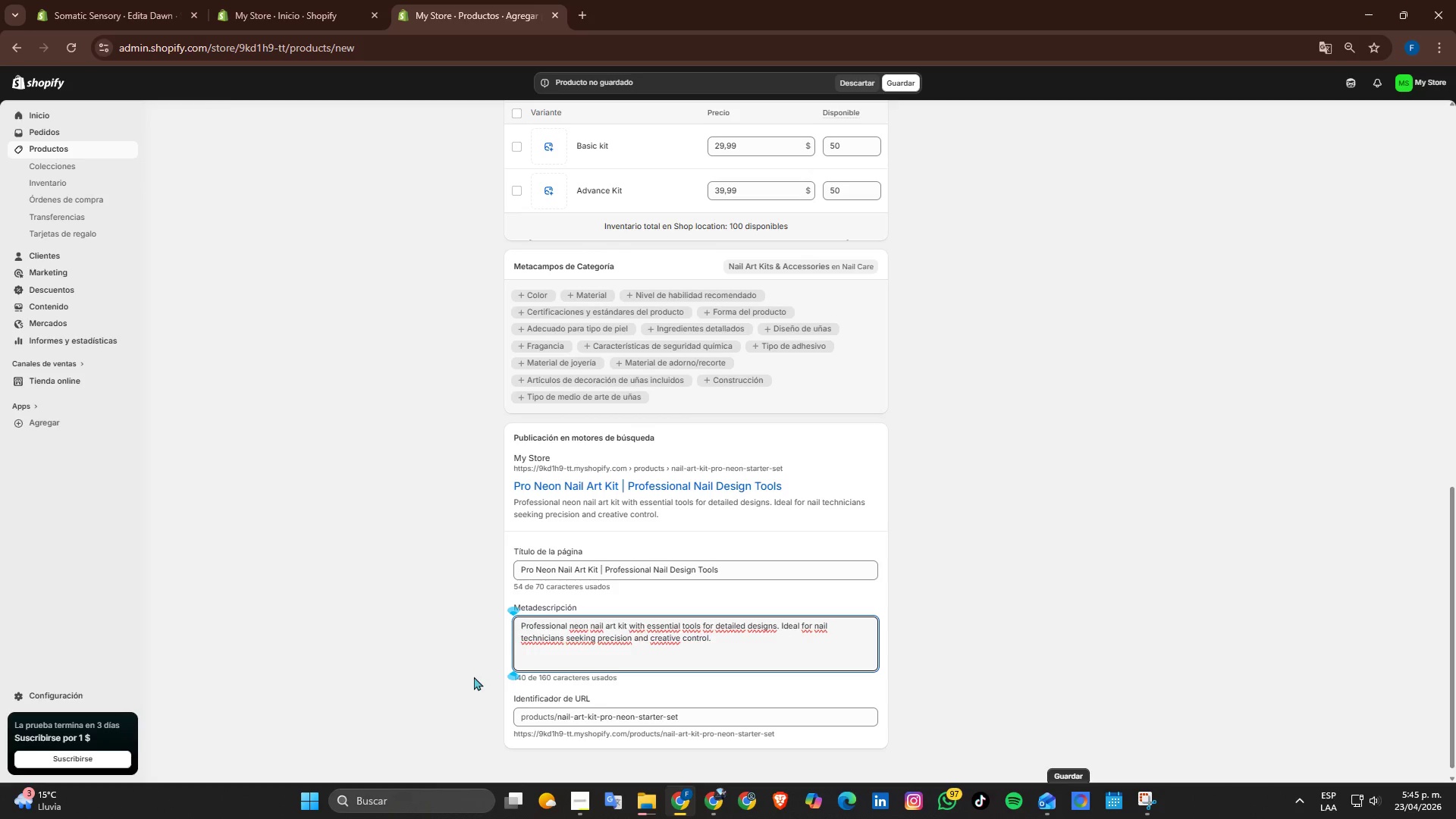 
wait(5.64)
 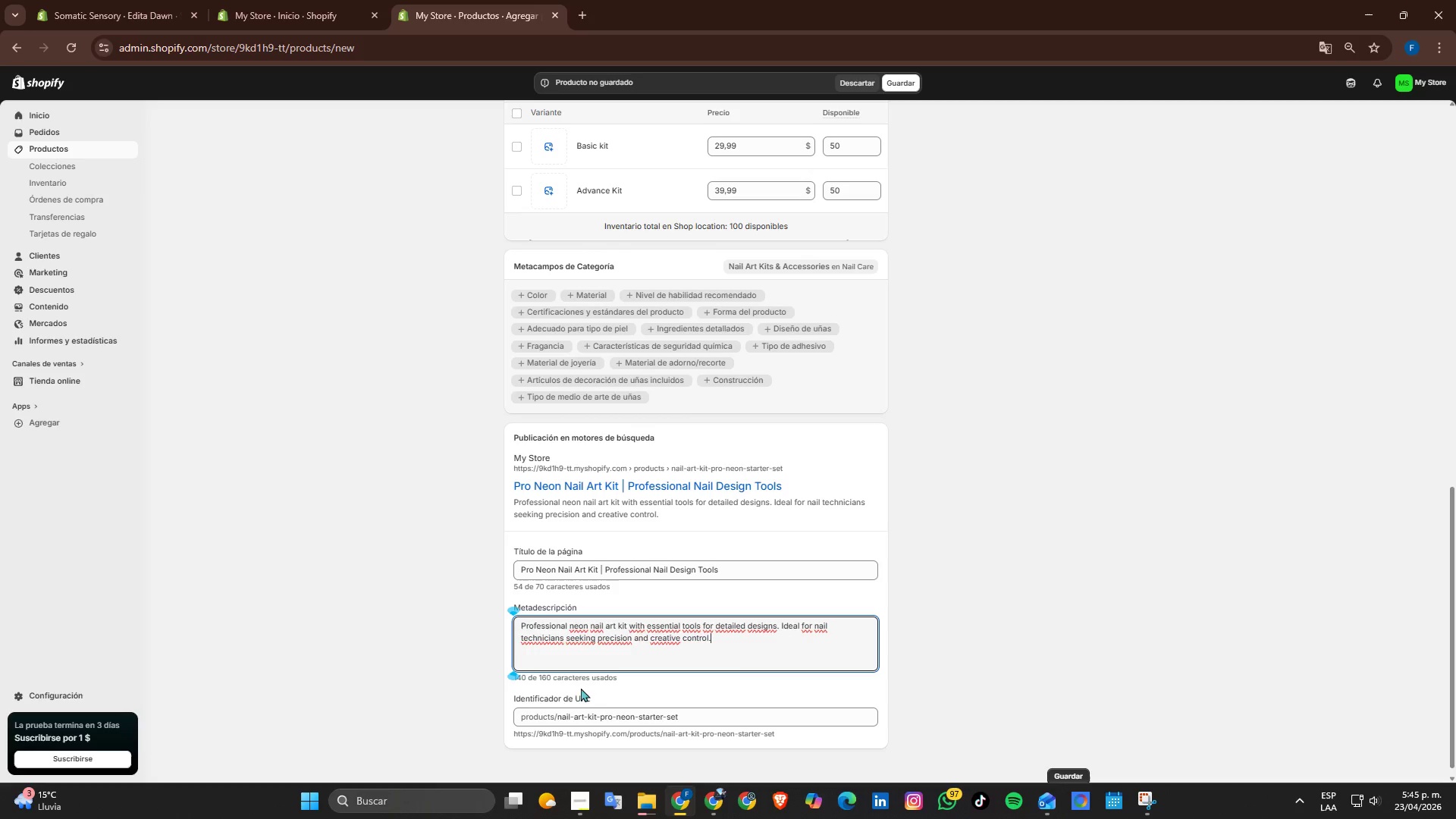 
scroll: coordinate [1040, 686], scroll_direction: down, amount: 5.0
 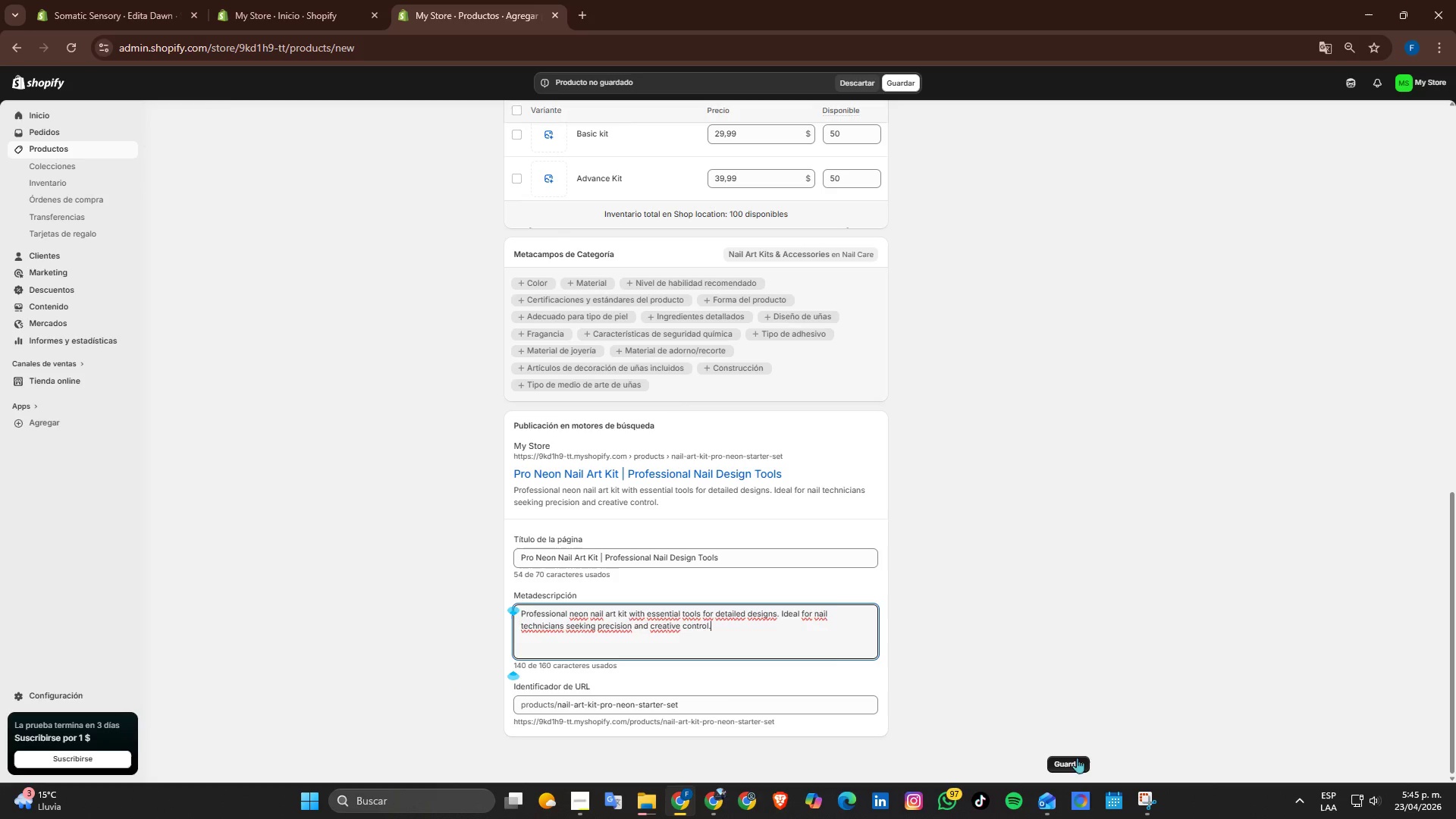 
left_click([1077, 758])
 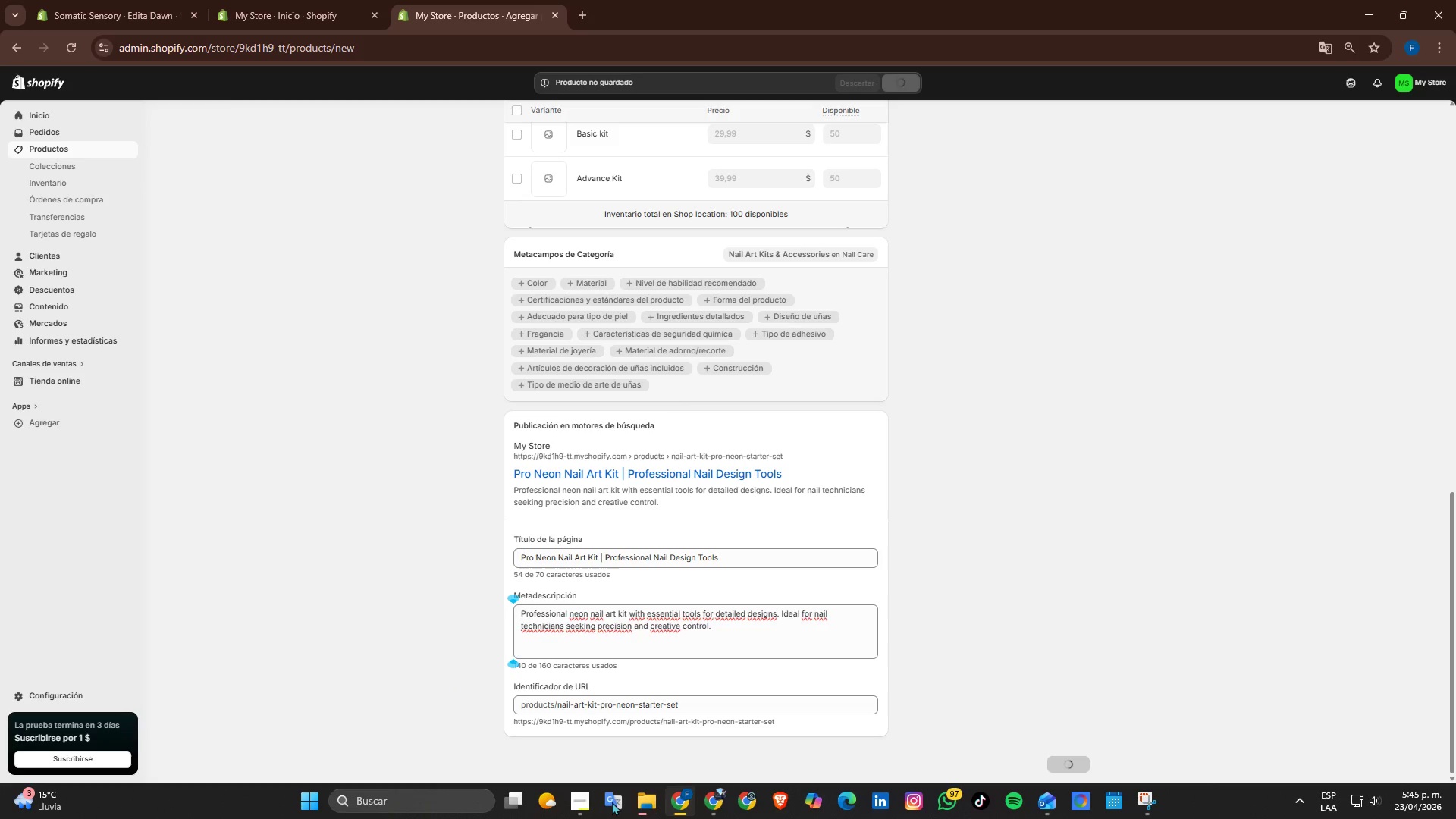 
left_click([574, 818])